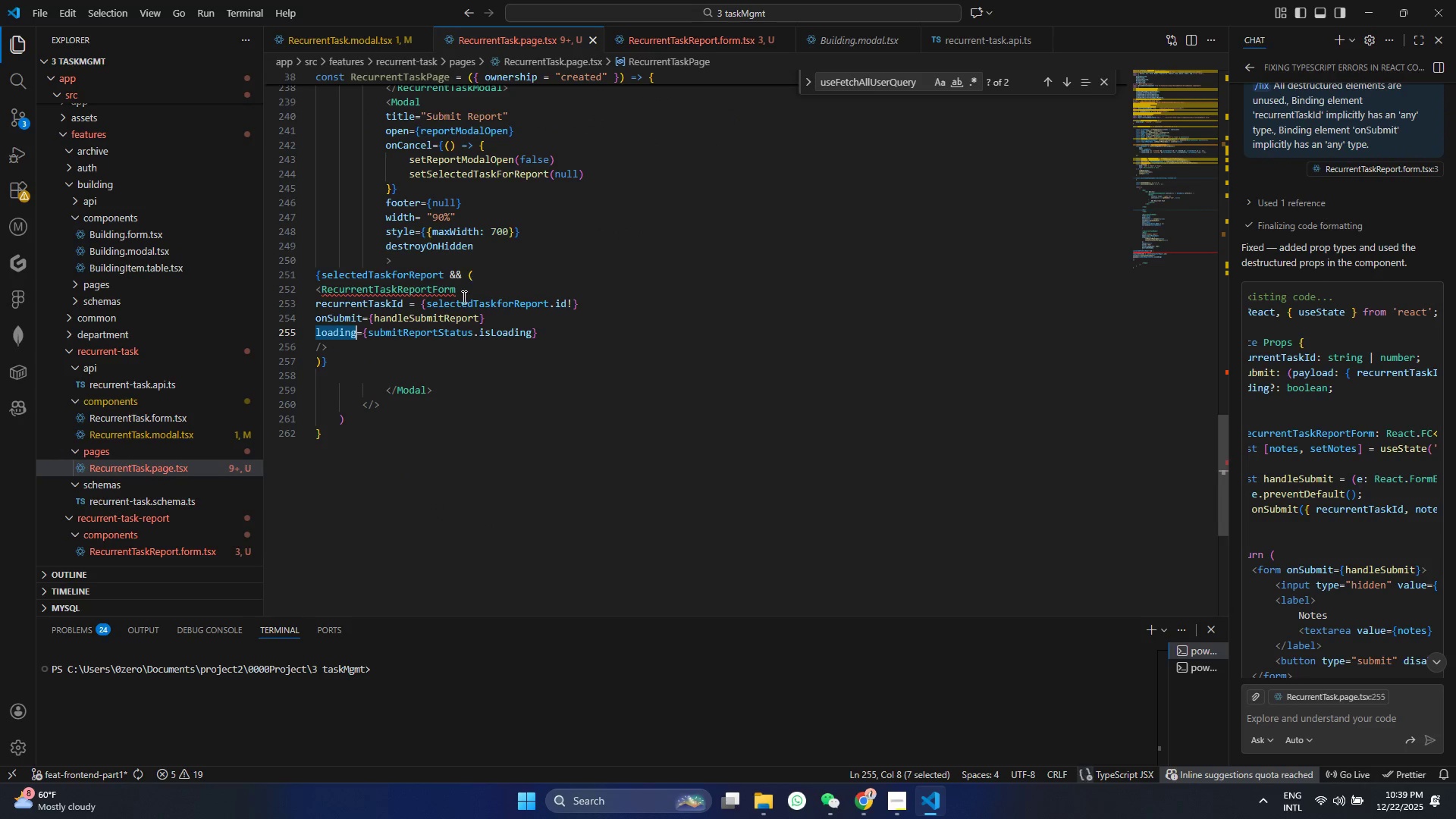 
left_click([408, 336])
 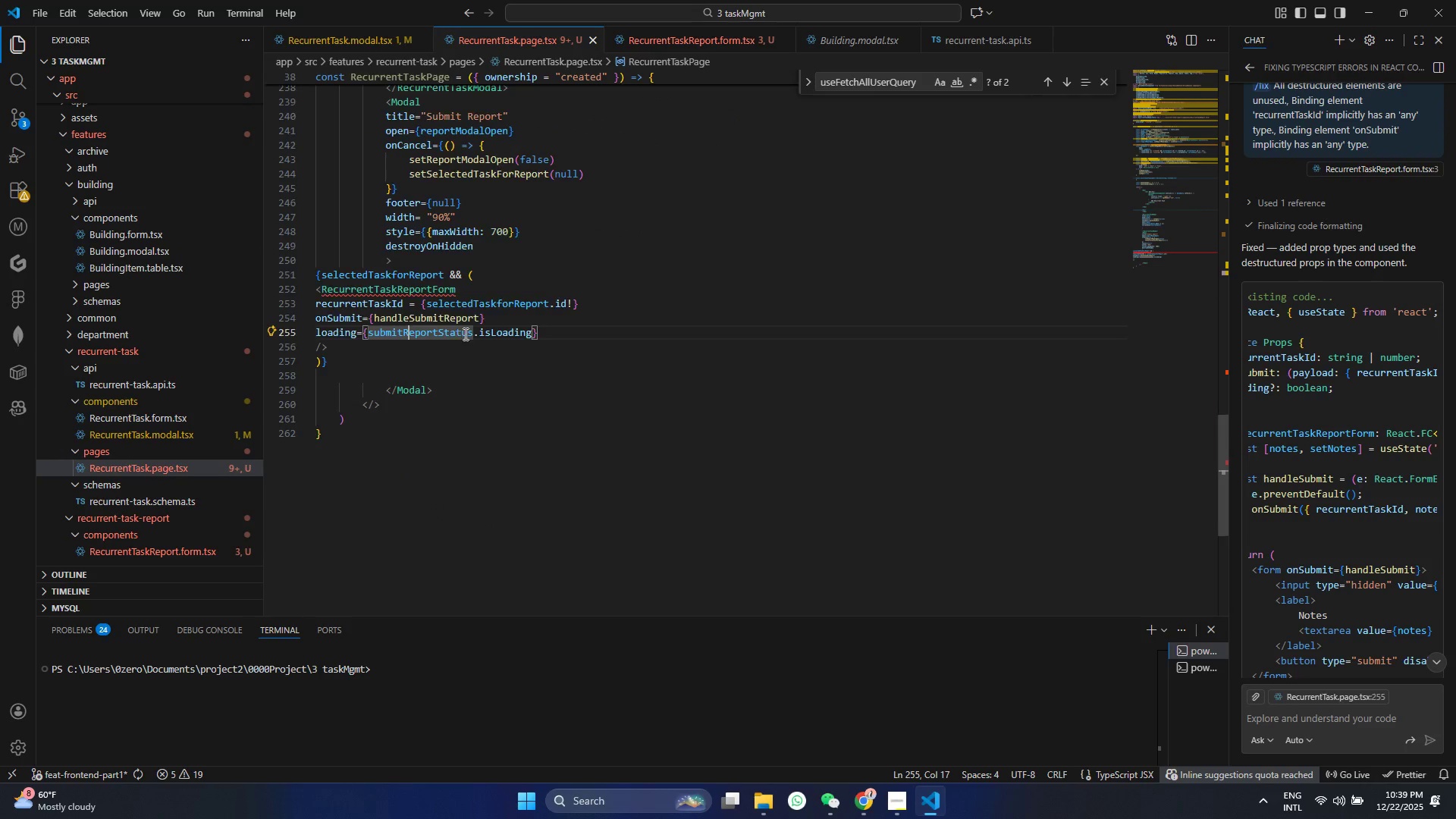 
left_click([669, 32])
 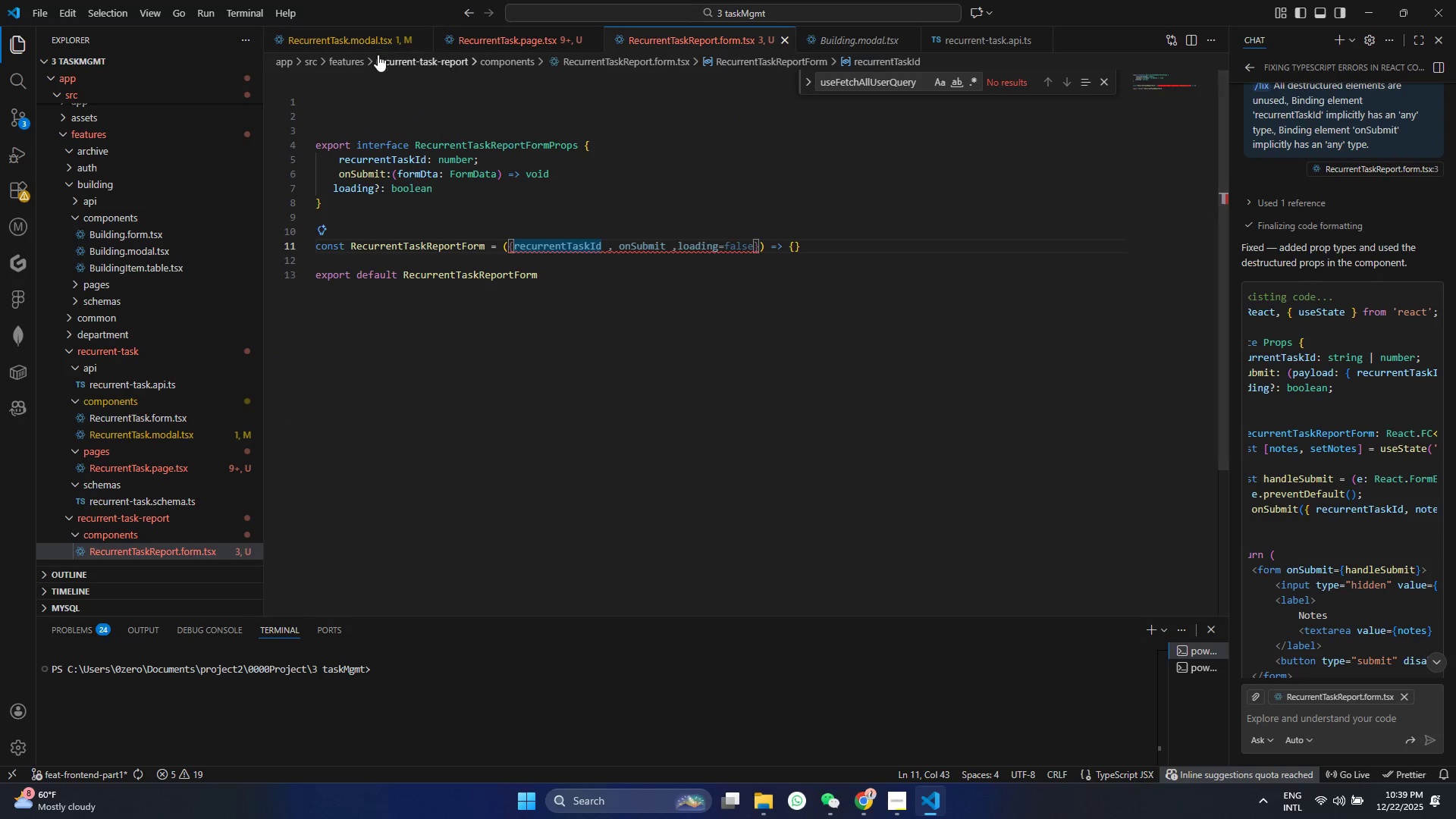 
scroll: coordinate [464, 334], scroll_direction: up, amount: 1.0
 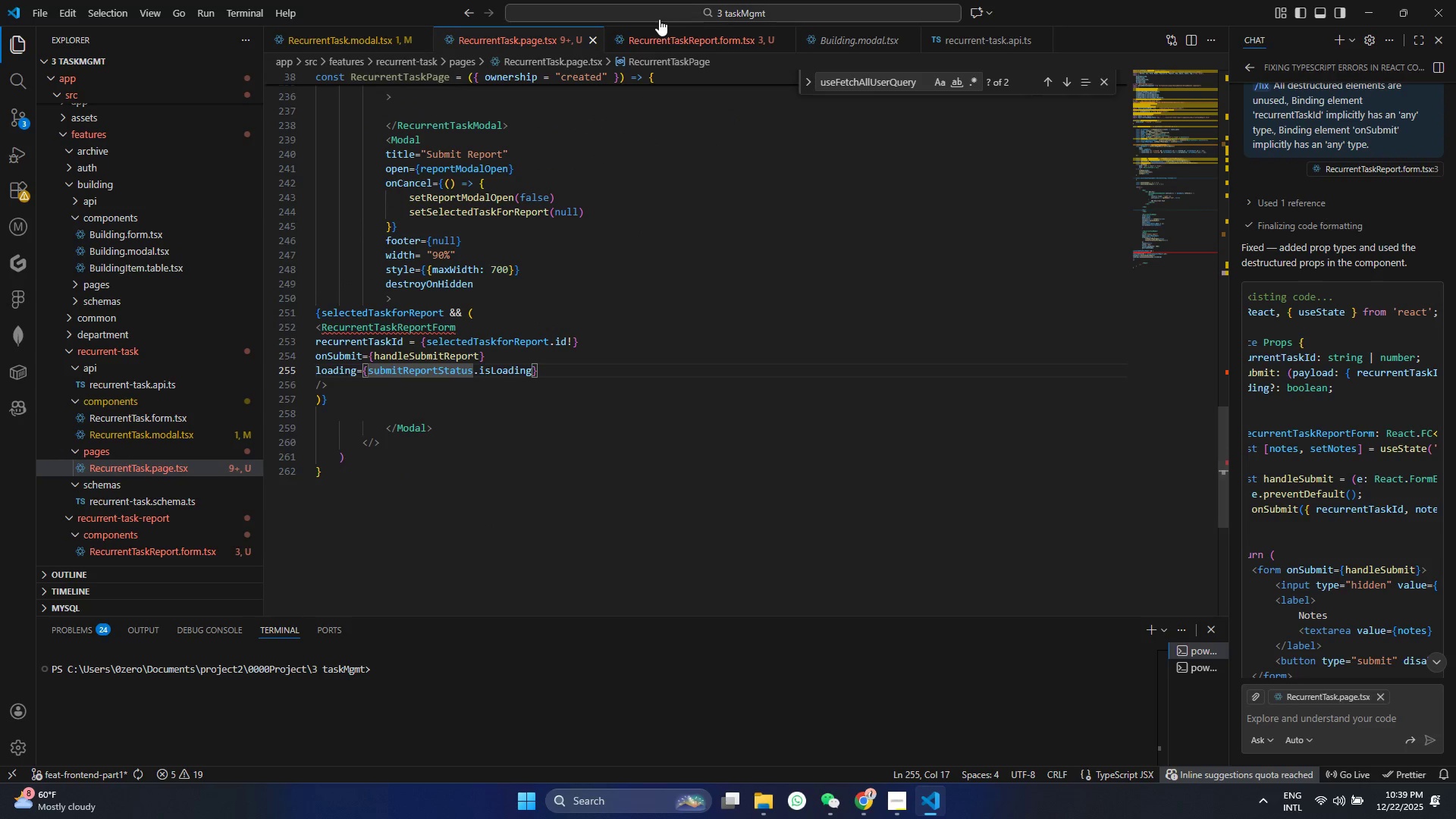 
double_click([381, 24])
 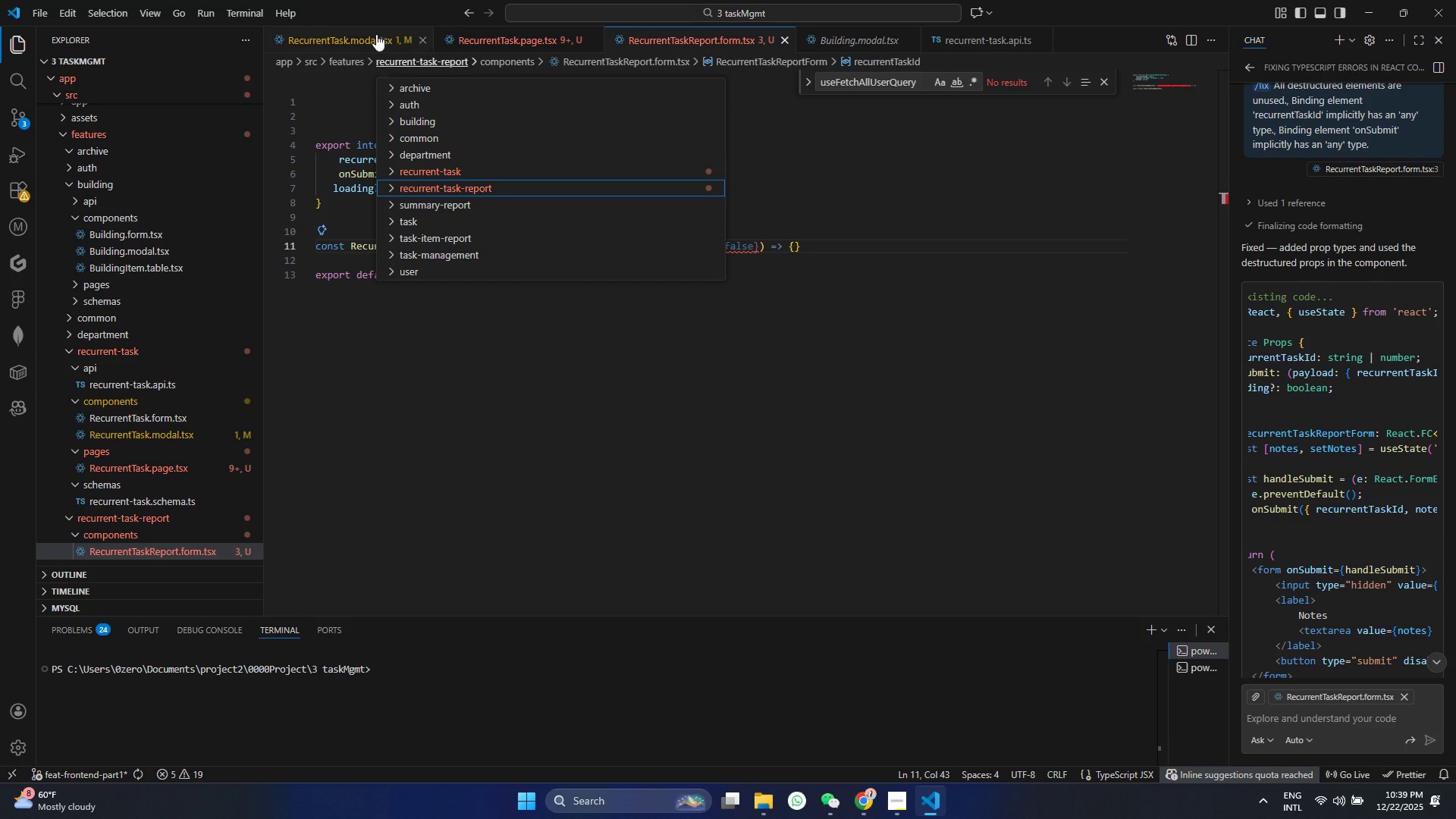 
triple_click([372, 43])
 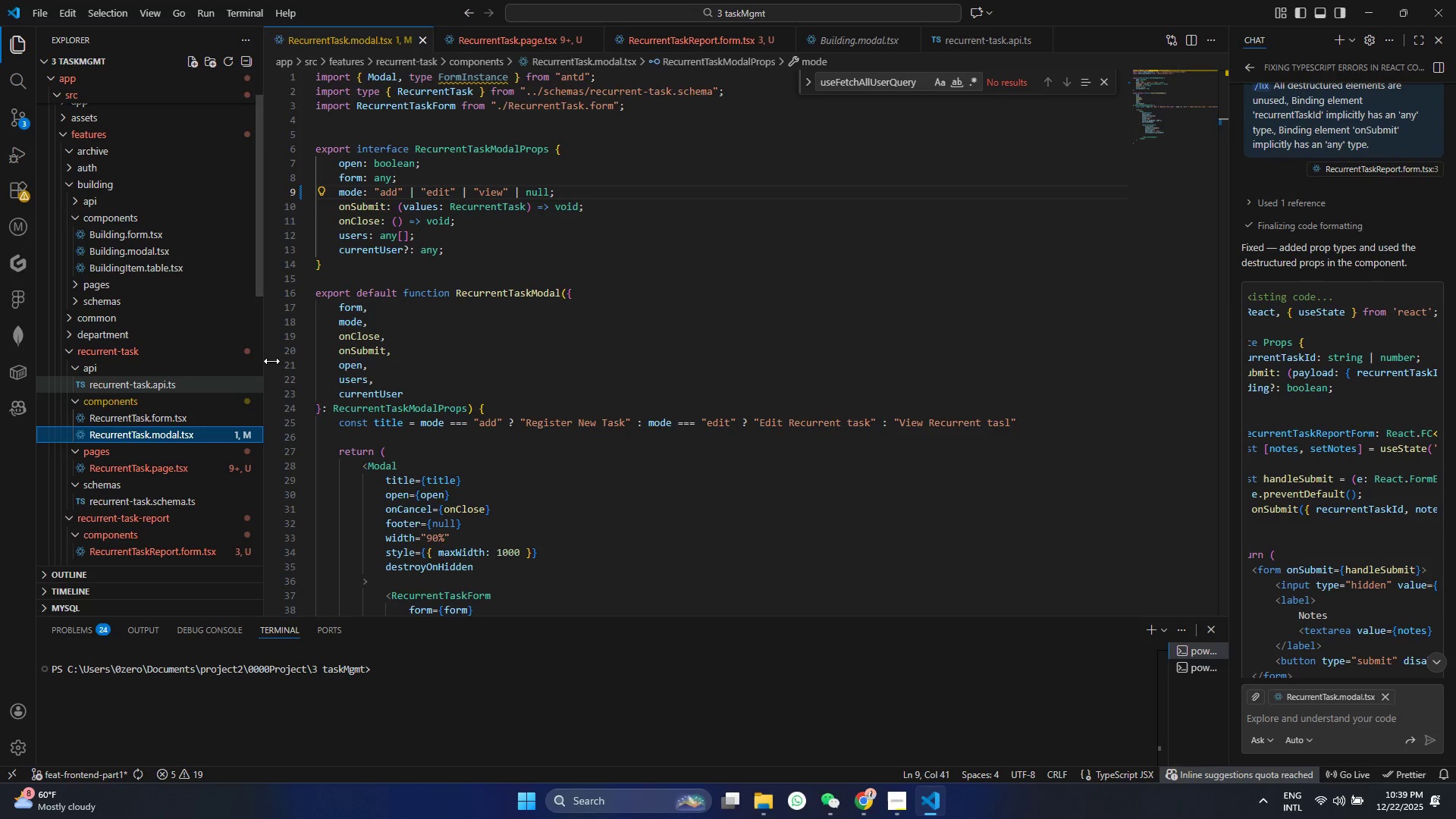 
wait(8.56)
 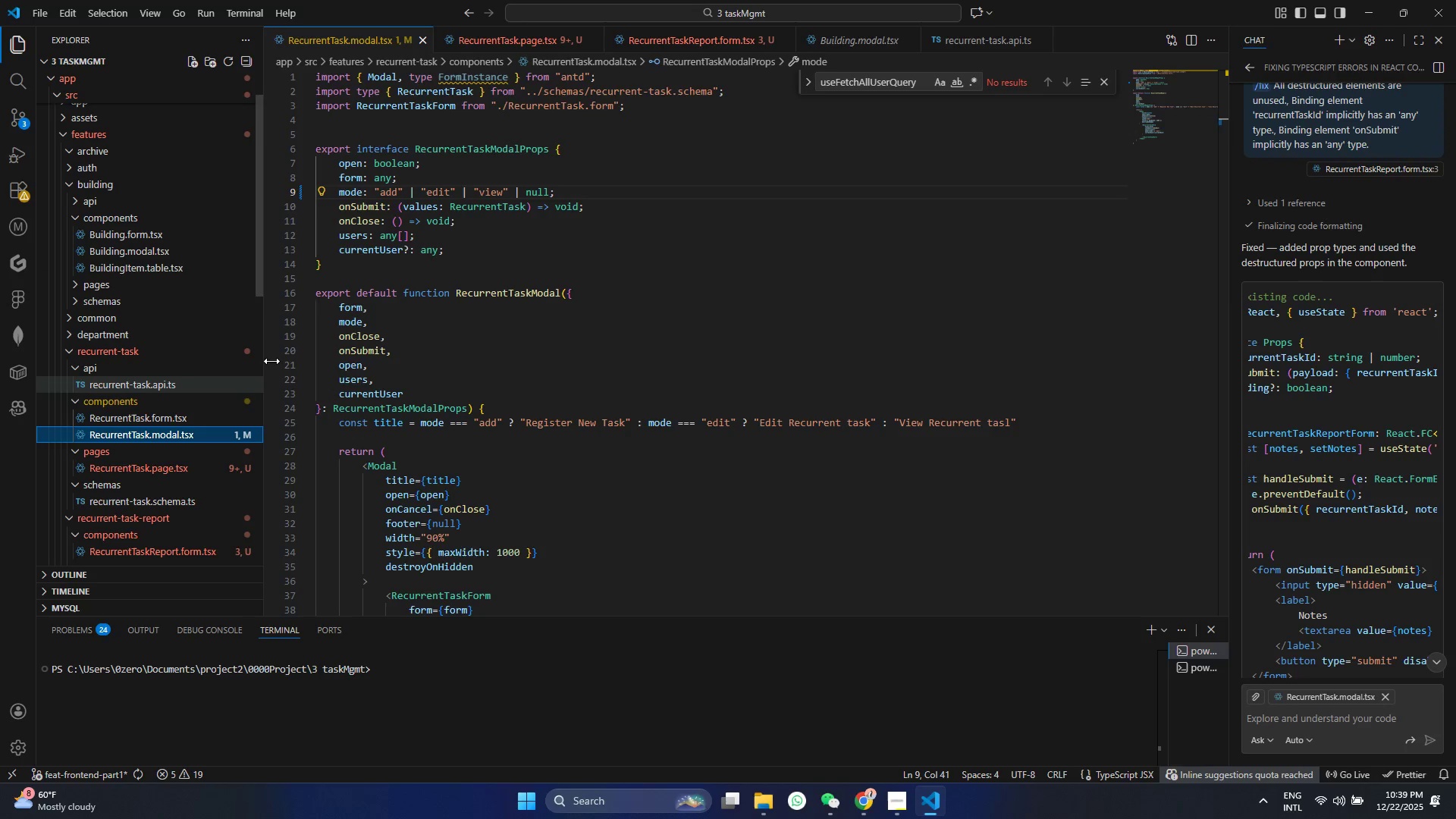 
left_click([491, 400])
 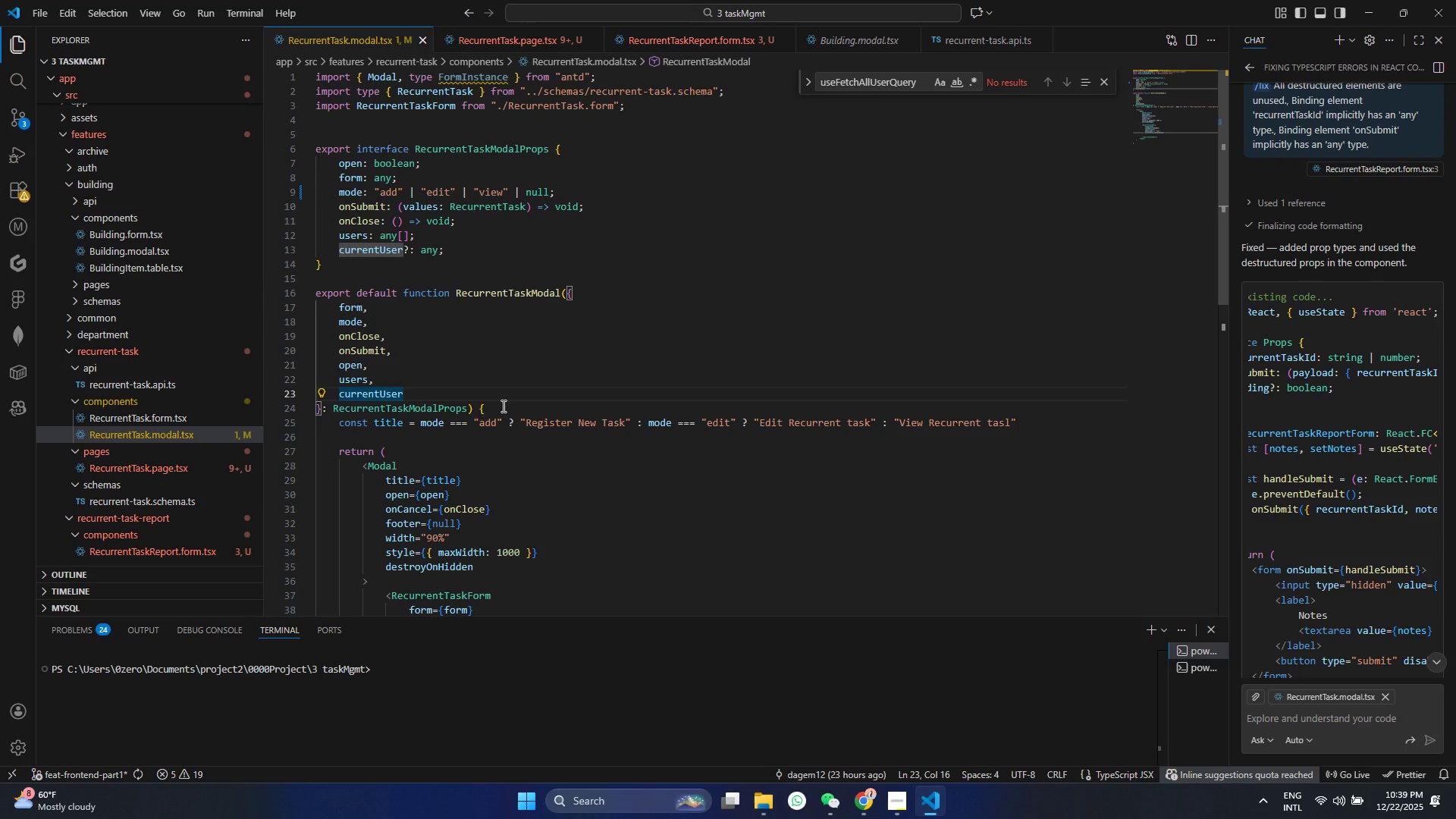 
left_click_drag(start_coordinate=[502, 406], to_coordinate=[286, 282])
 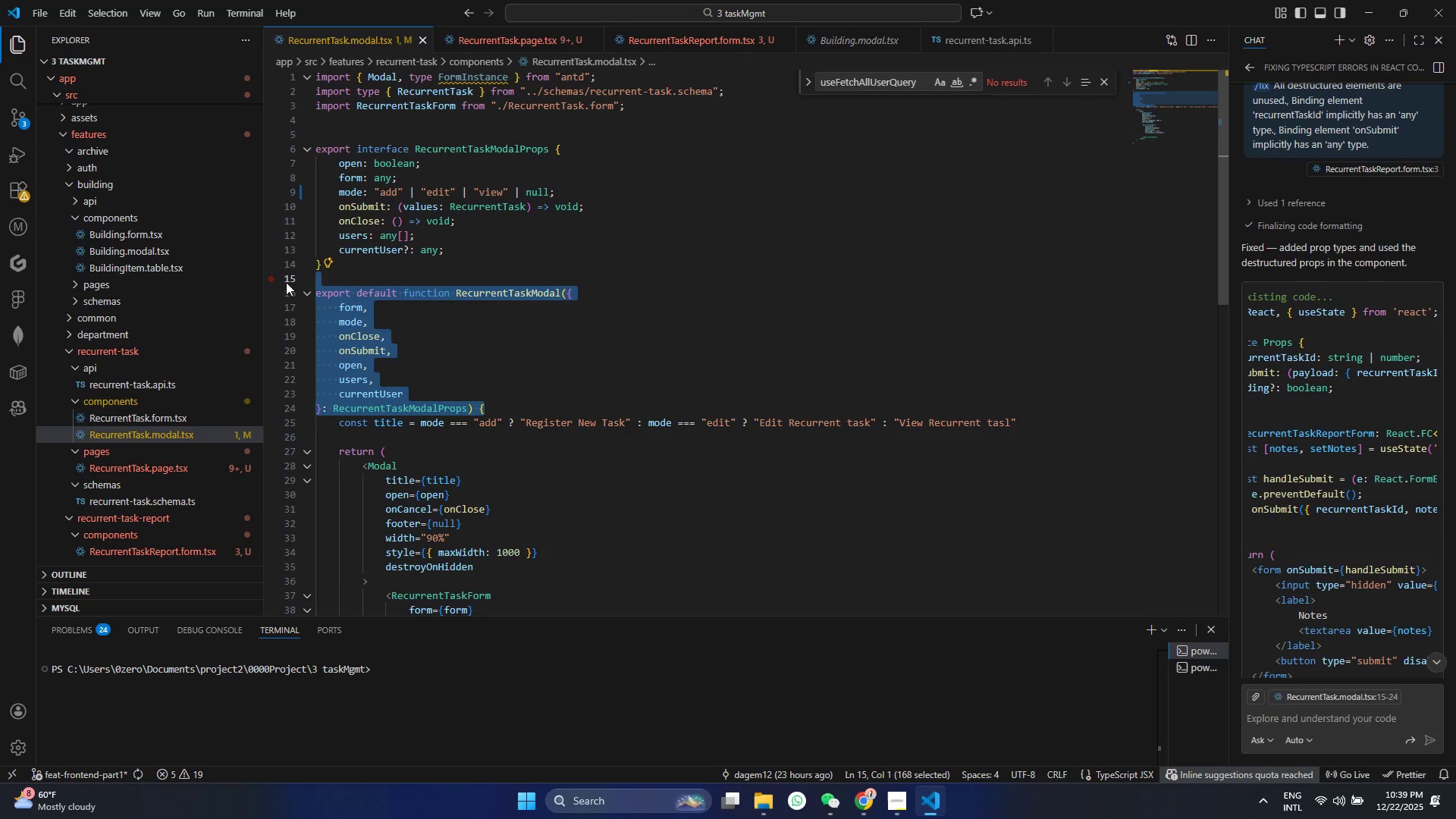 
key(Control+C)
 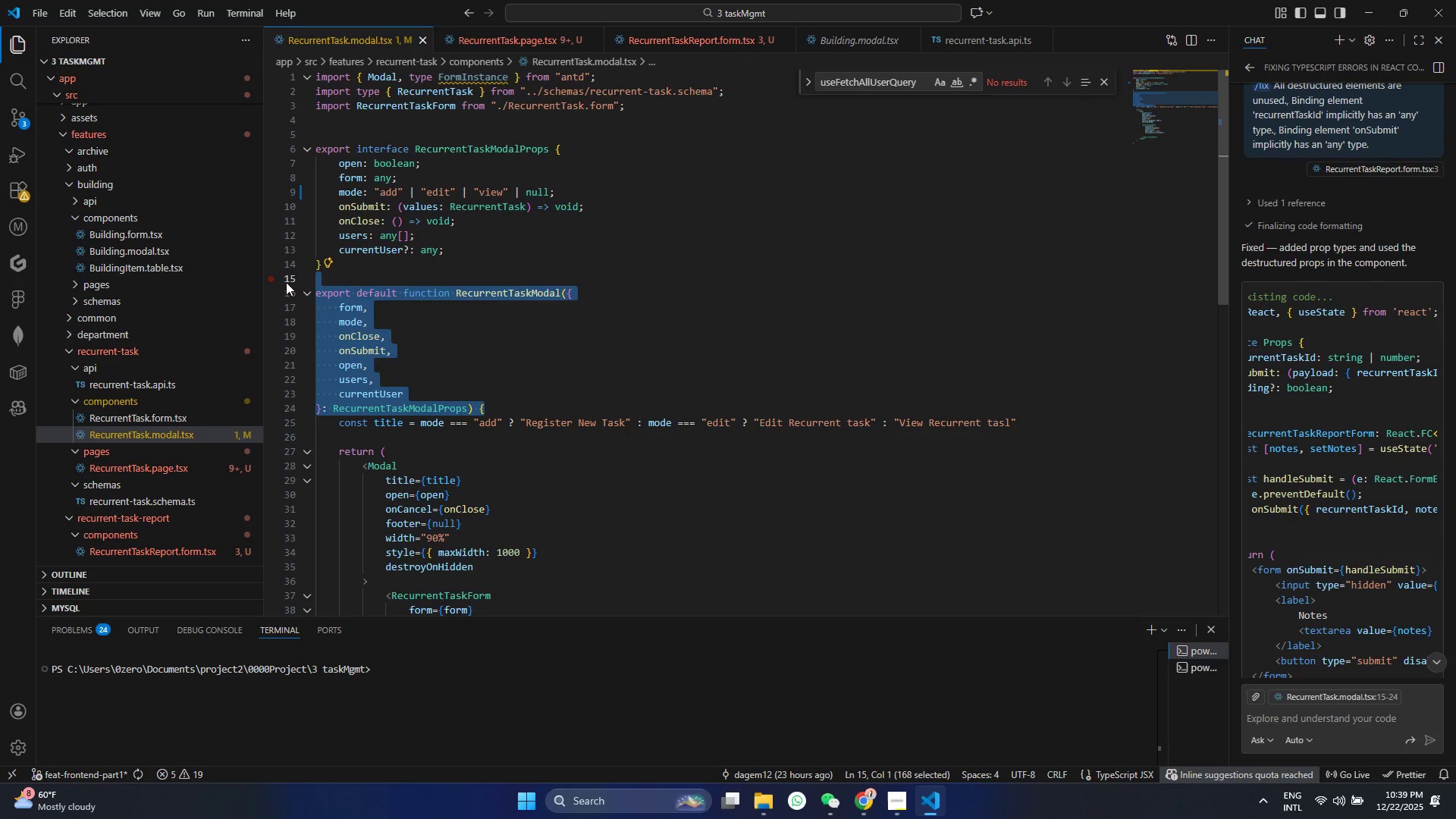 
key(Control+C)
 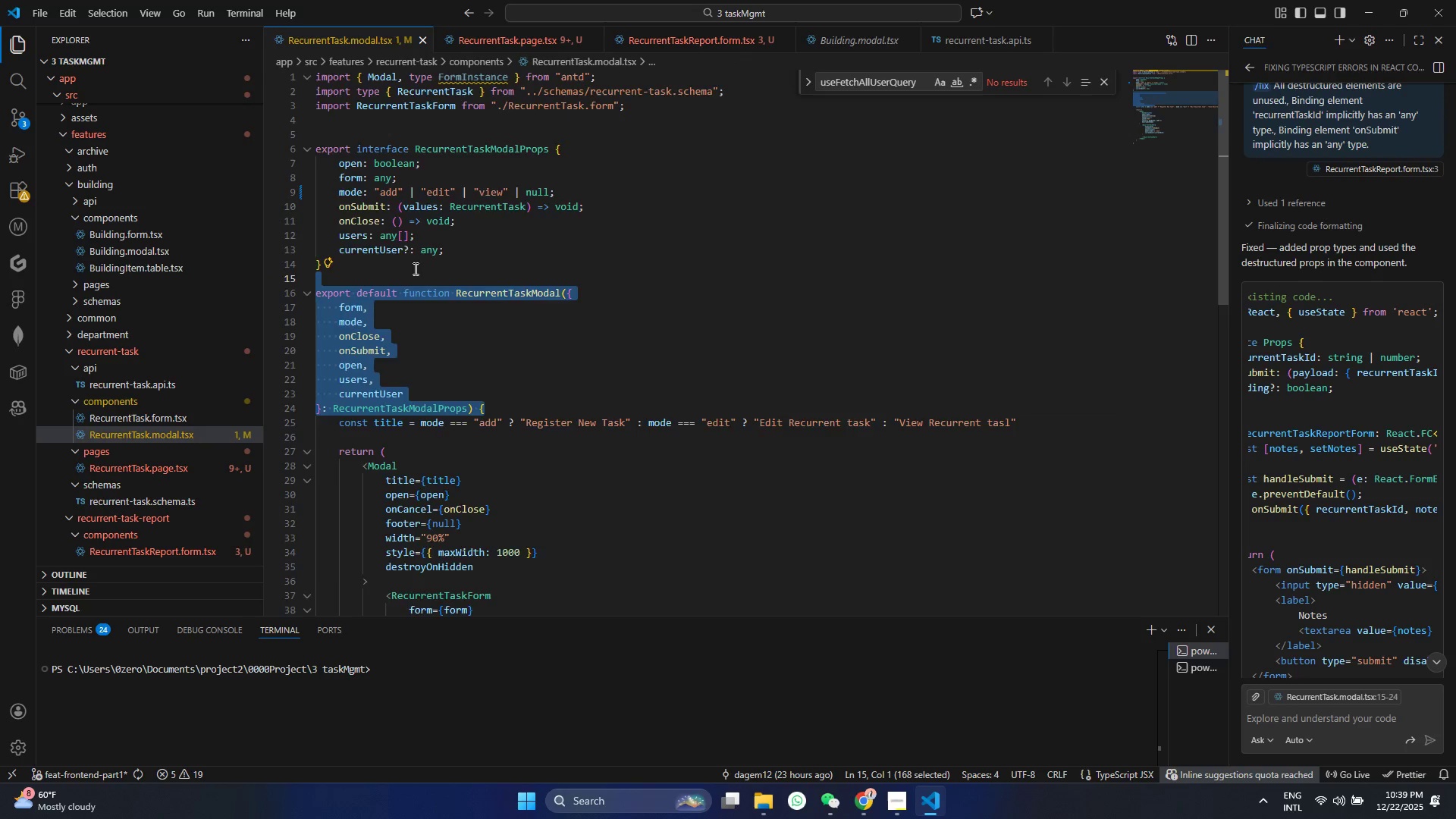 
scroll: coordinate [420, 334], scroll_direction: down, amount: 3.0
 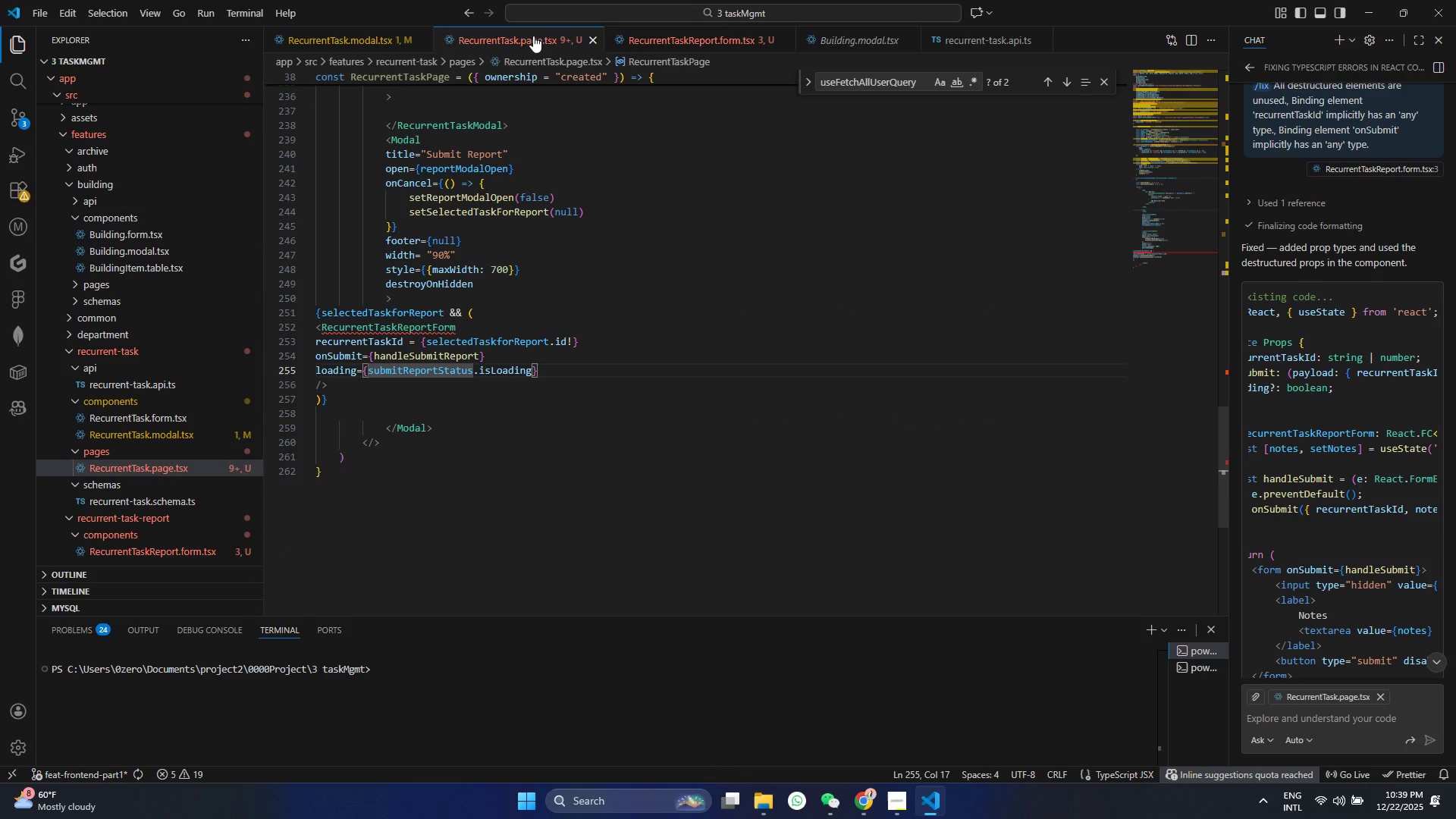 
scroll: coordinate [544, 339], scroll_direction: up, amount: 36.0
 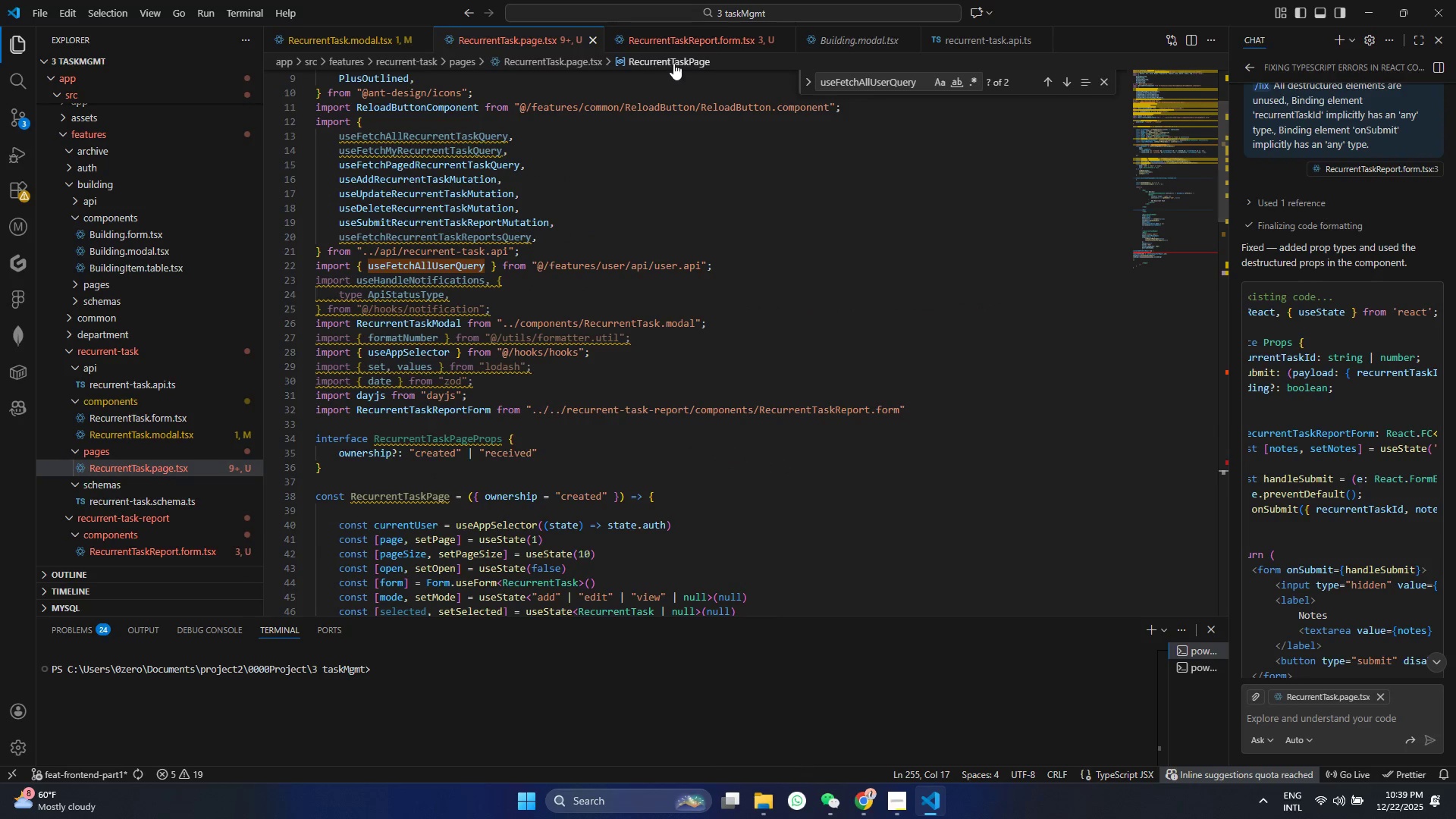 
left_click([690, 39])
 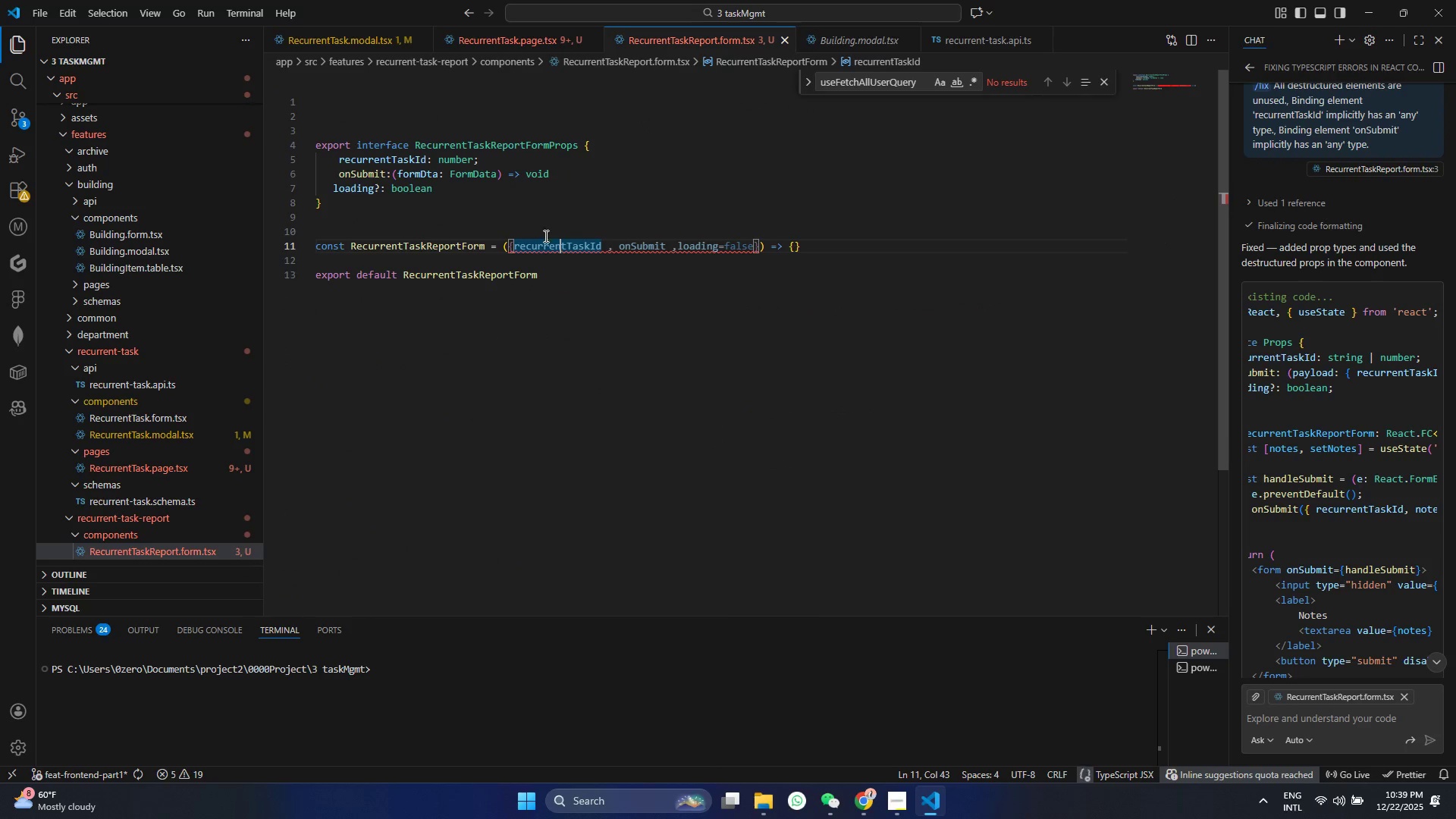 
left_click([519, 245])
 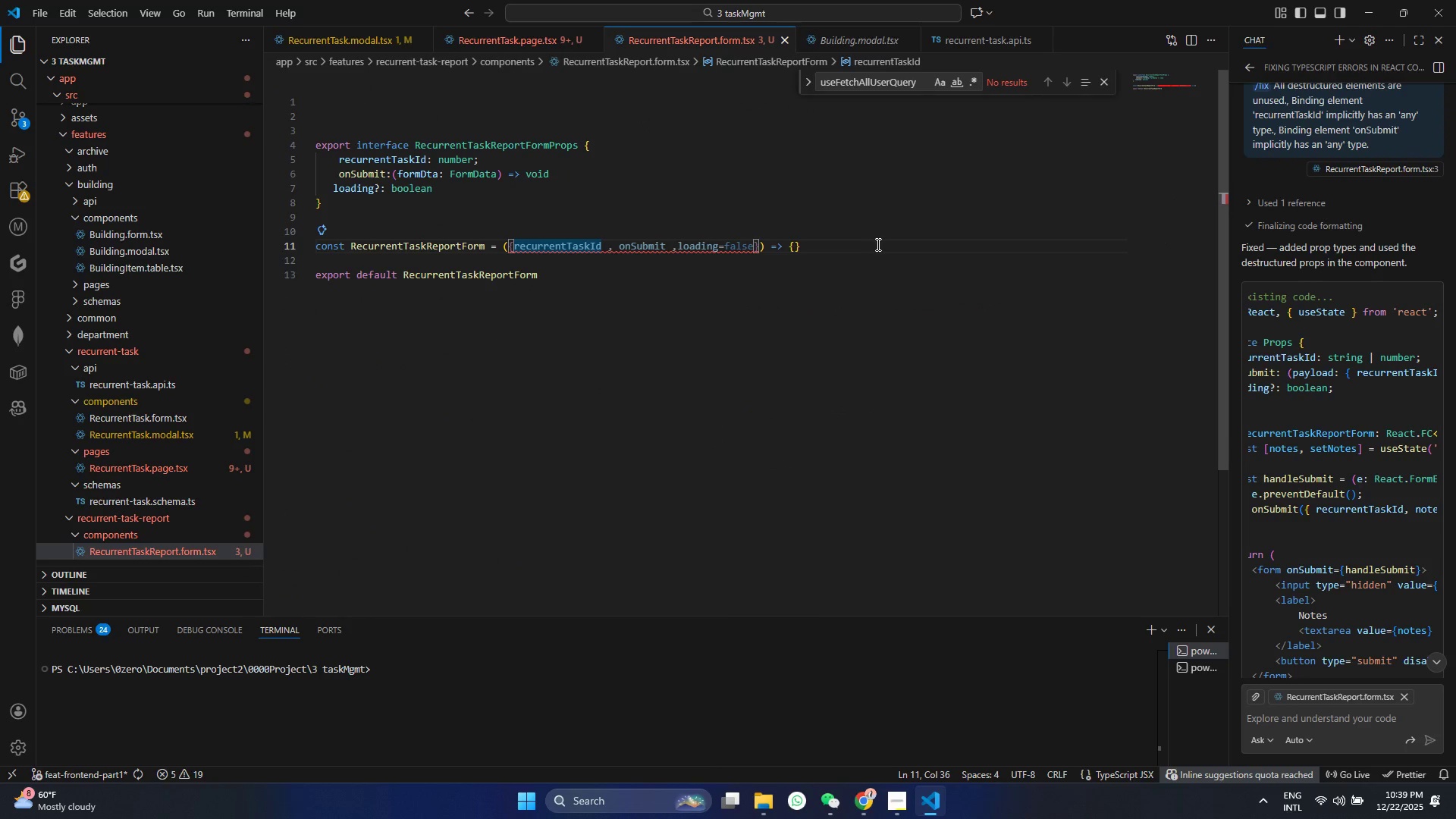 
scroll: coordinate [544, 236], scroll_direction: up, amount: 1.0
 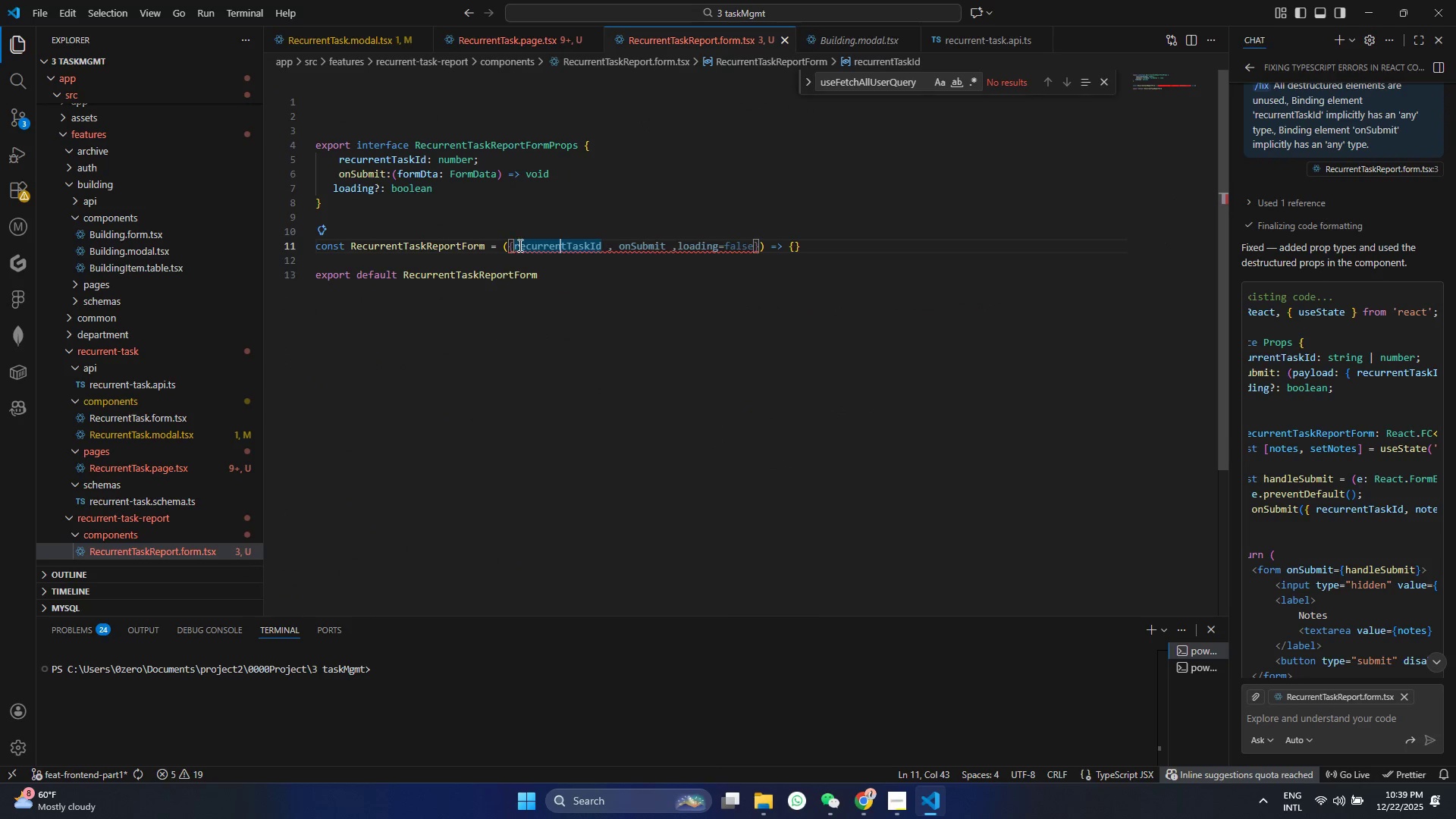 
left_click_drag(start_coordinate=[683, 289], to_coordinate=[308, 275])
 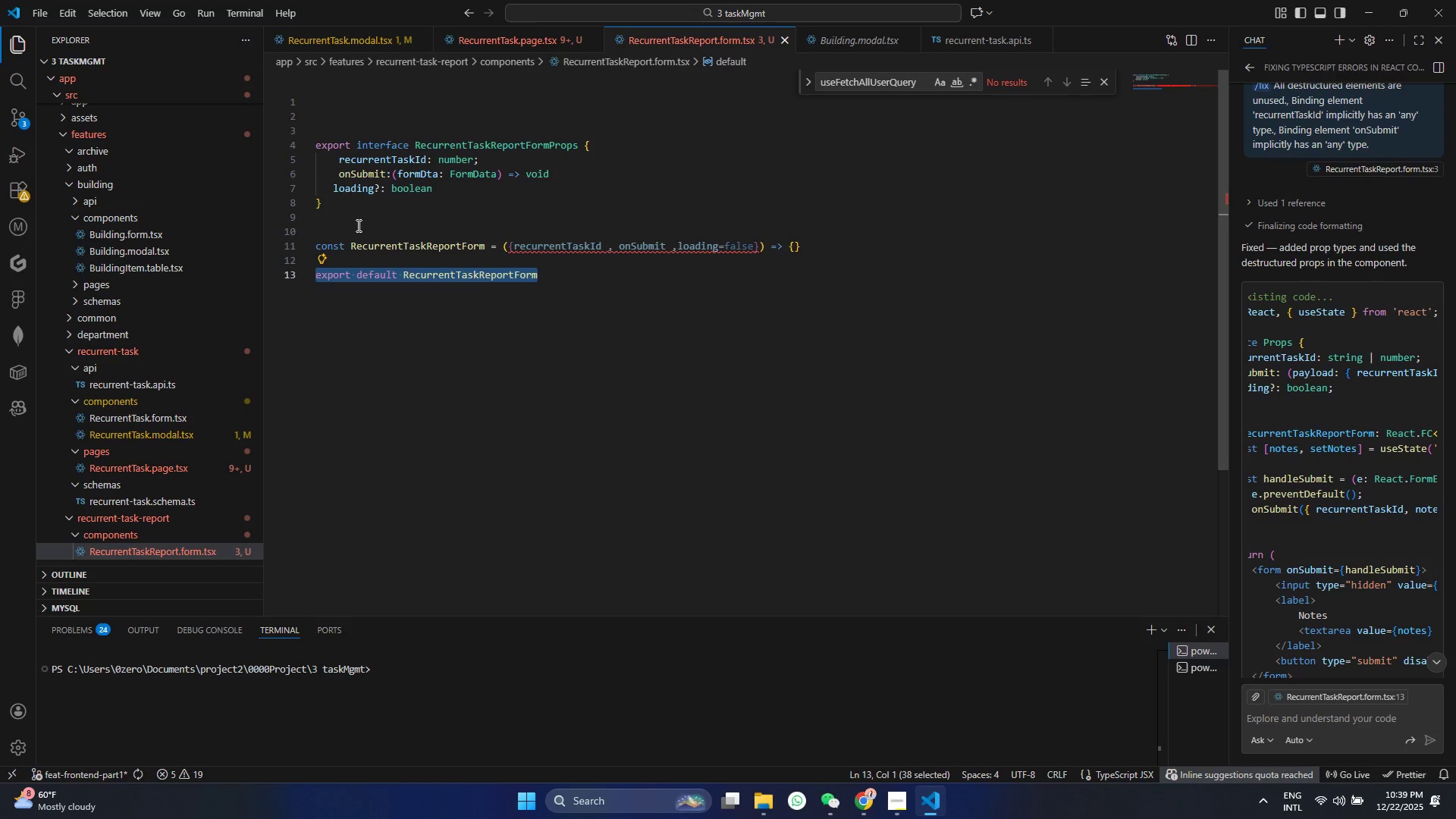 
left_click([357, 224])
 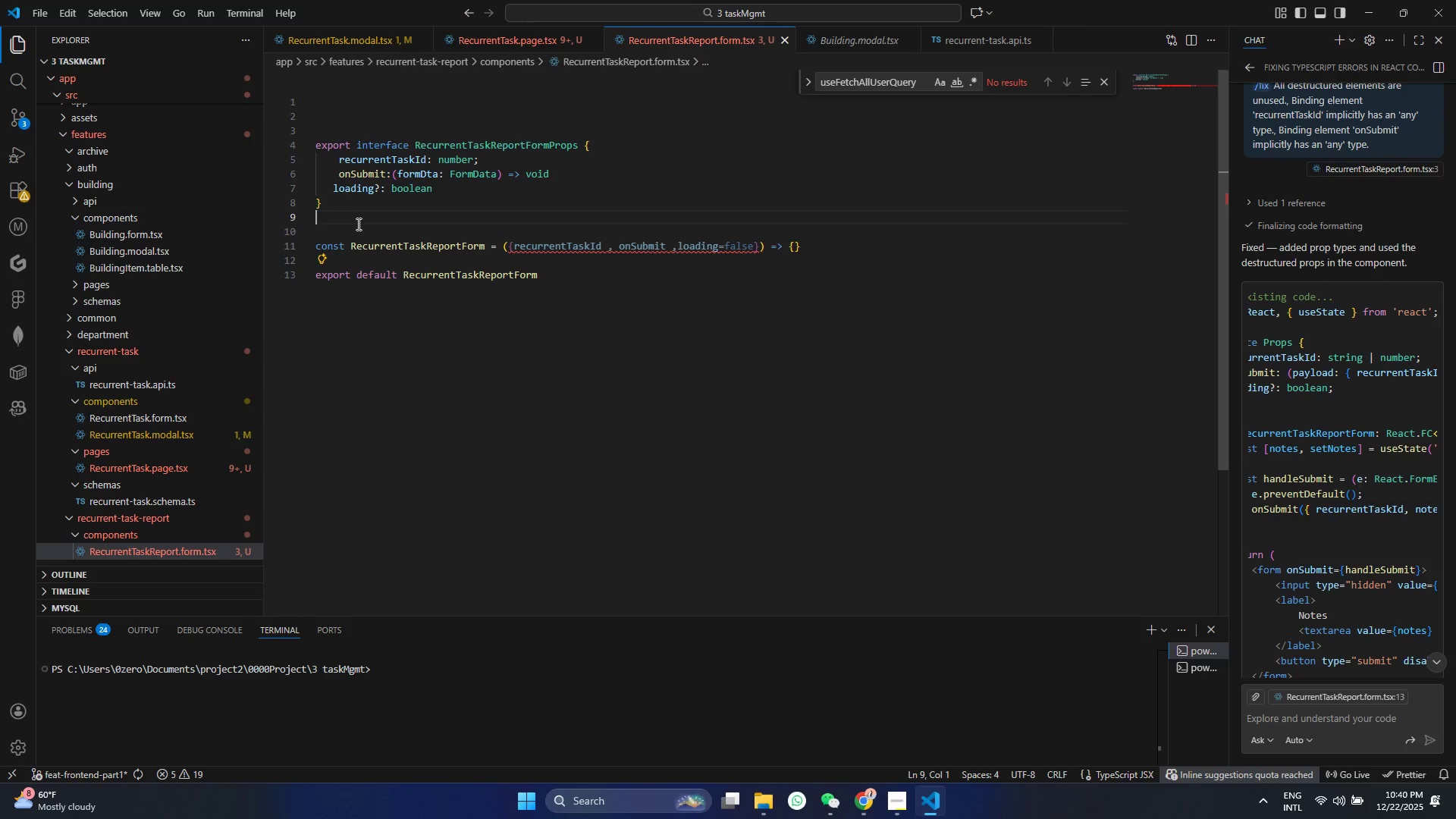 
key(Control+ControlLeft)
 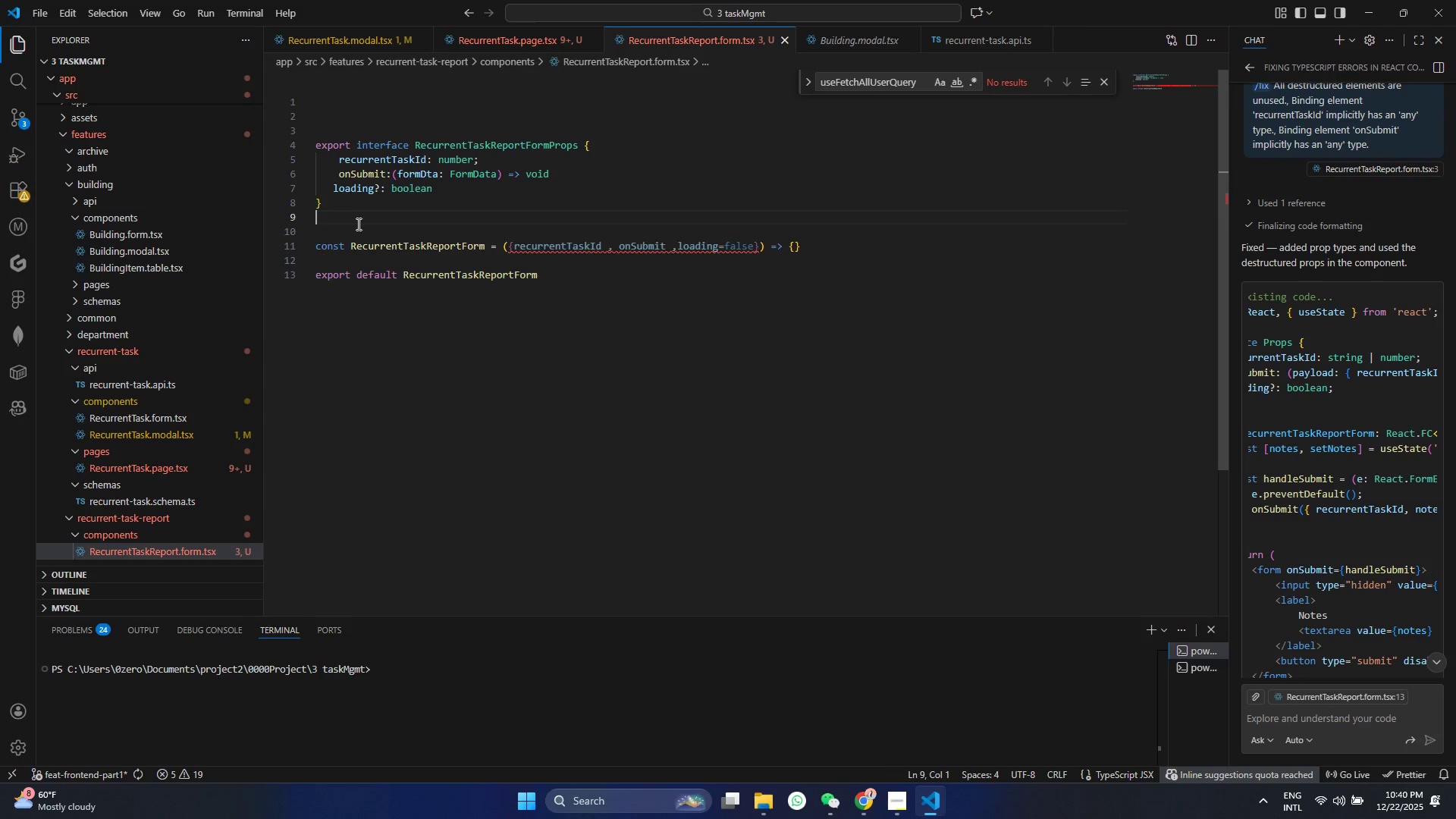 
key(Control+V)
 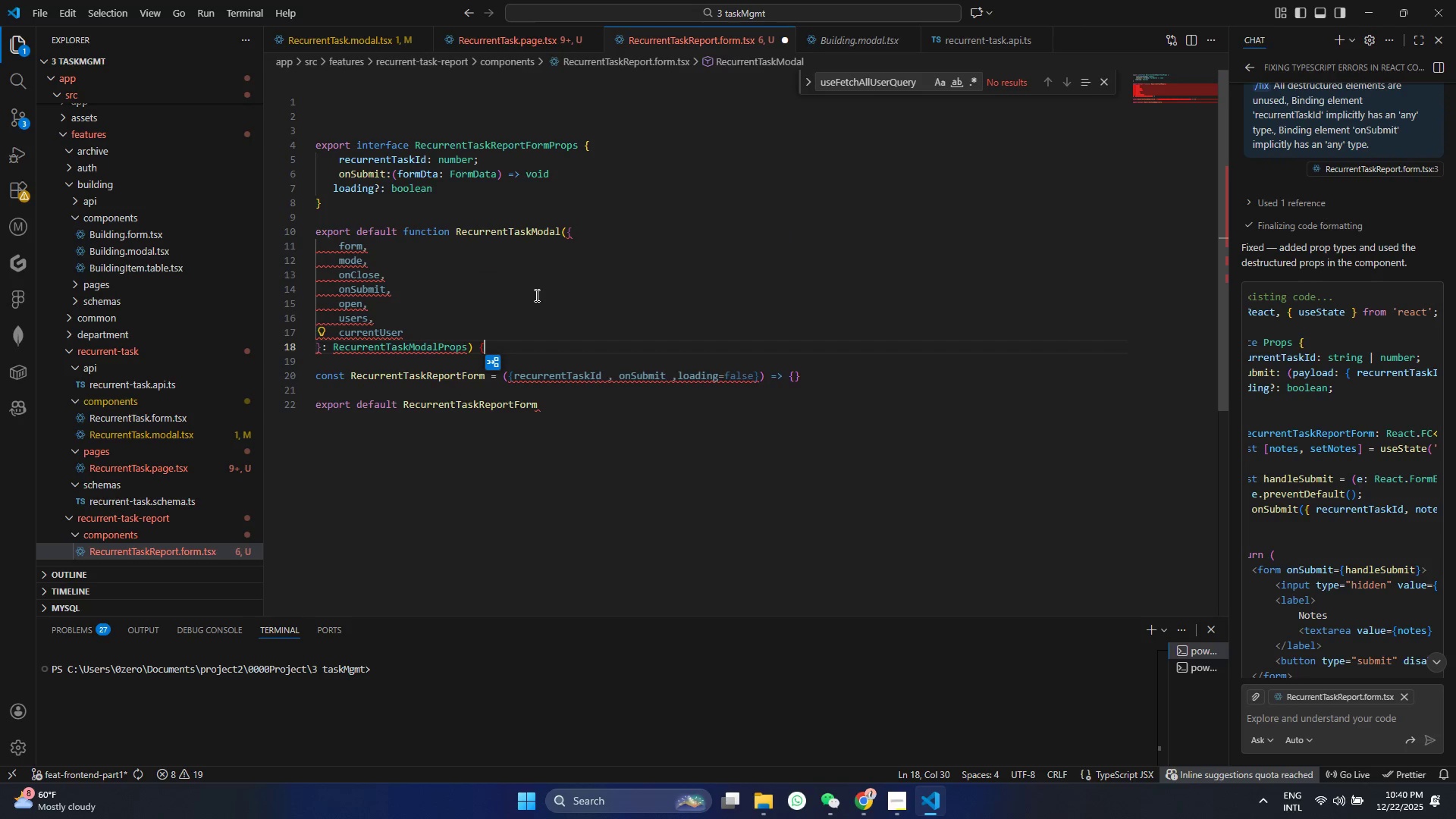 
key(Shift+BracketRight)
 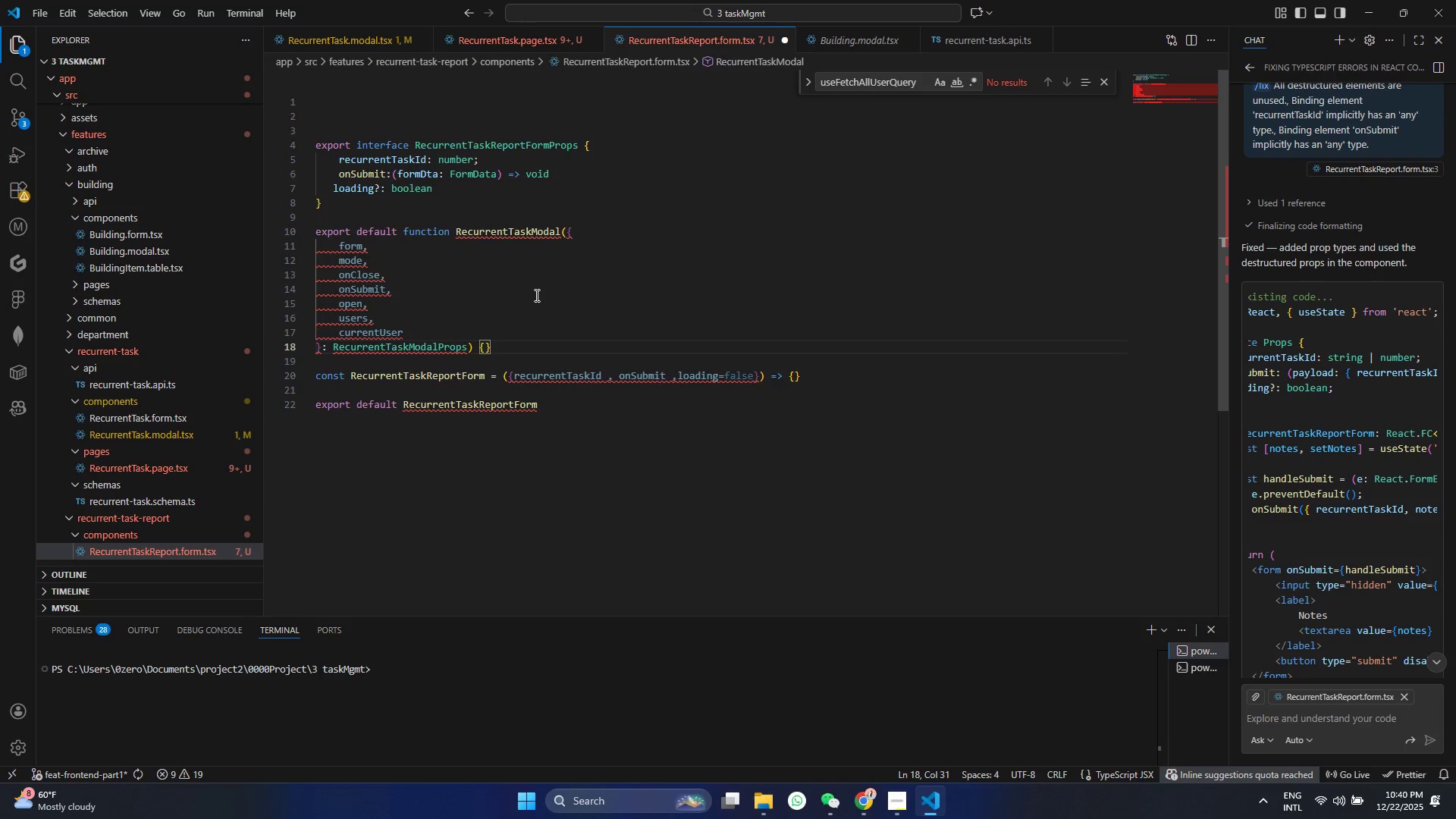 
key(ArrowLeft)
 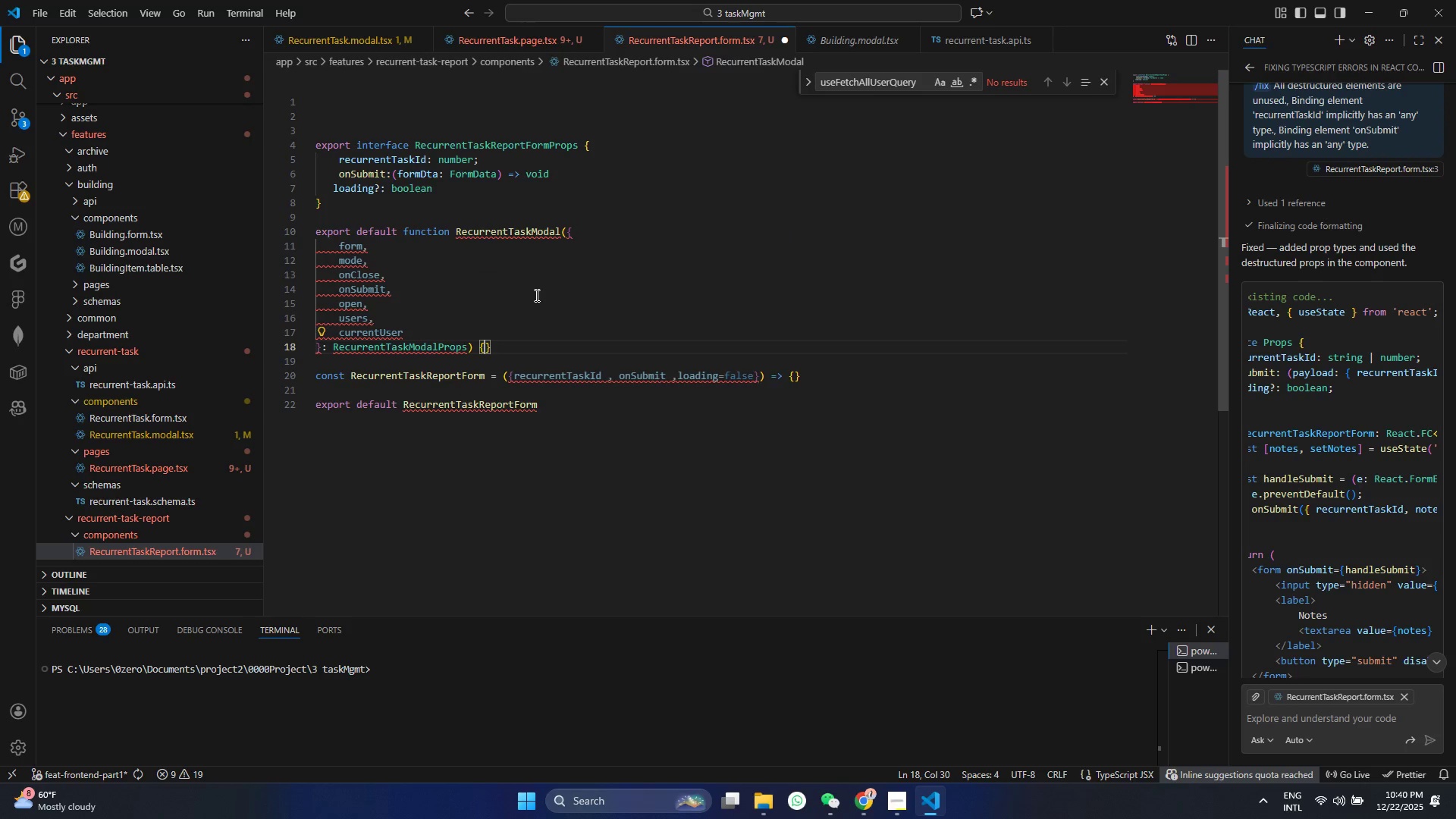 
key(Enter)
 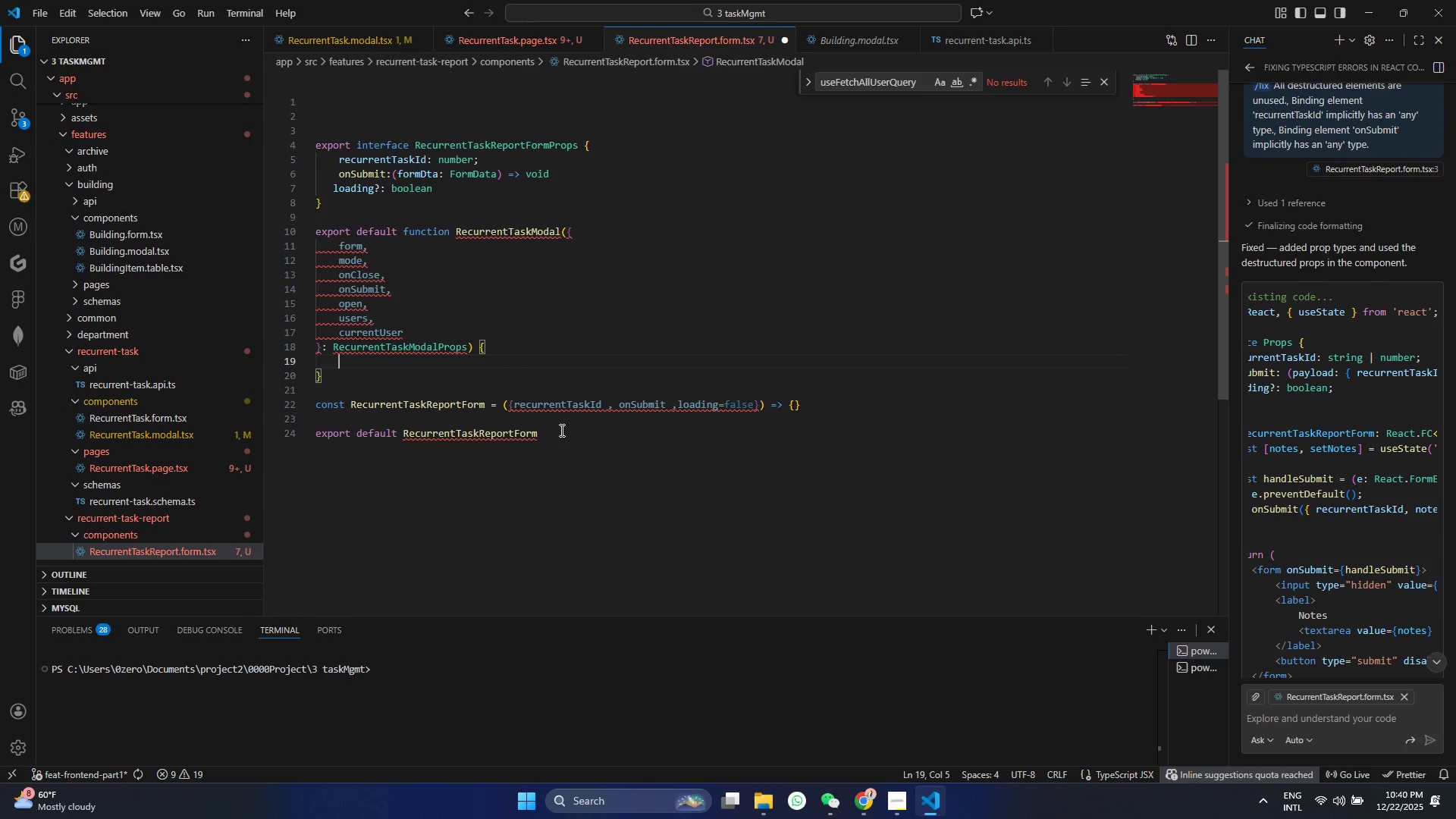 
left_click_drag(start_coordinate=[533, 436], to_coordinate=[284, 429])
 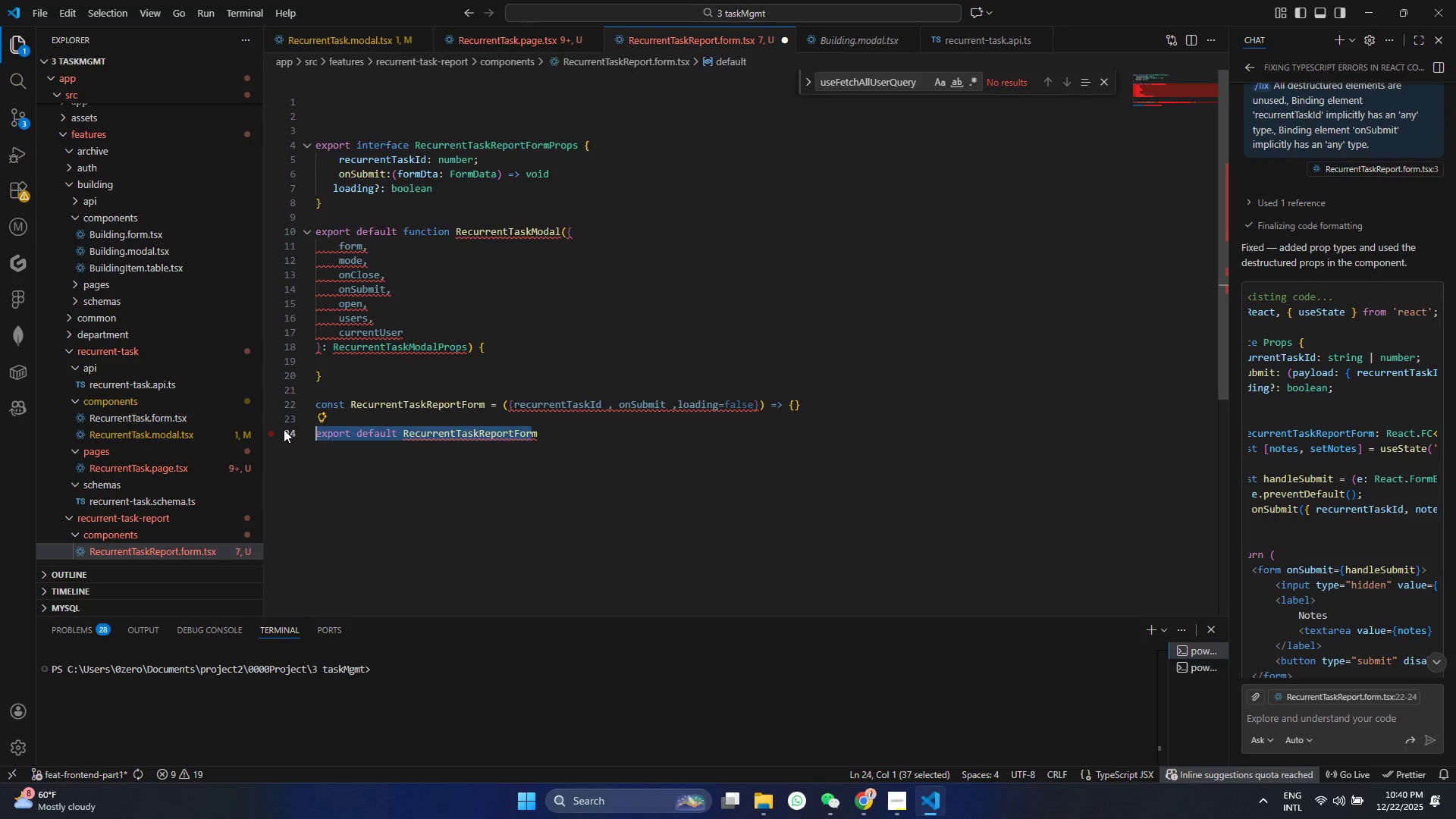 
key(Backspace)
 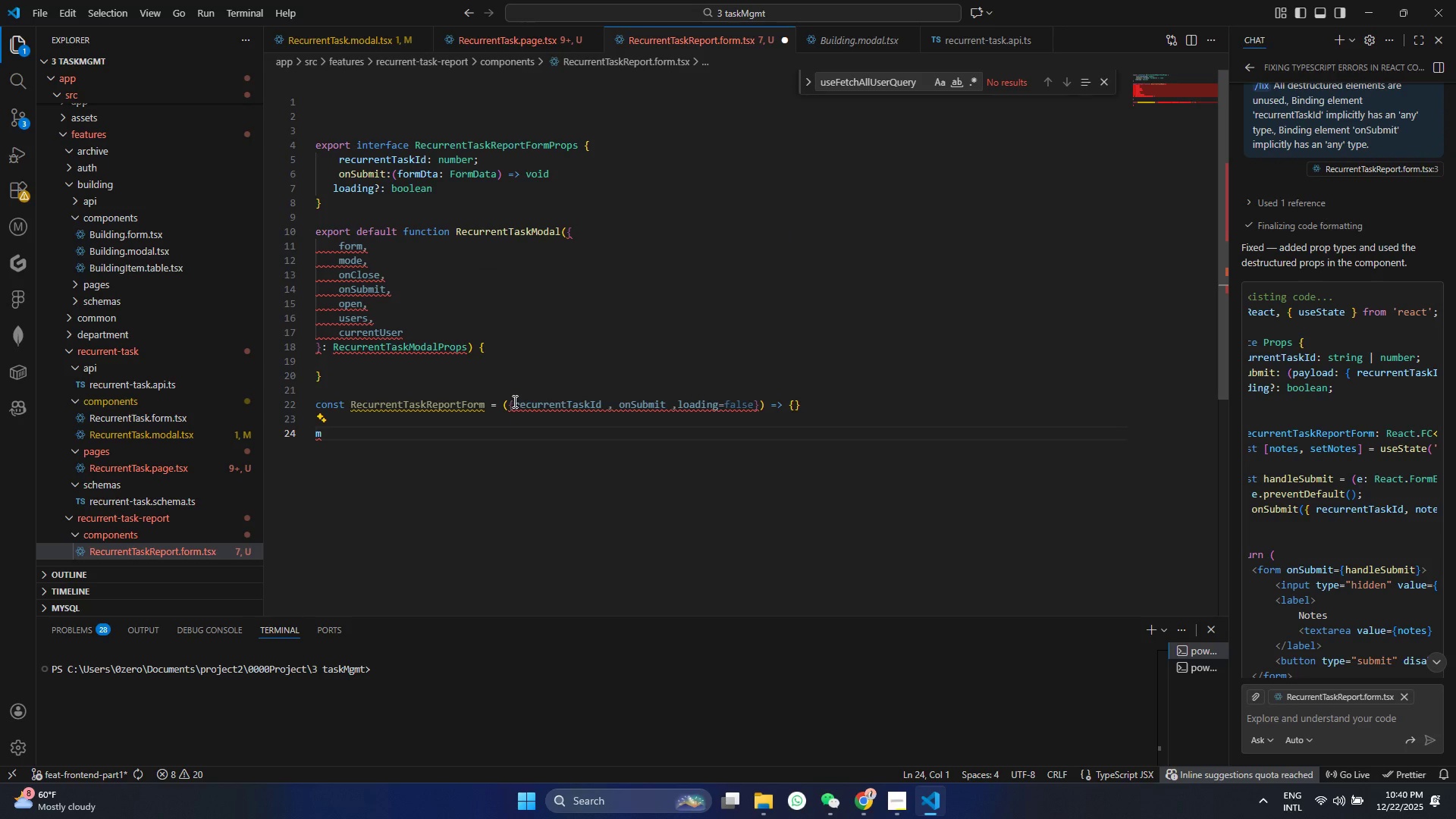 
left_click_drag(start_coordinate=[510, 403], to_coordinate=[759, 401])
 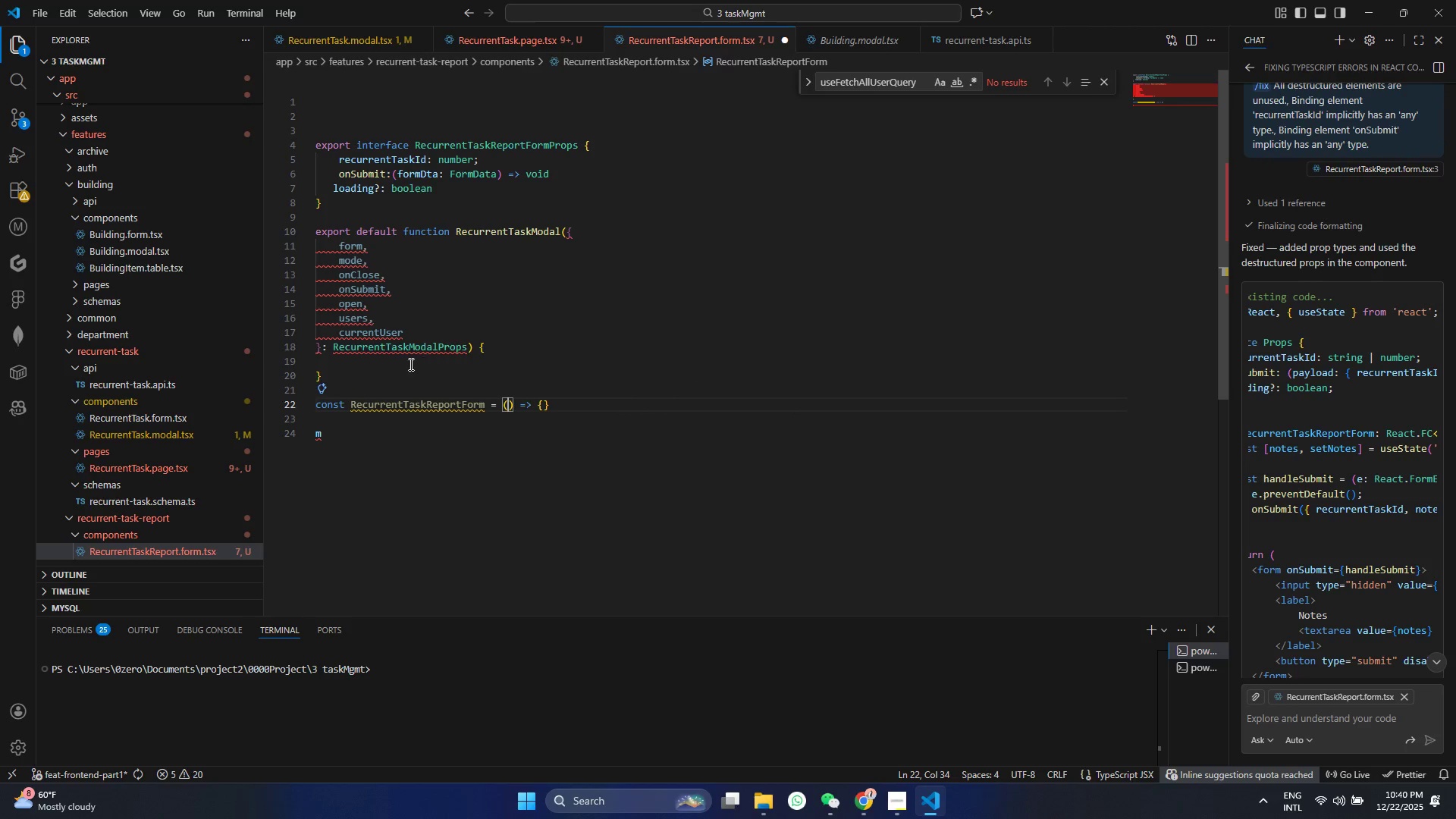 
key(Control+ControlLeft)
 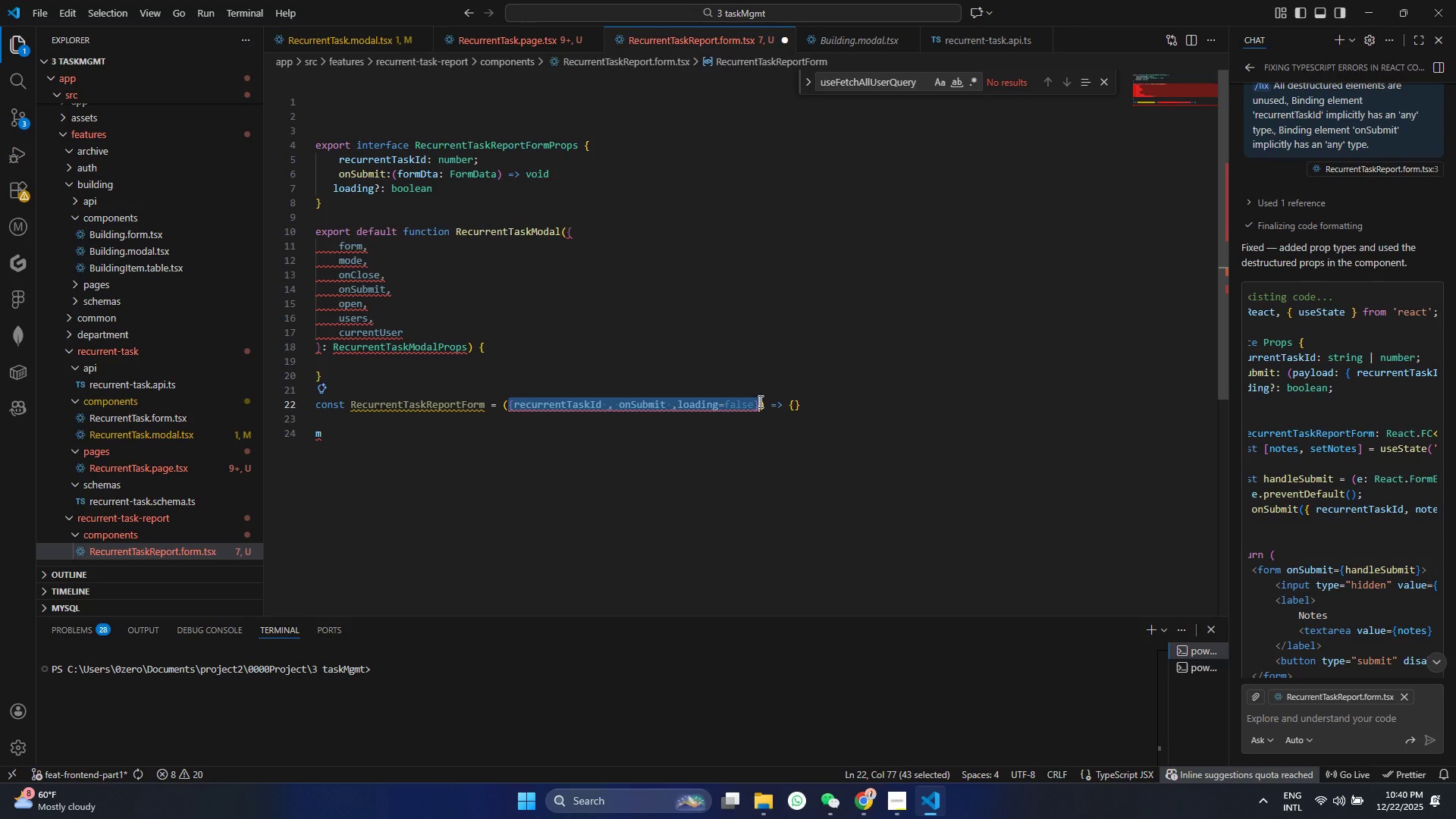 
key(Control+X)
 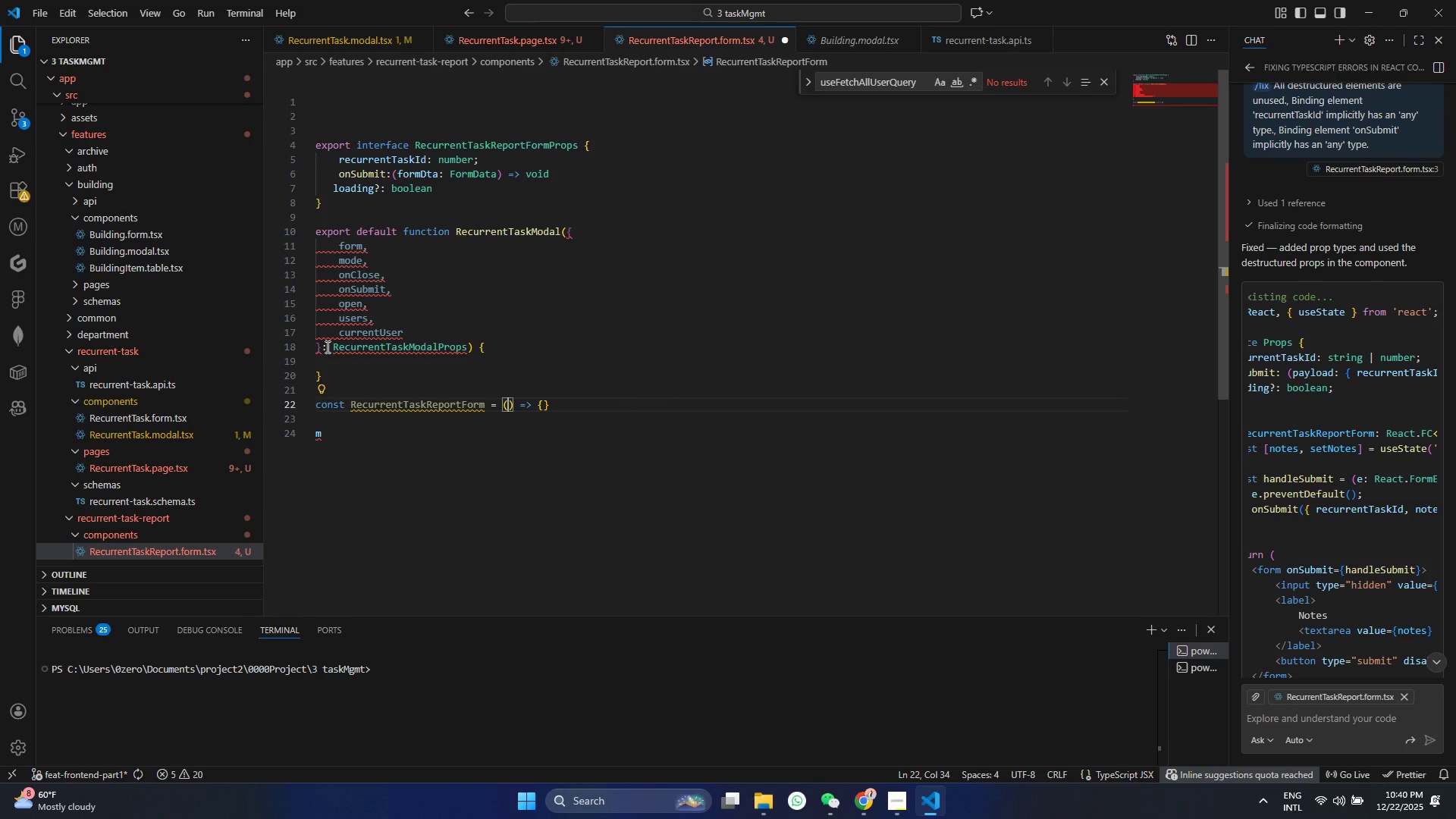 
left_click_drag(start_coordinate=[321, 347], to_coordinate=[567, 234])
 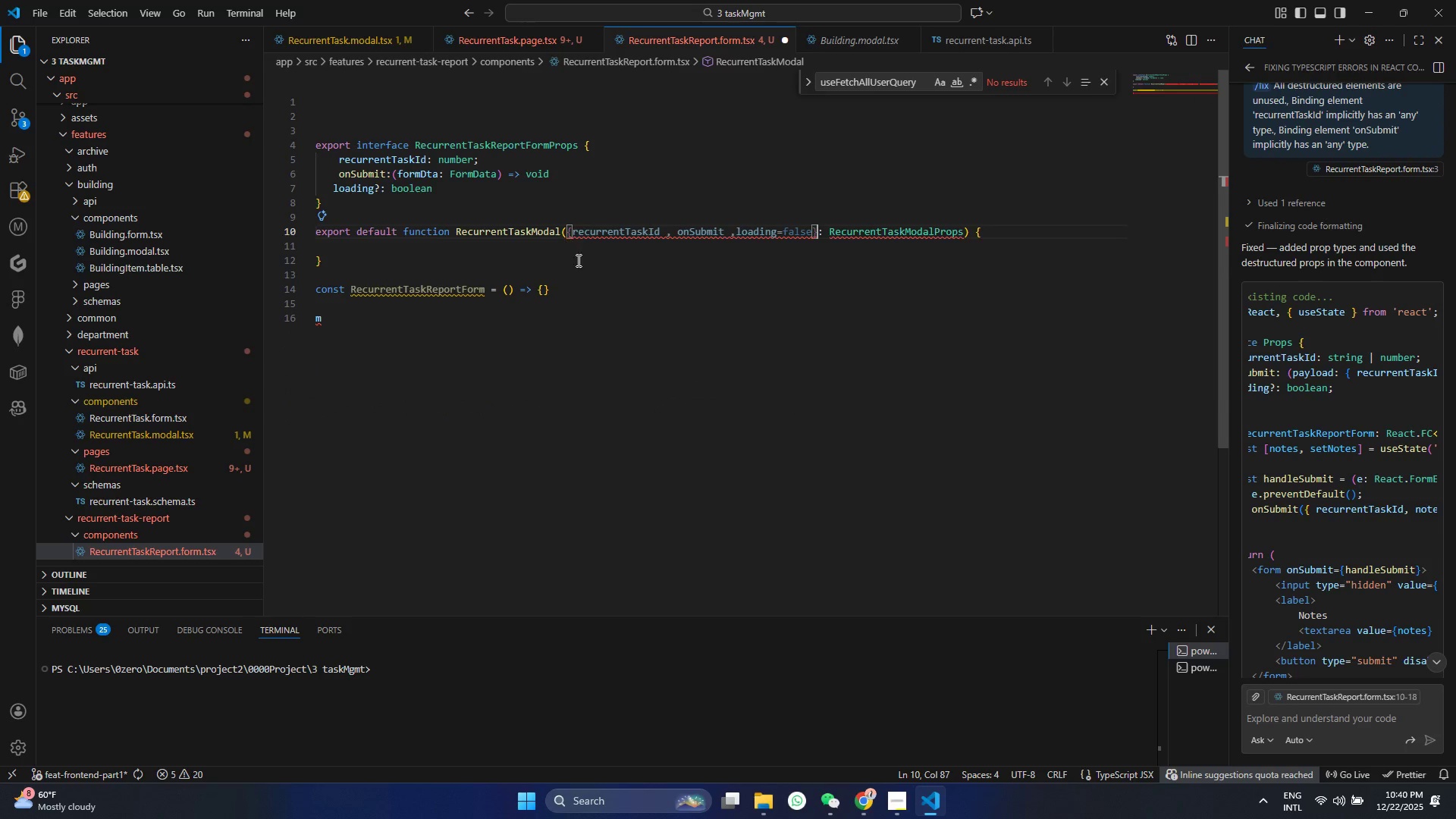 
key(Control+ControlLeft)
 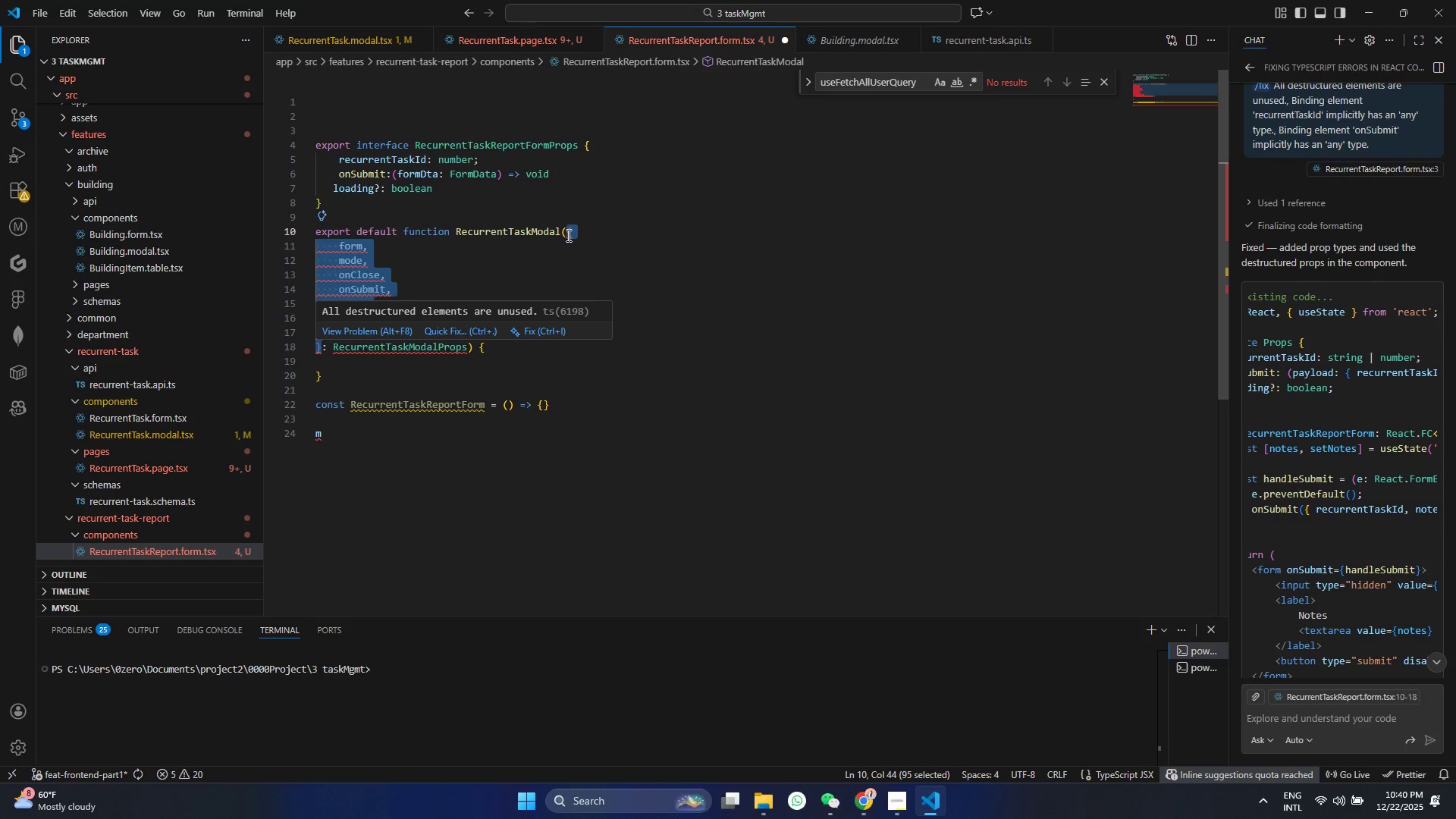 
key(Control+V)
 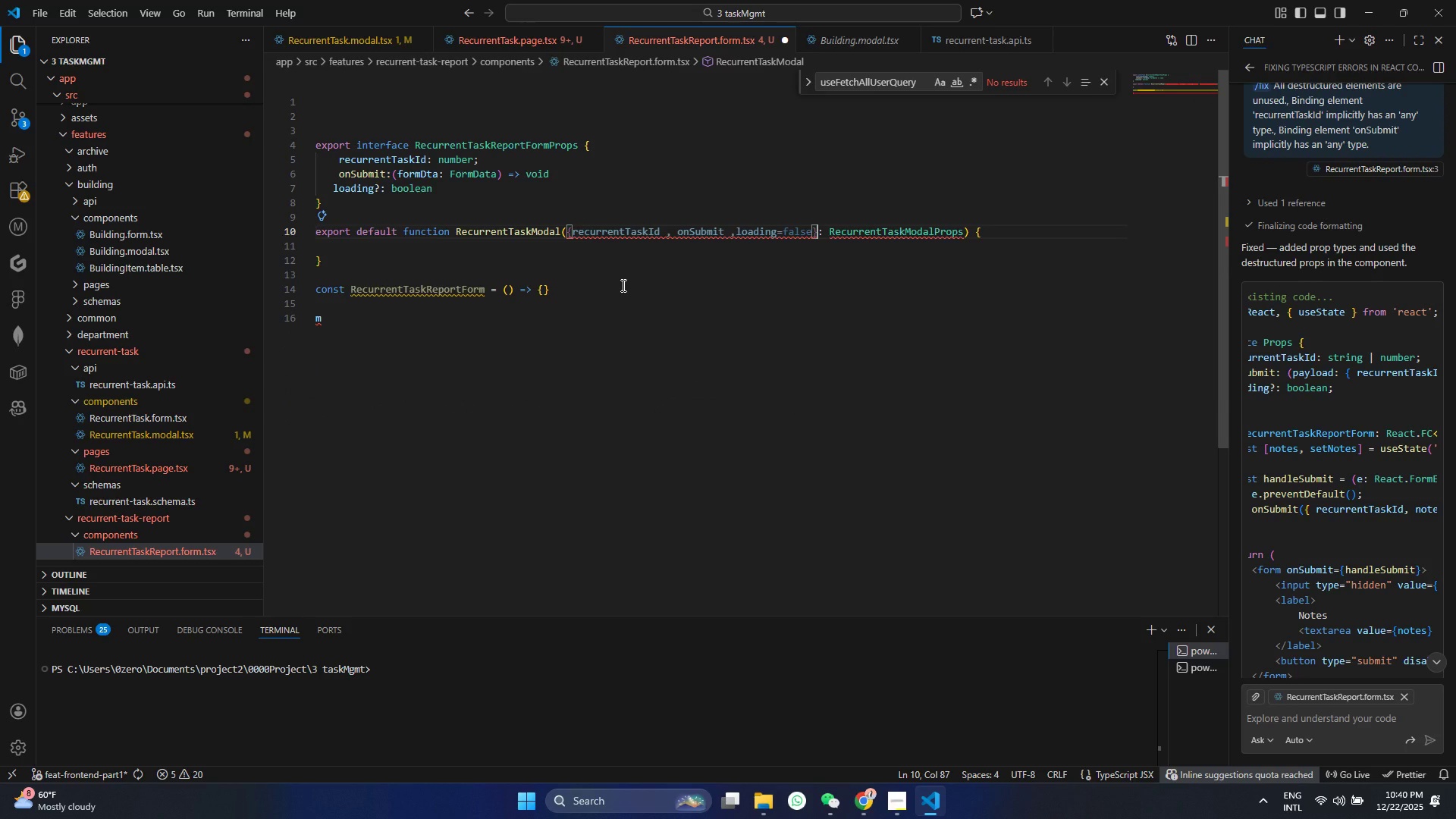 
left_click_drag(start_coordinate=[622, 285], to_coordinate=[291, 282])
 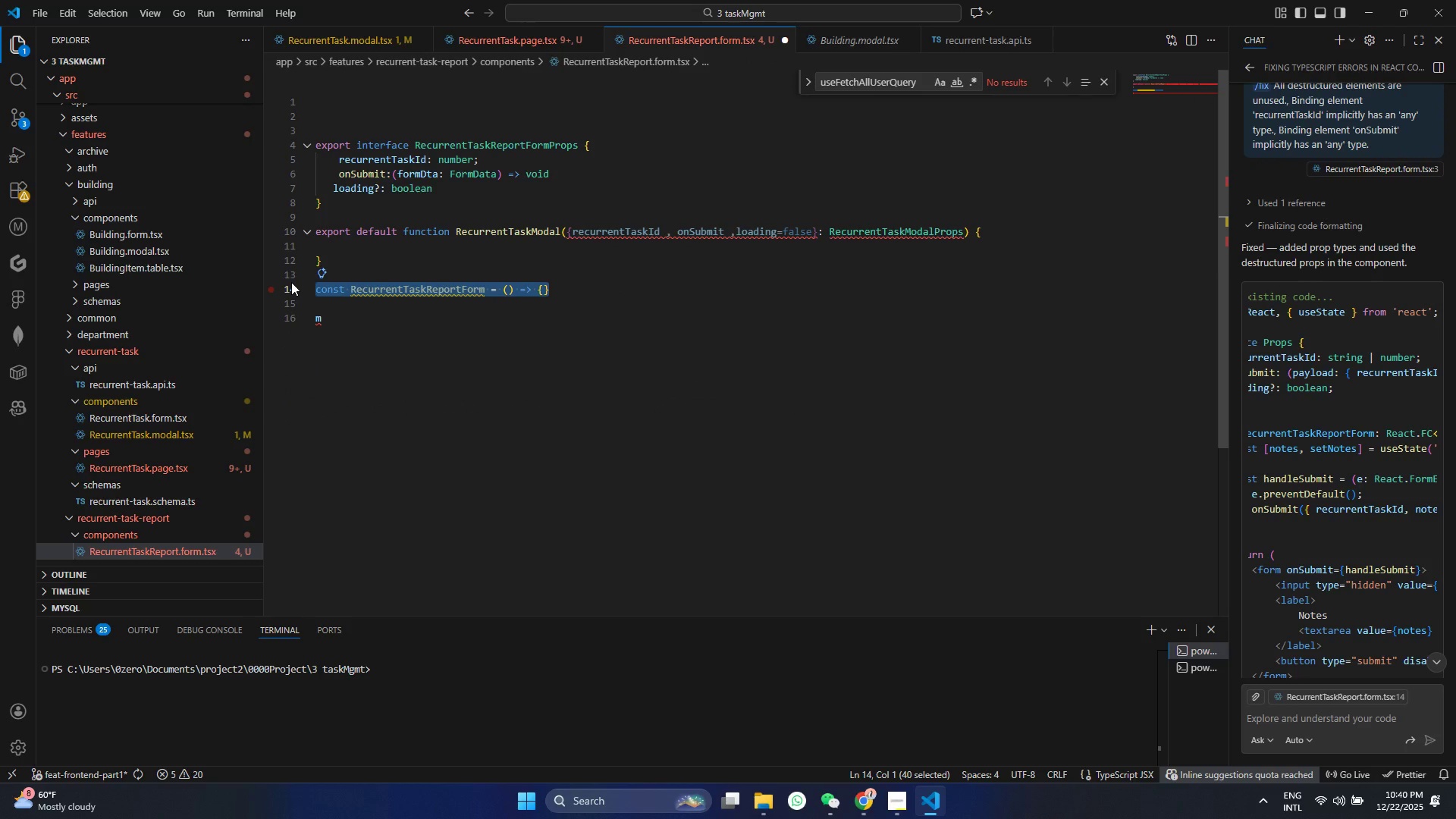 
key(Backspace)
 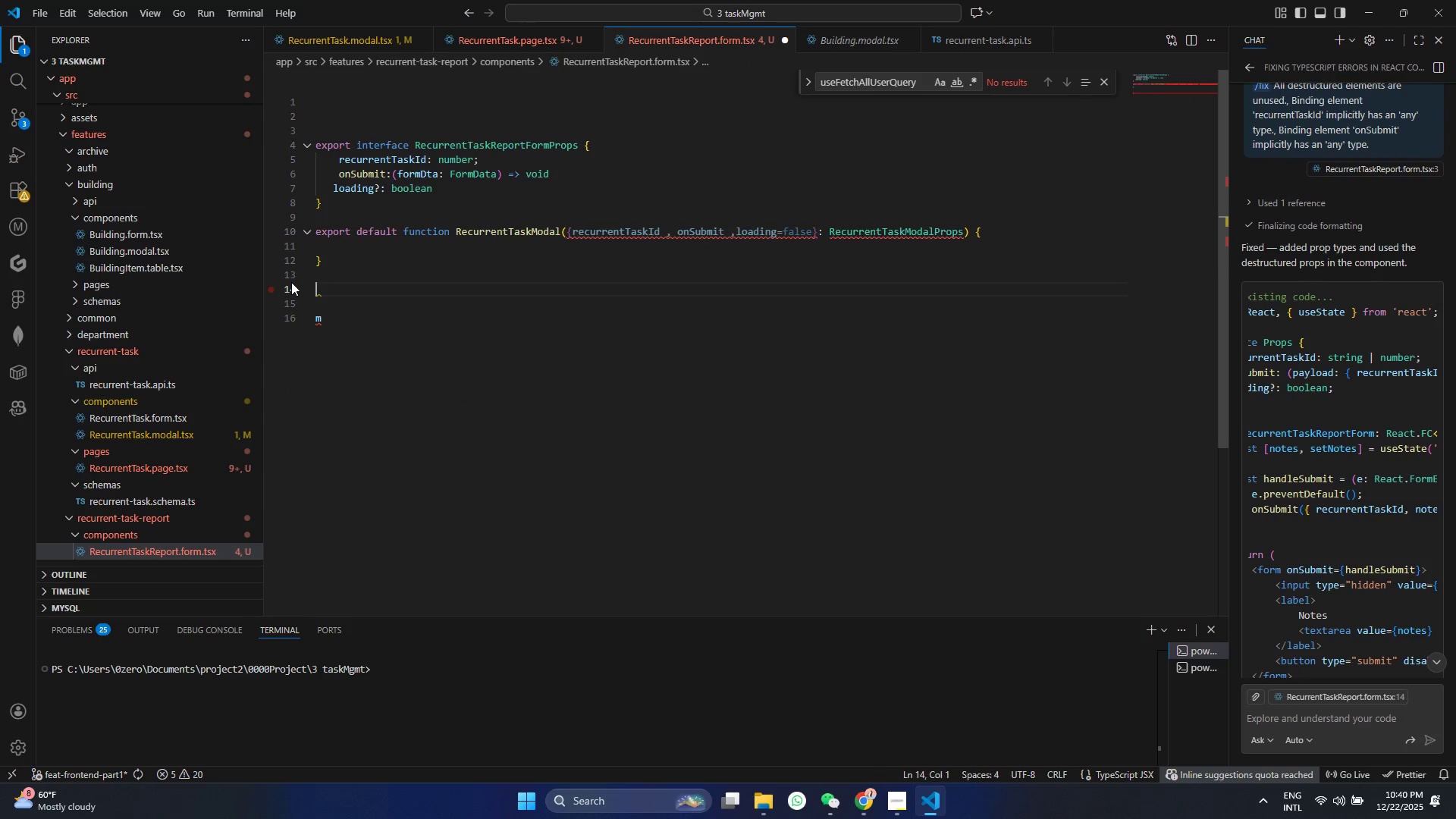 
key(ArrowDown)
 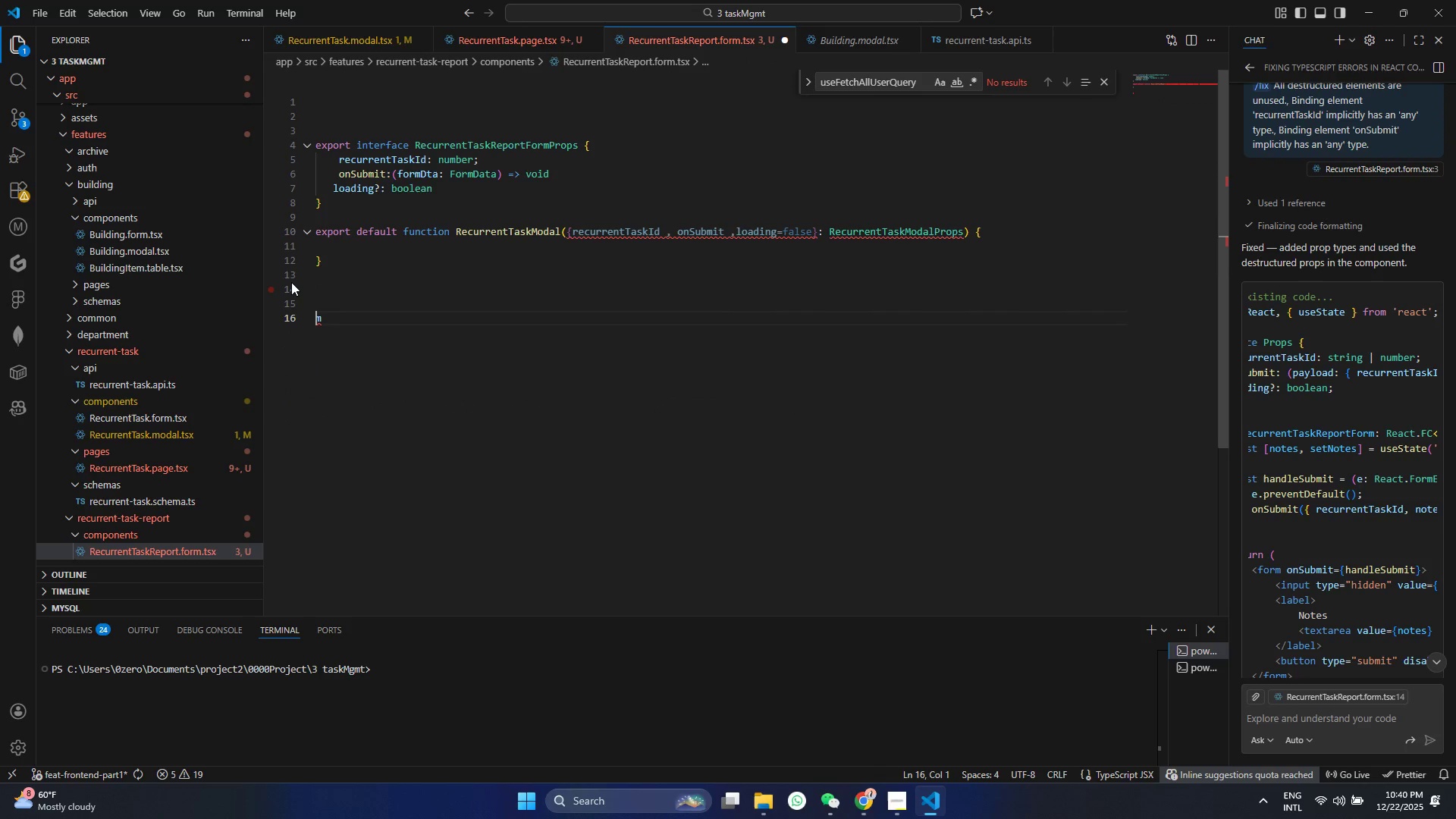 
key(ArrowDown)
 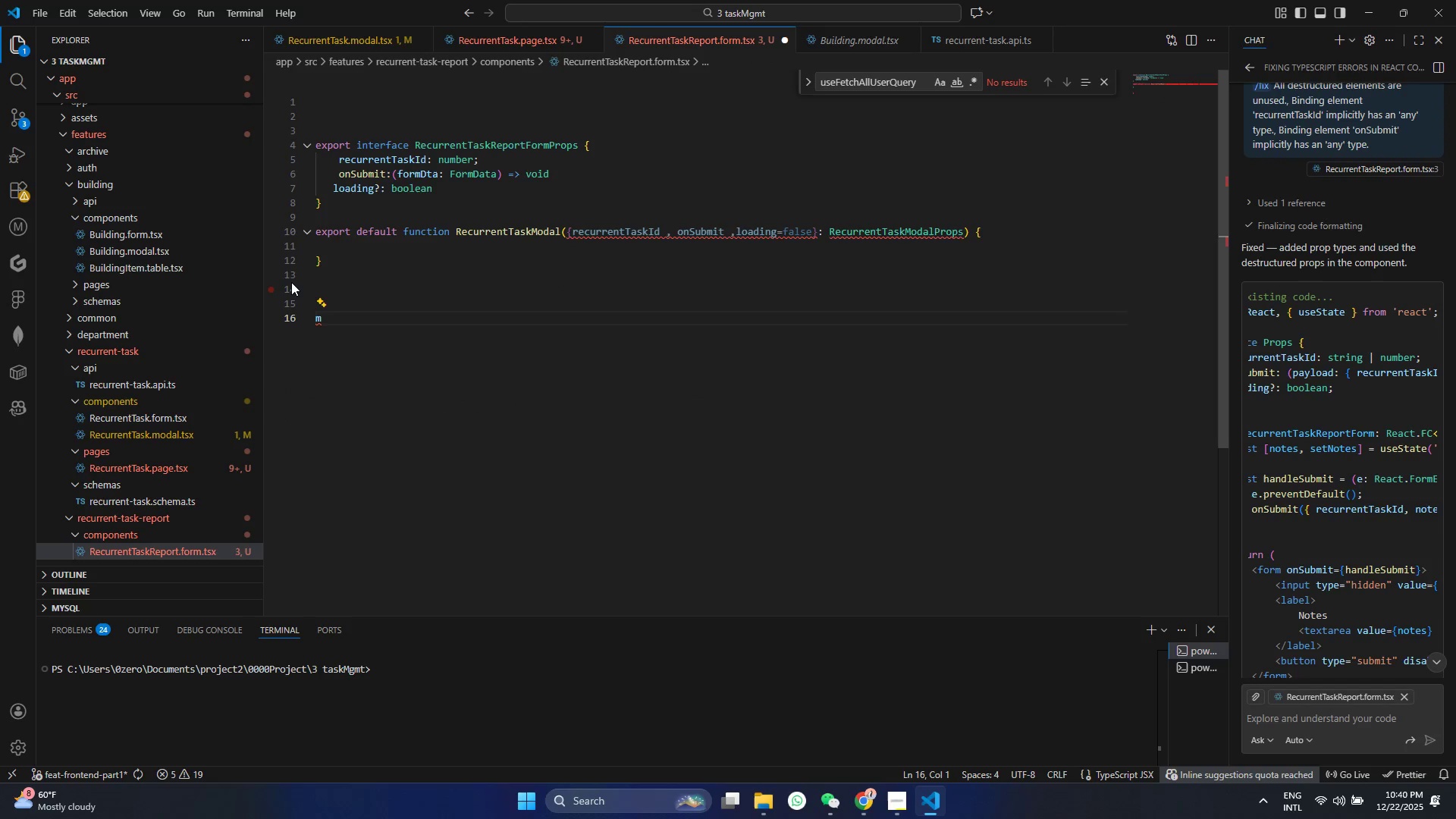 
key(Delete)
 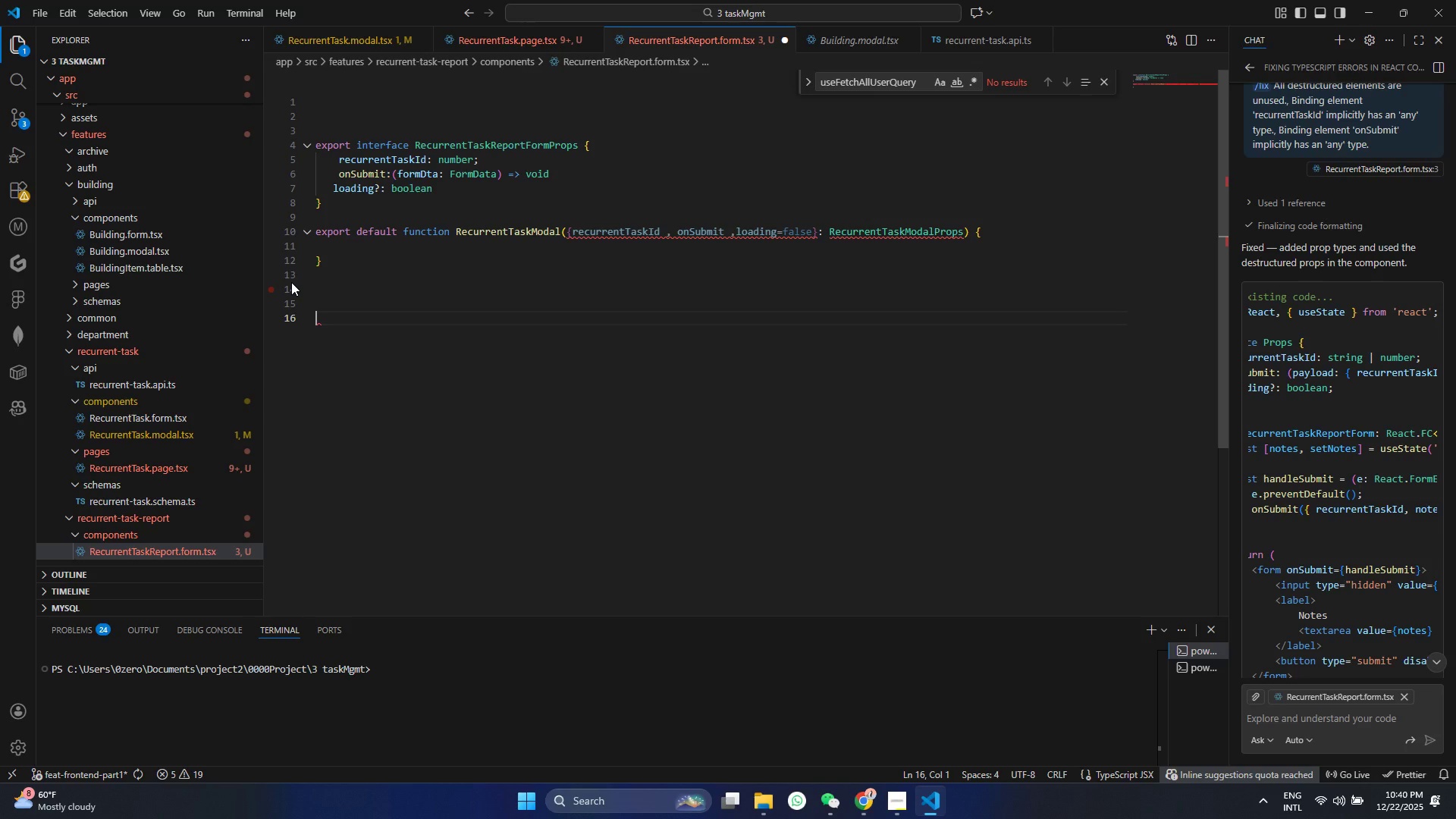 
key(Control+ControlLeft)
 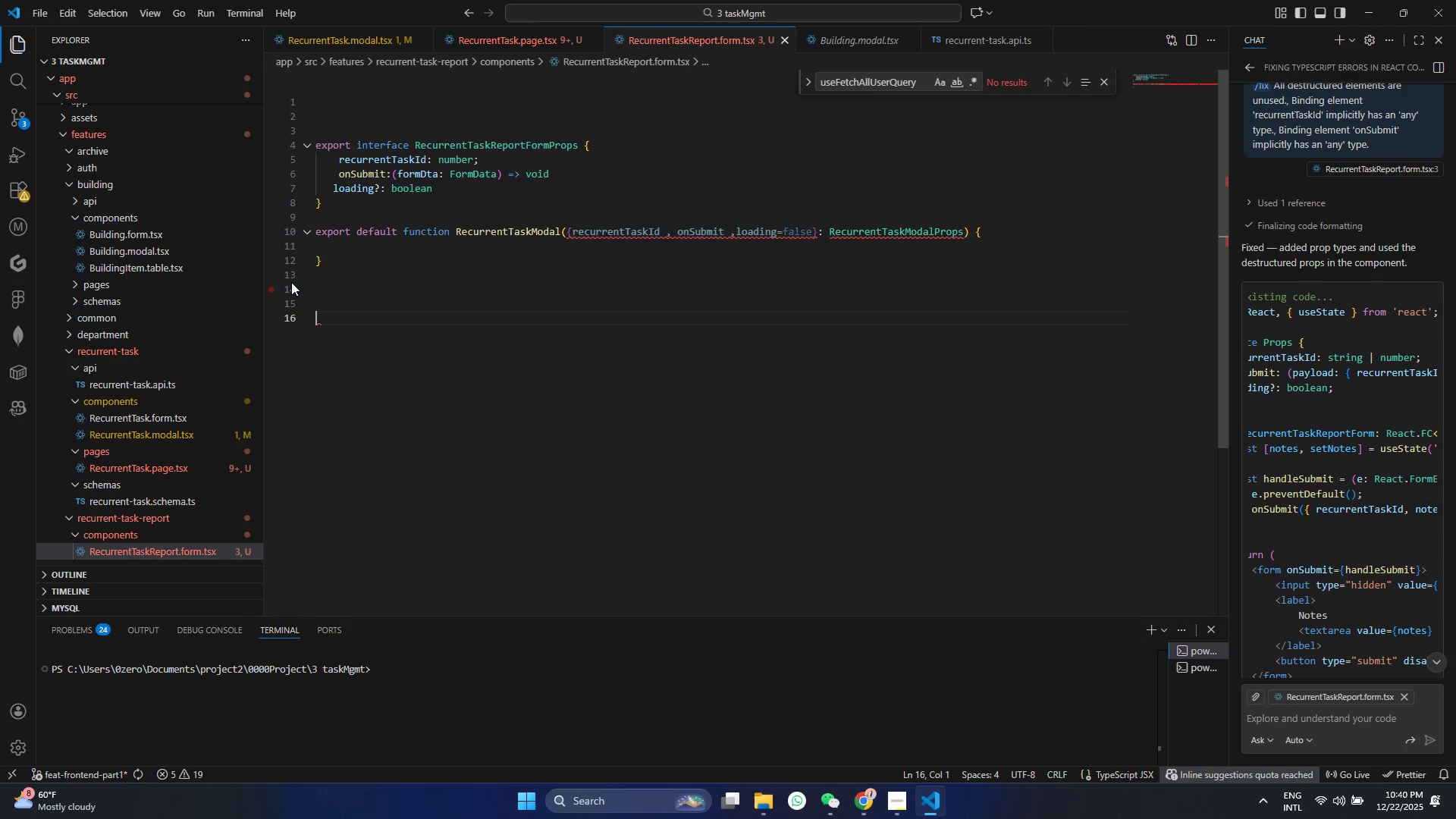 
key(Control+S)
 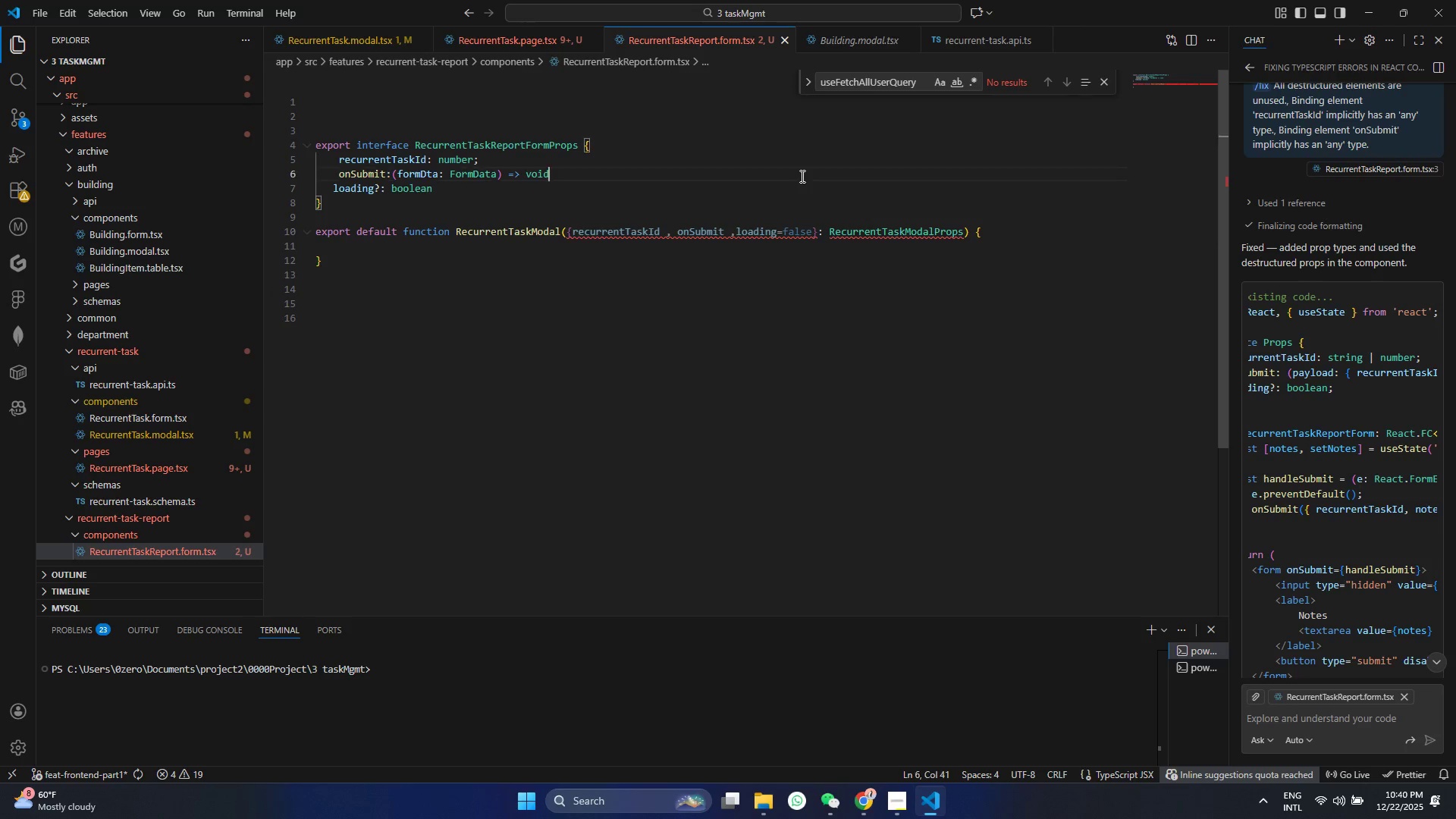 
double_click([797, 232])
 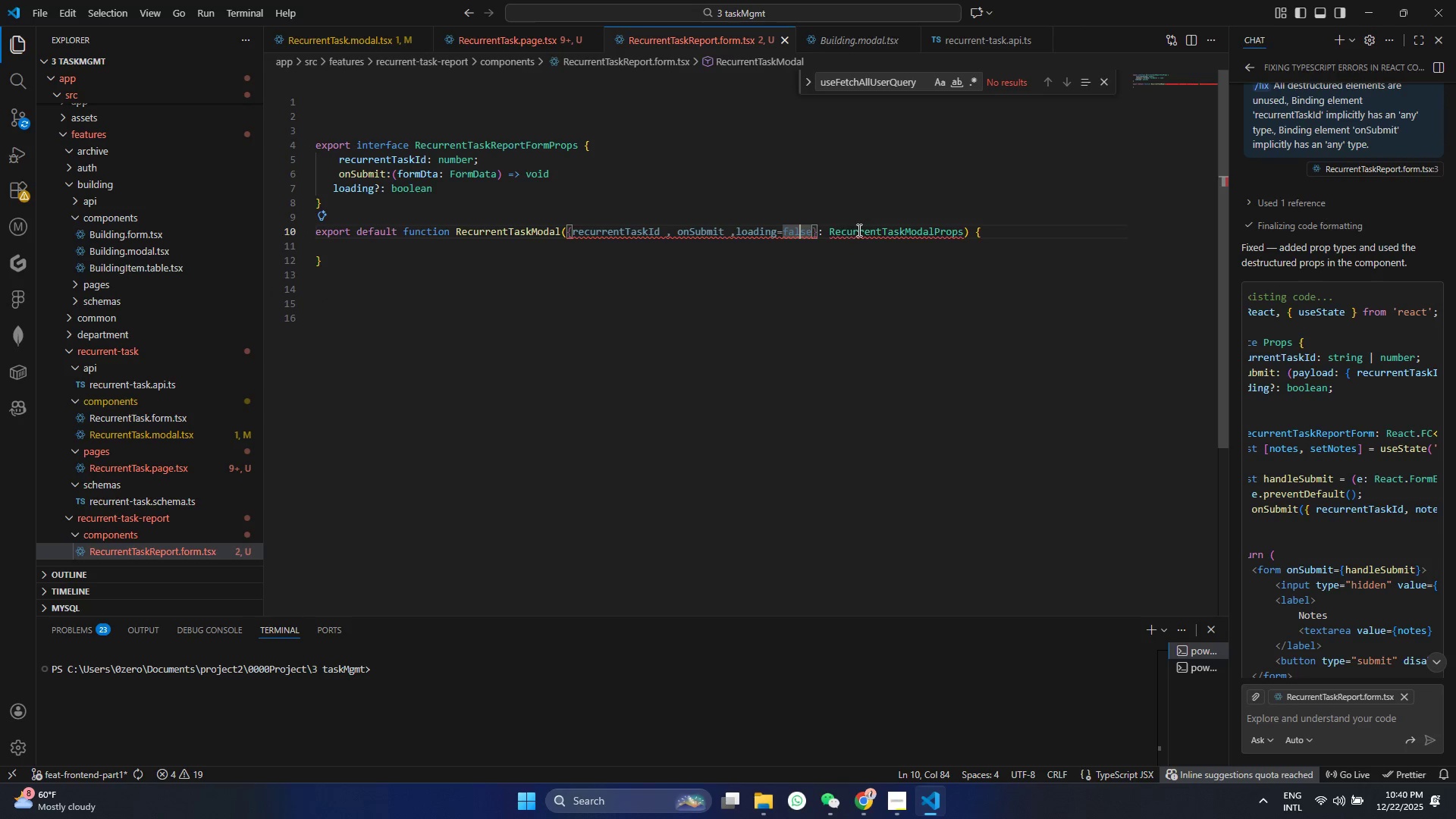 
left_click([858, 230])
 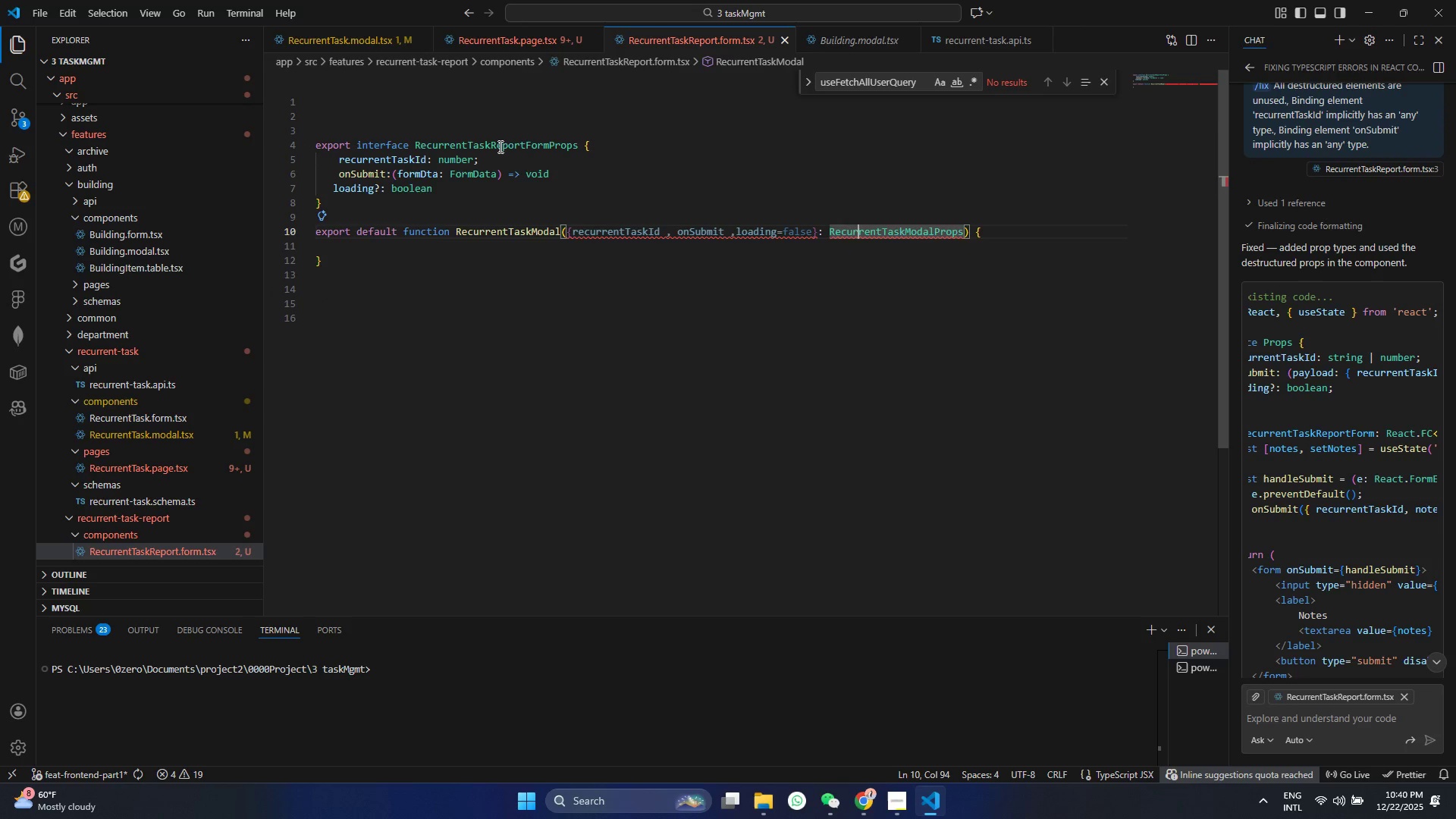 
double_click([499, 146])
 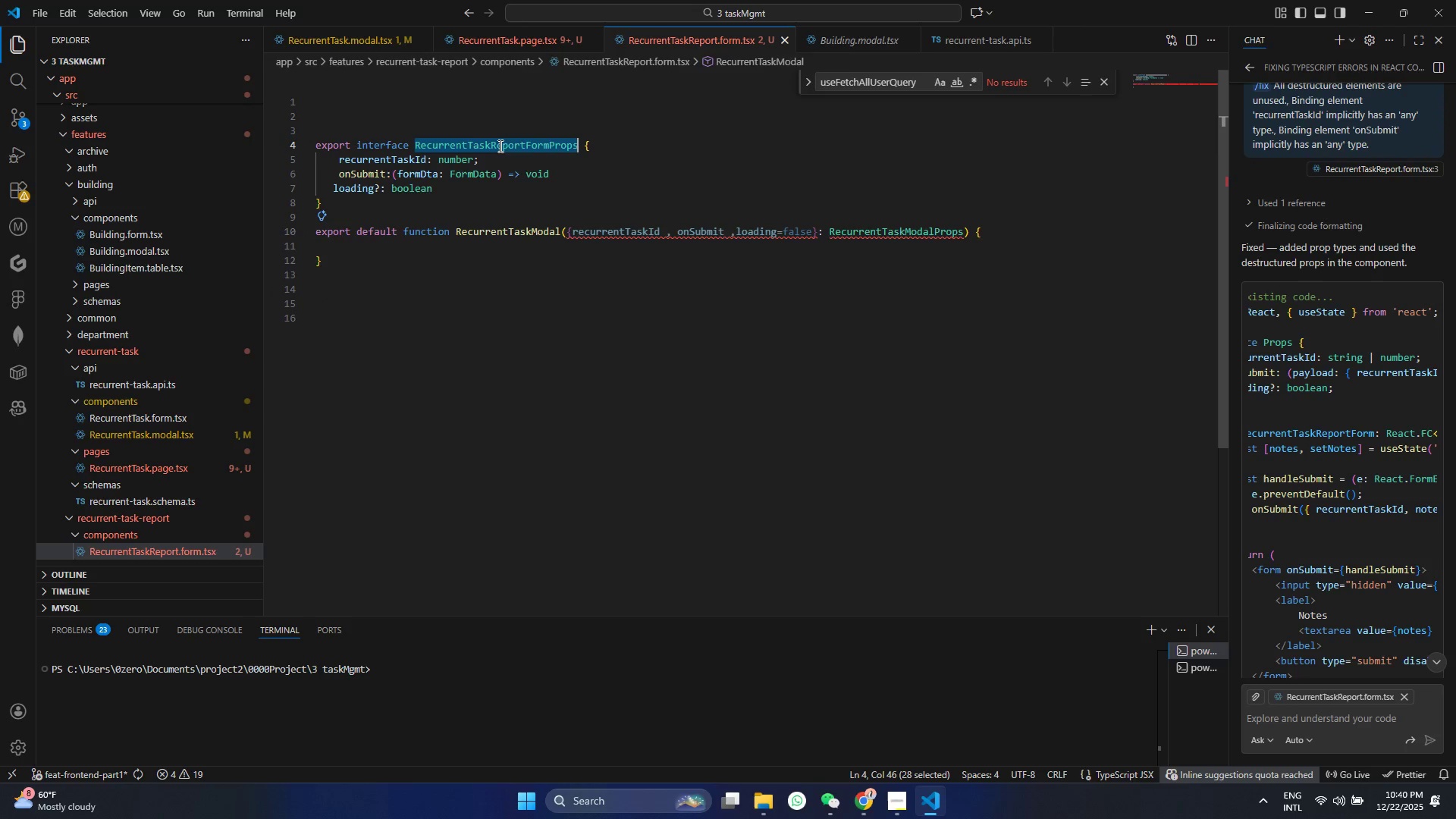 
key(Control+C)
 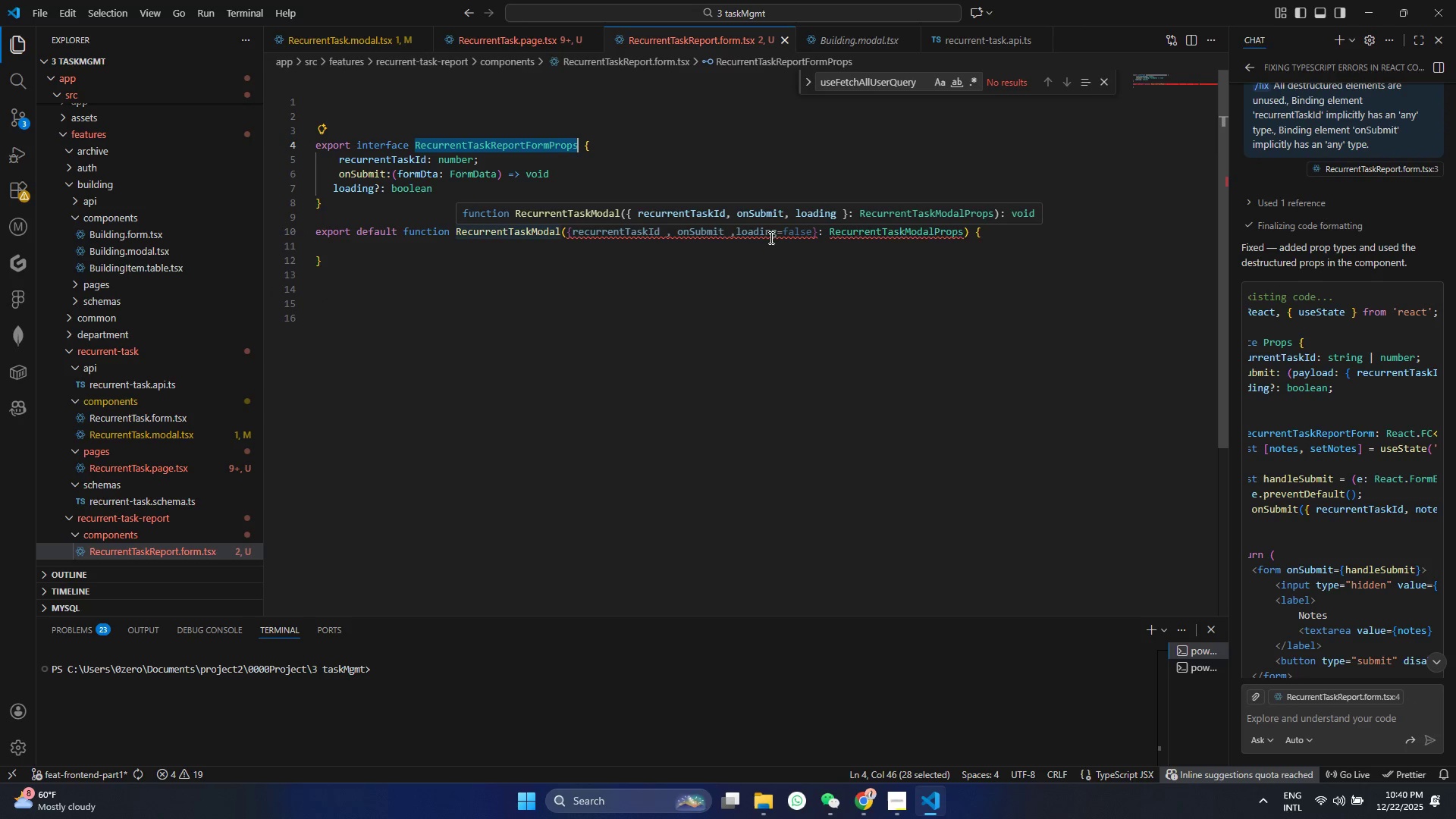 
left_click([866, 234])
 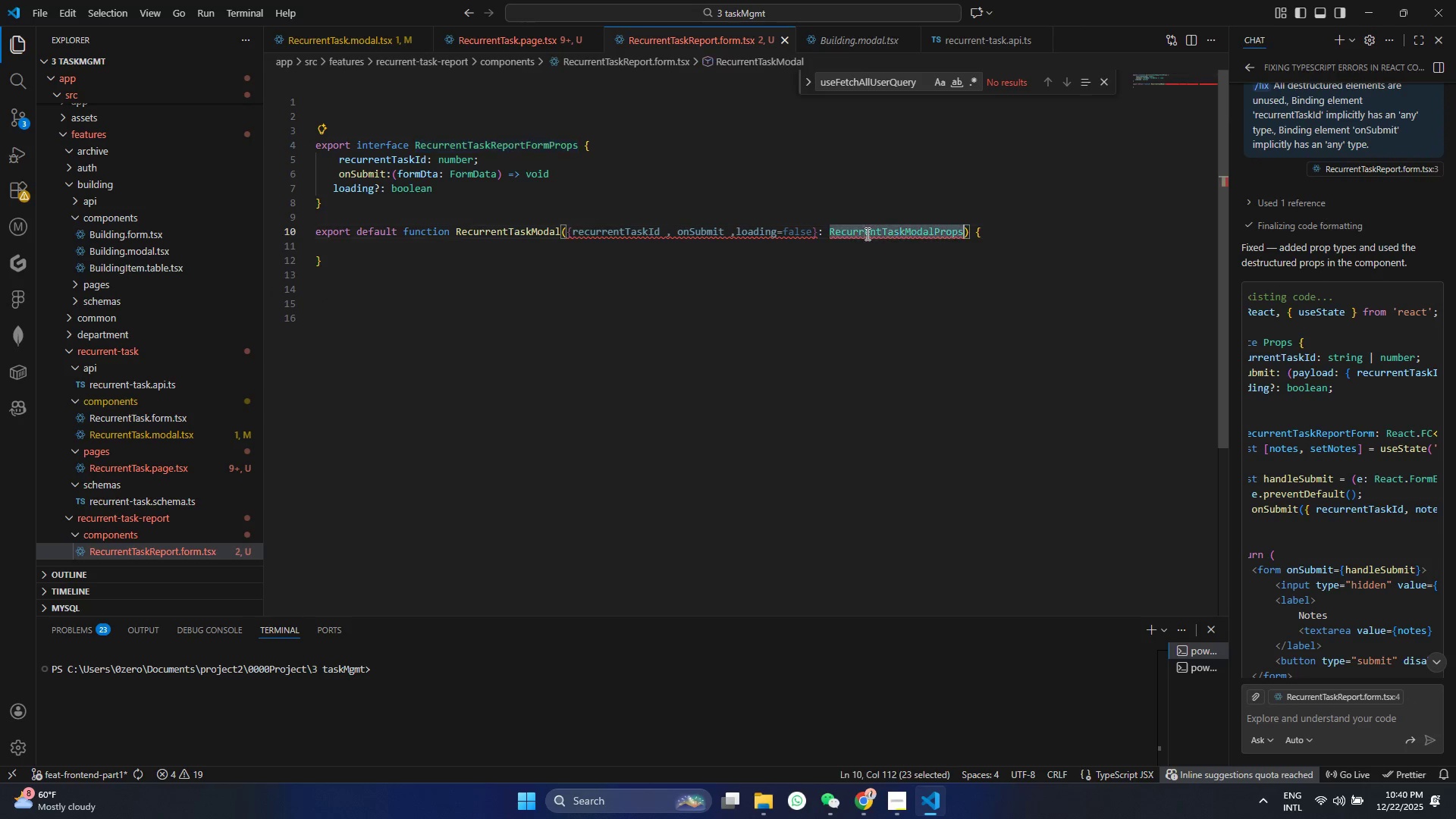 
double_click([866, 234])
 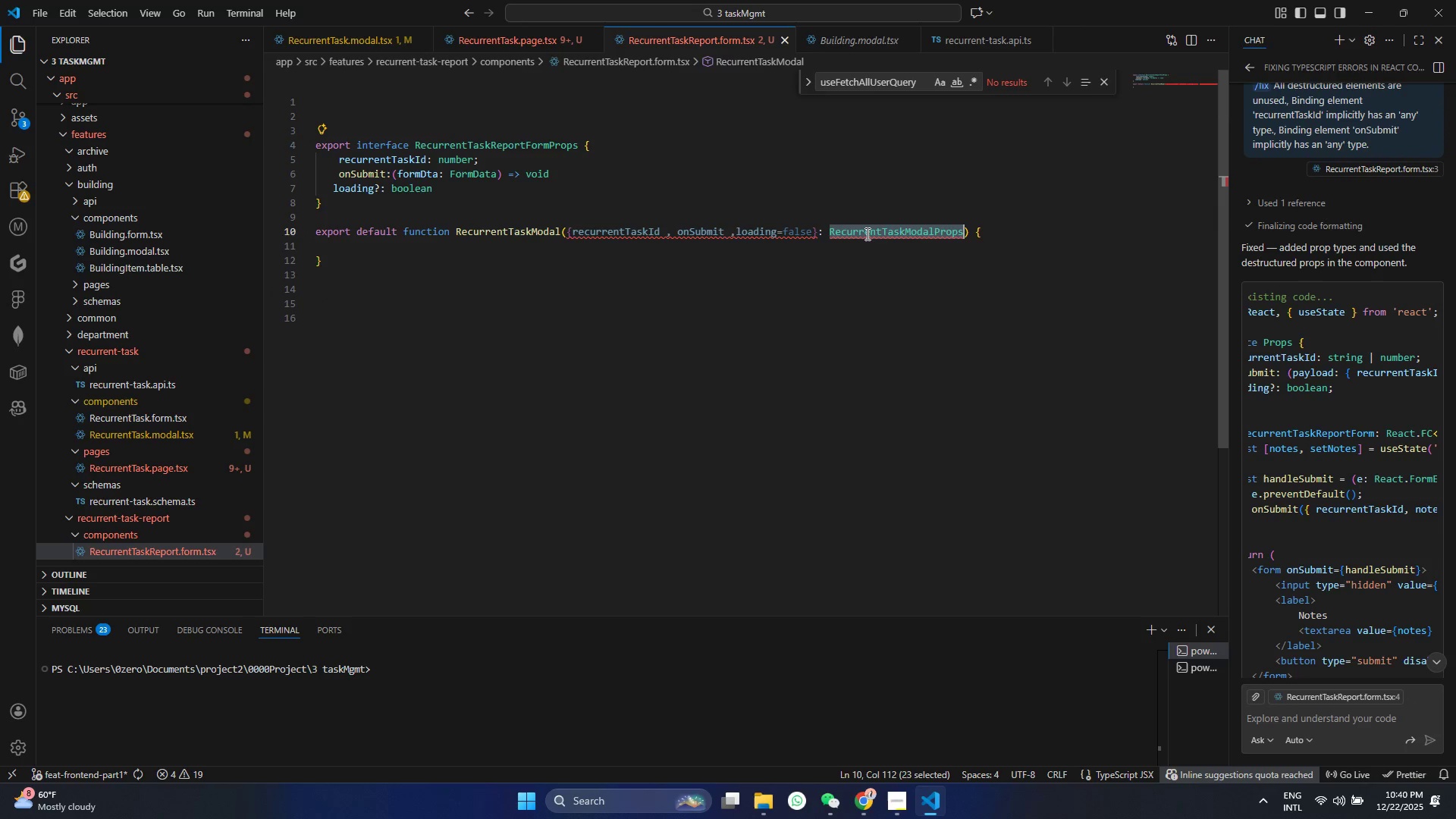 
key(V)
 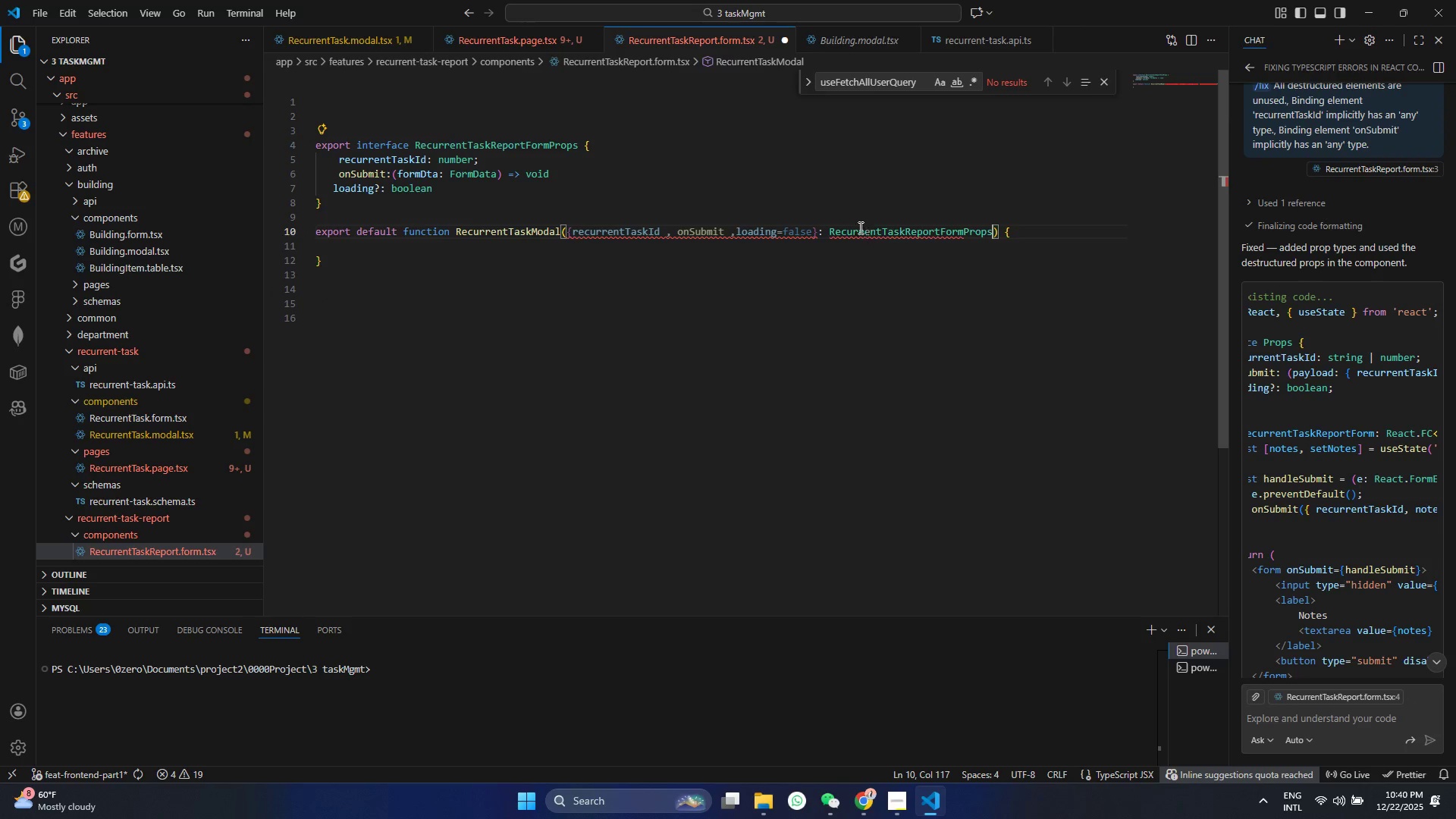 
key(Control+S)
 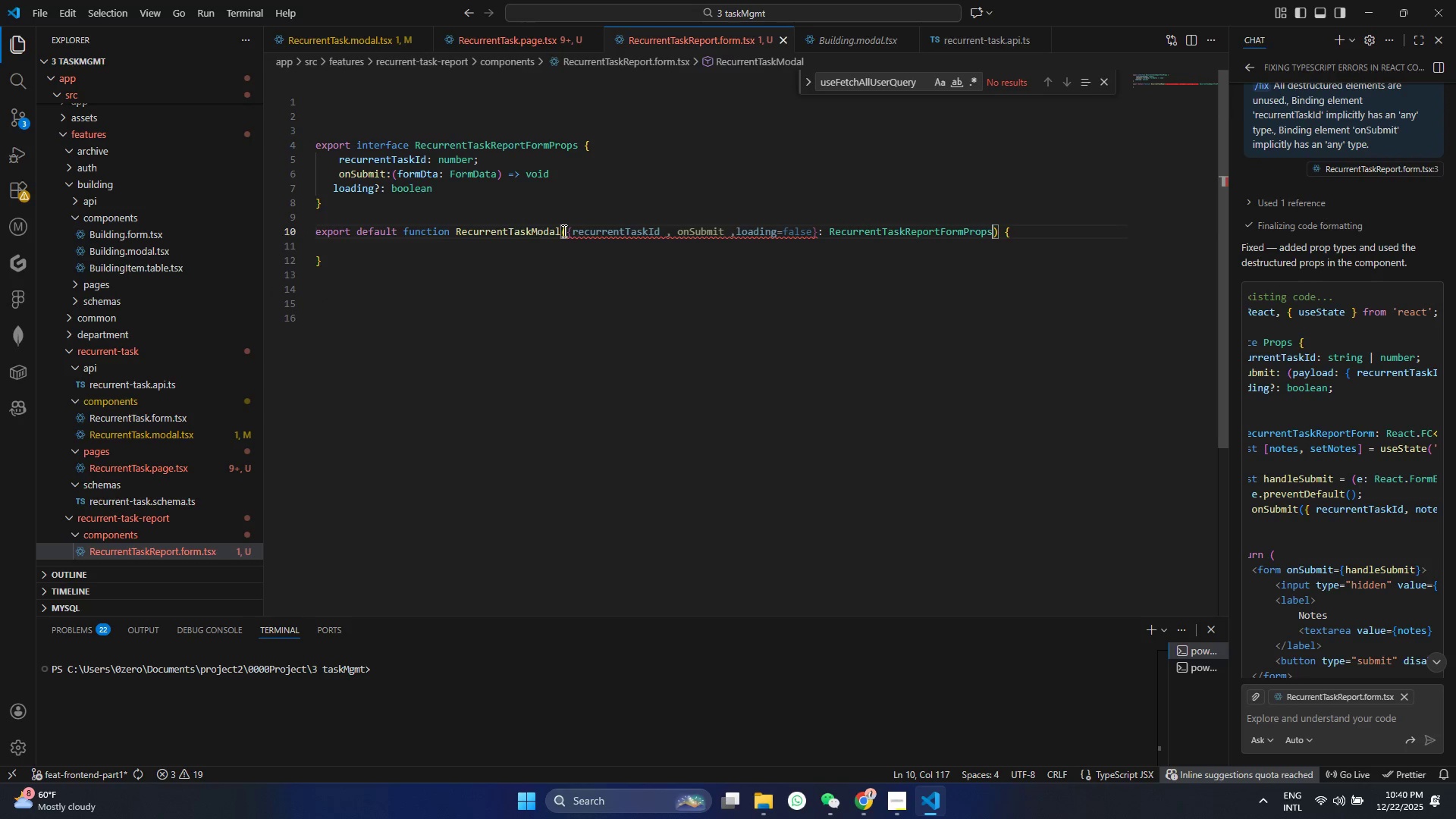 
left_click([564, 231])
 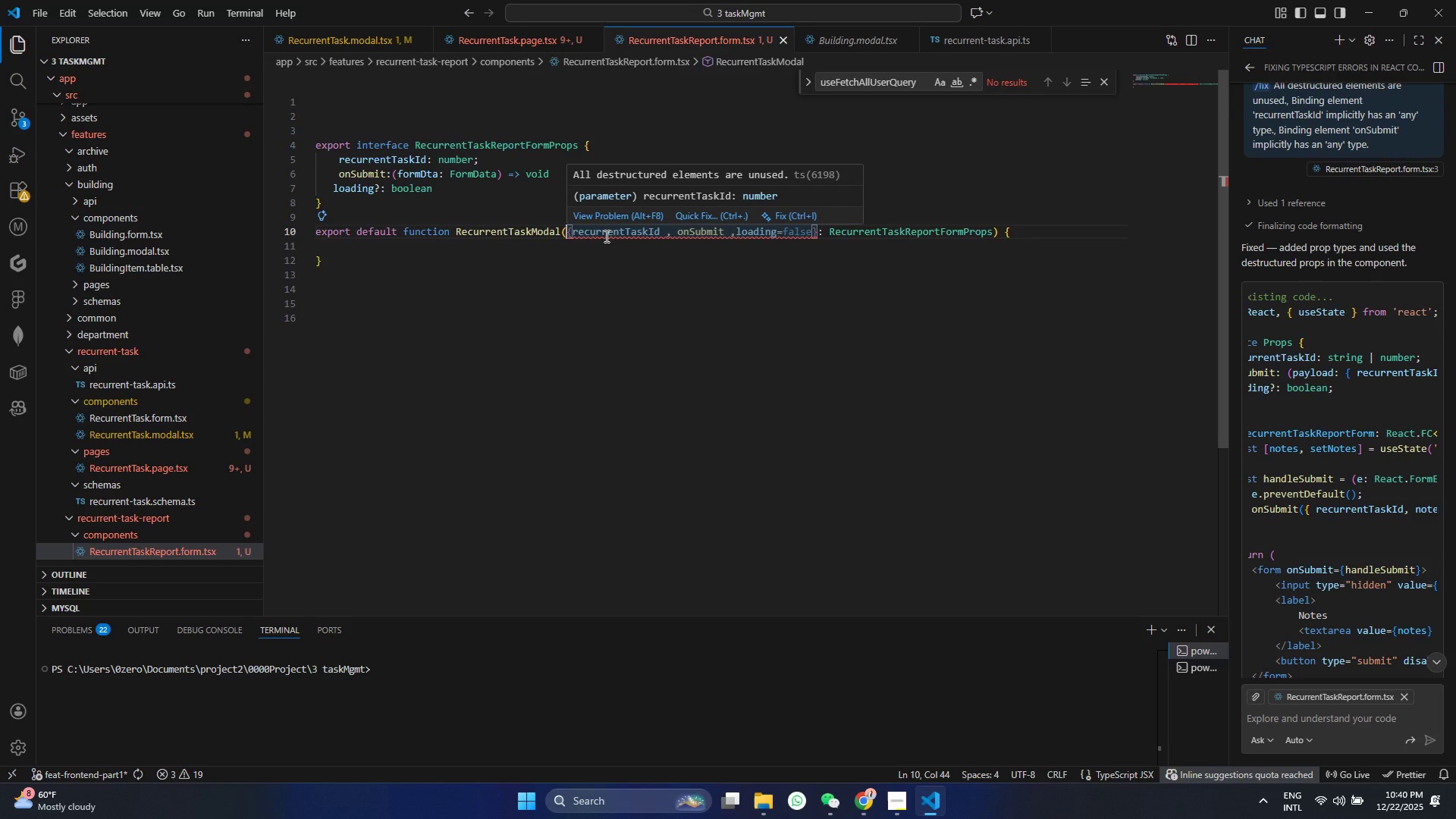 
key(ArrowLeft)
 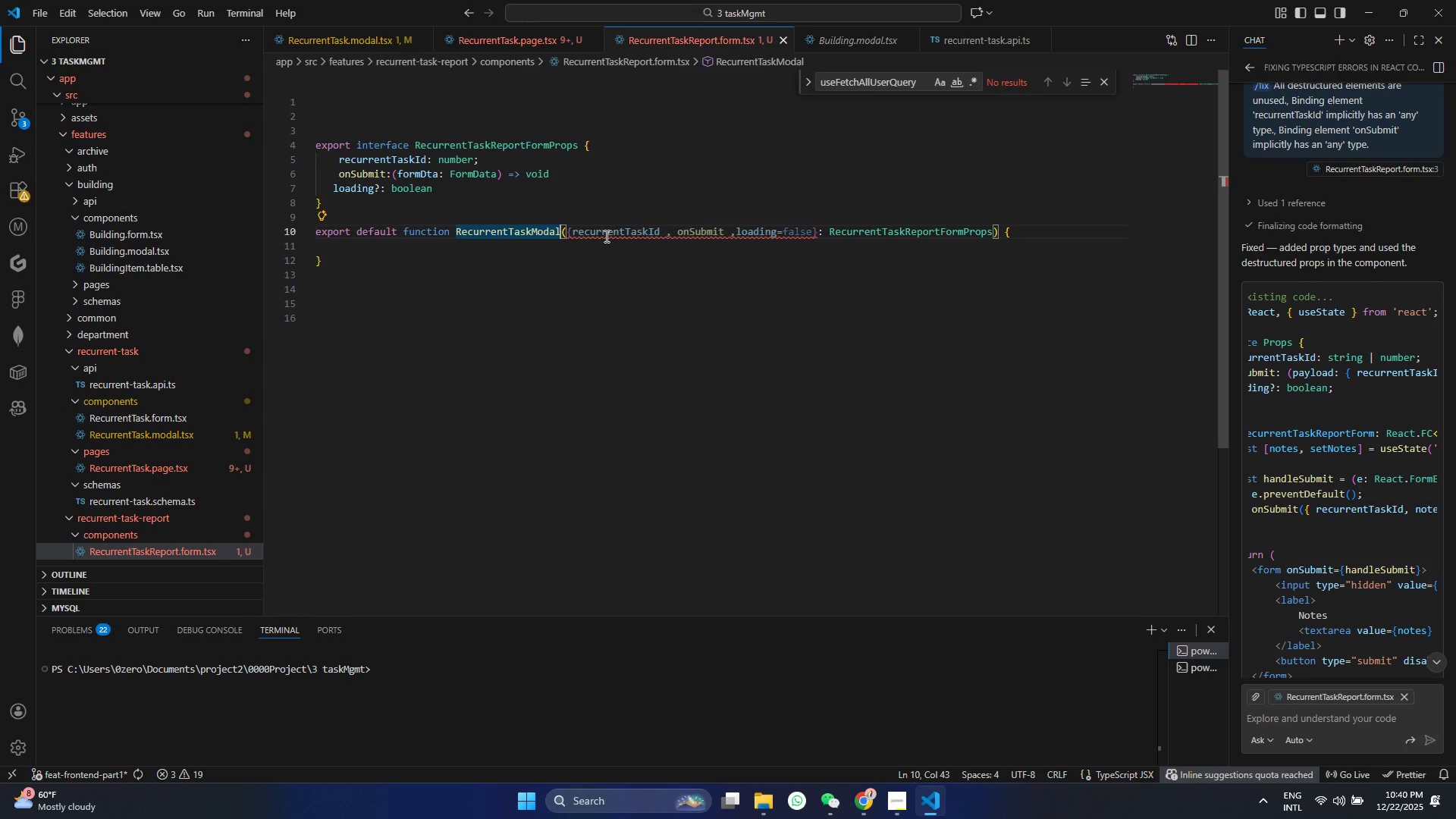 
wait(9.31)
 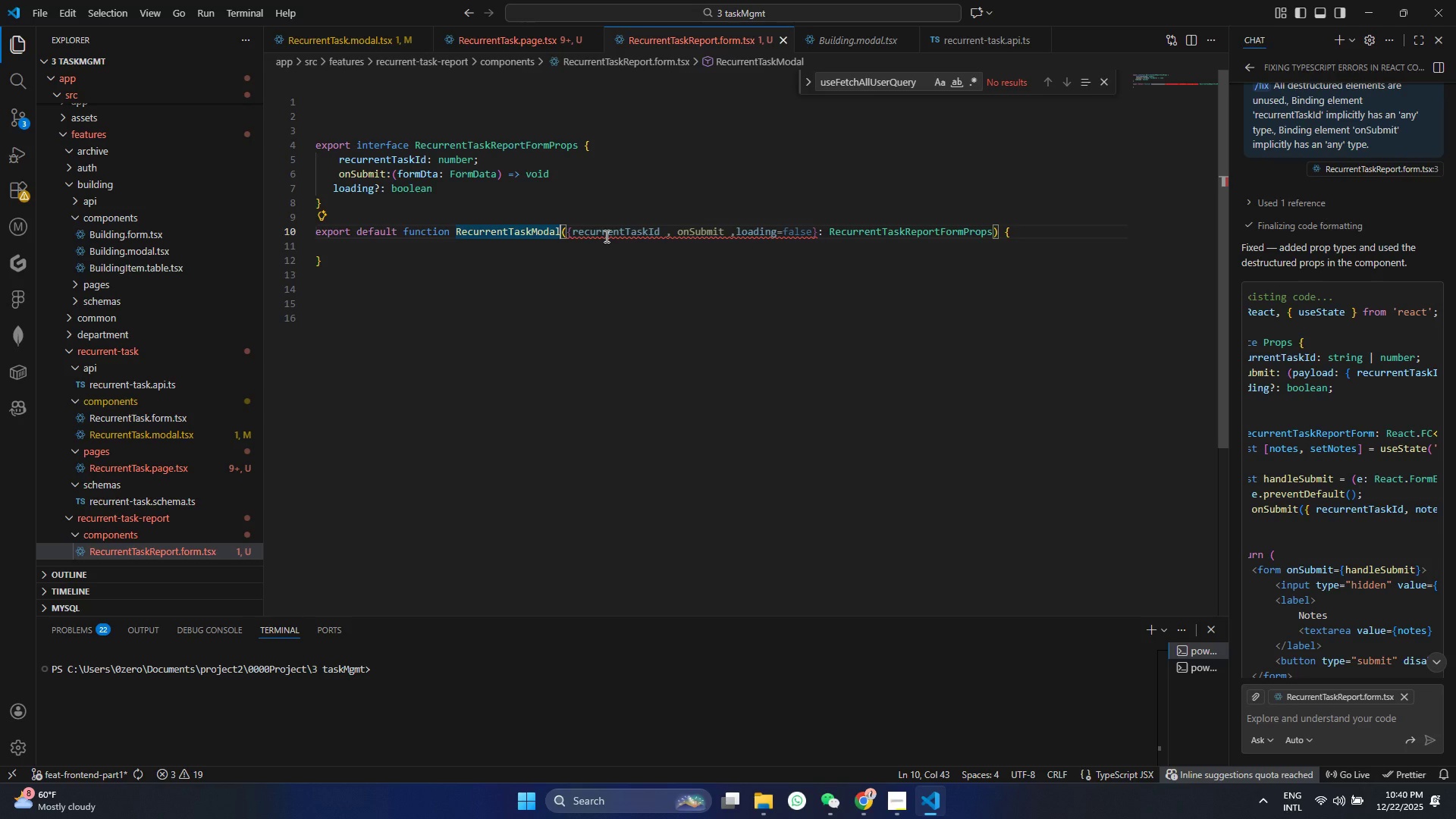 
left_click([533, 232])
 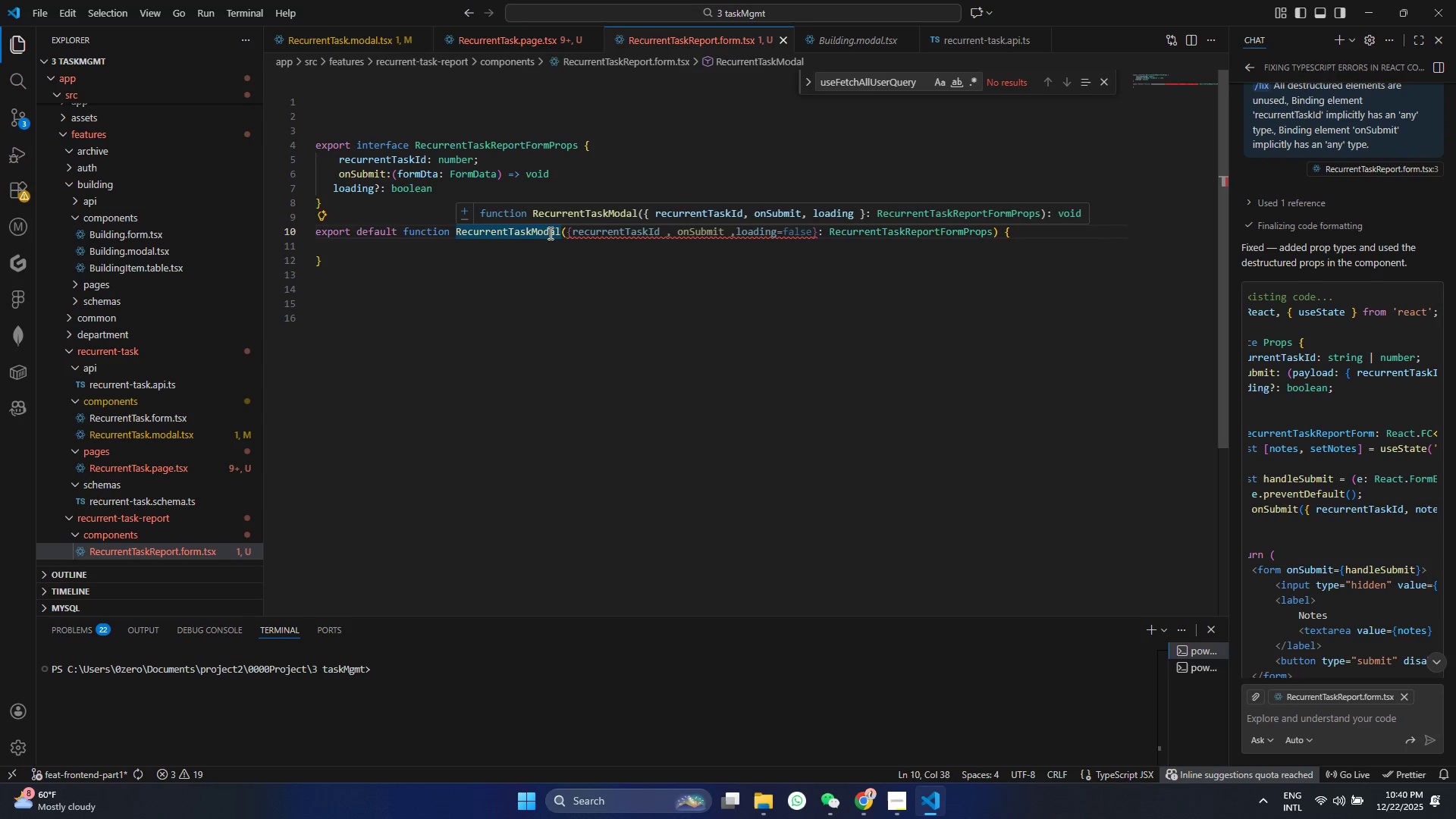 
type(REPort)
 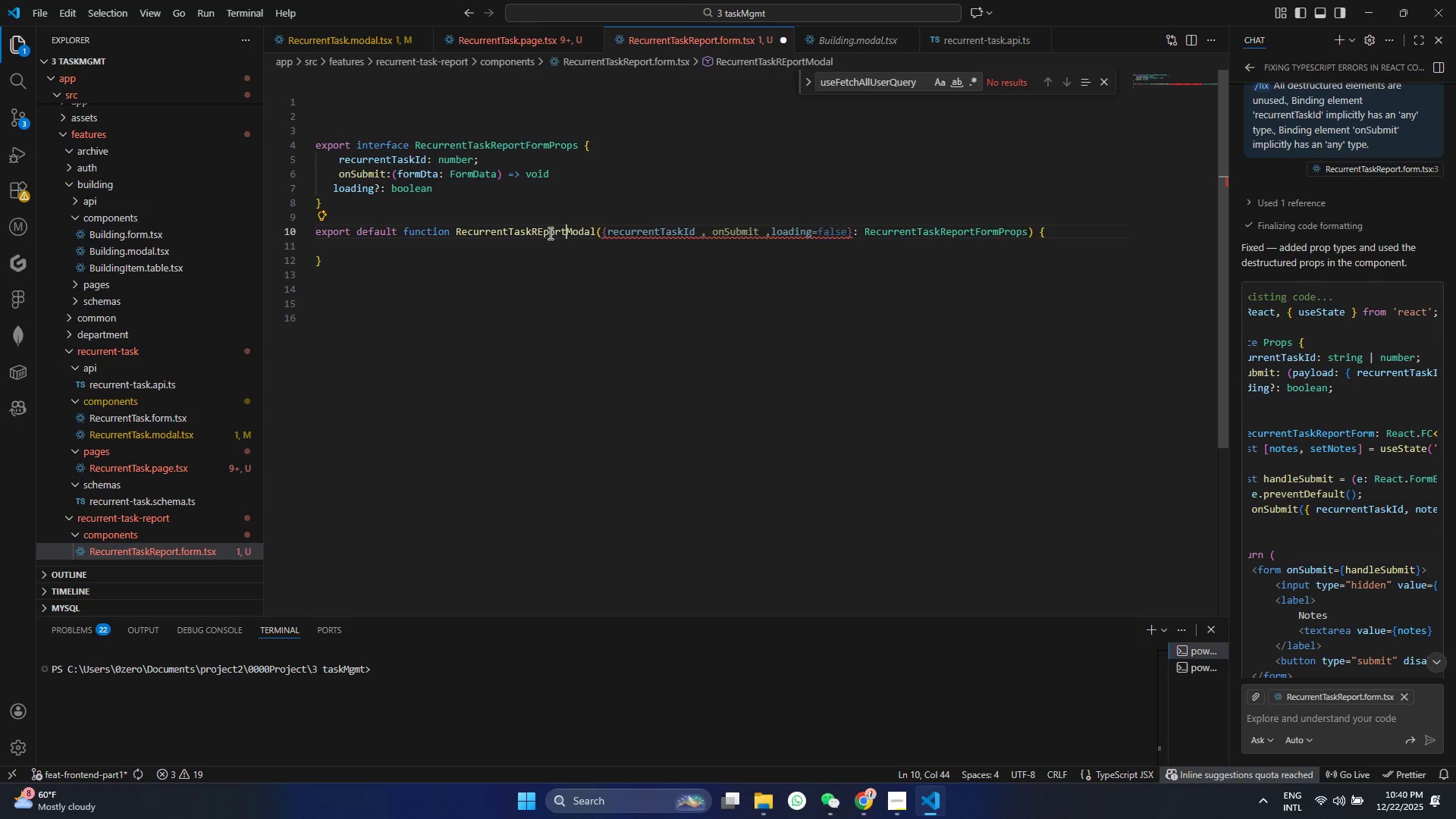 
key(Shift+F)
 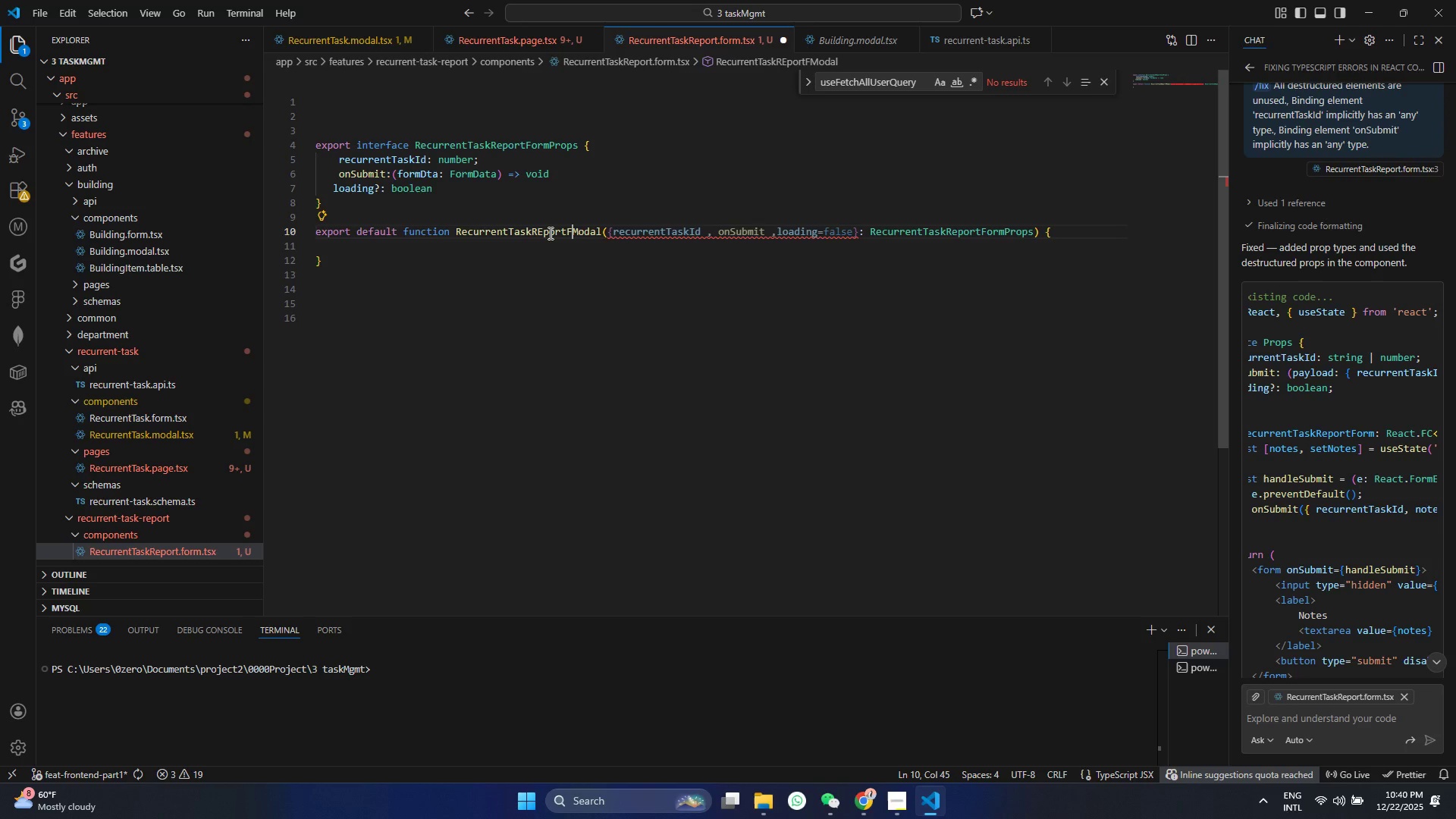 
key(Backspace)
key(Backspace)
key(Backspace)
key(Backspace)
key(Backspace)
key(Backspace)
key(Backspace)
type(ReportFOrm)
 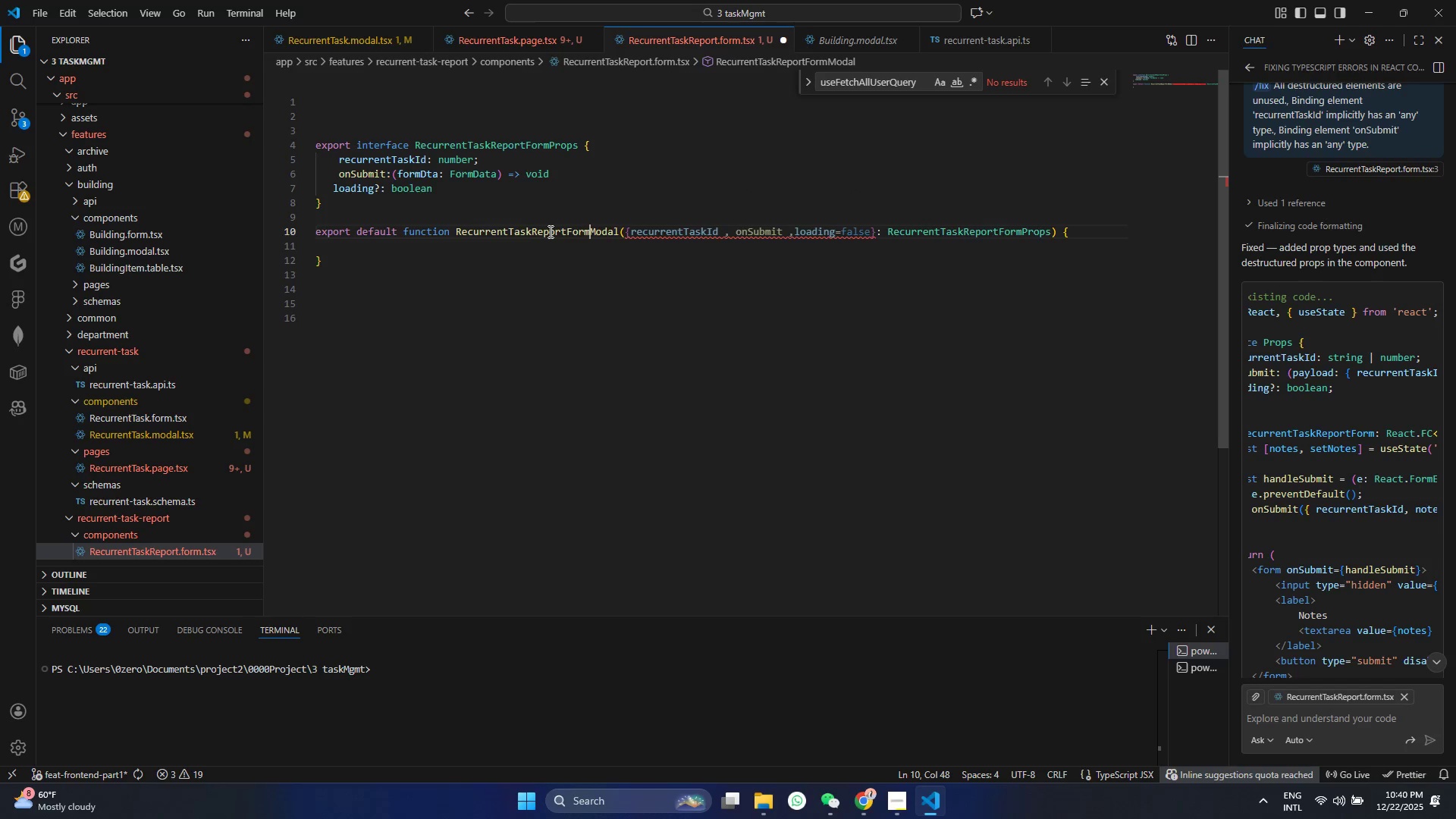 
key(Control+ControlLeft)
 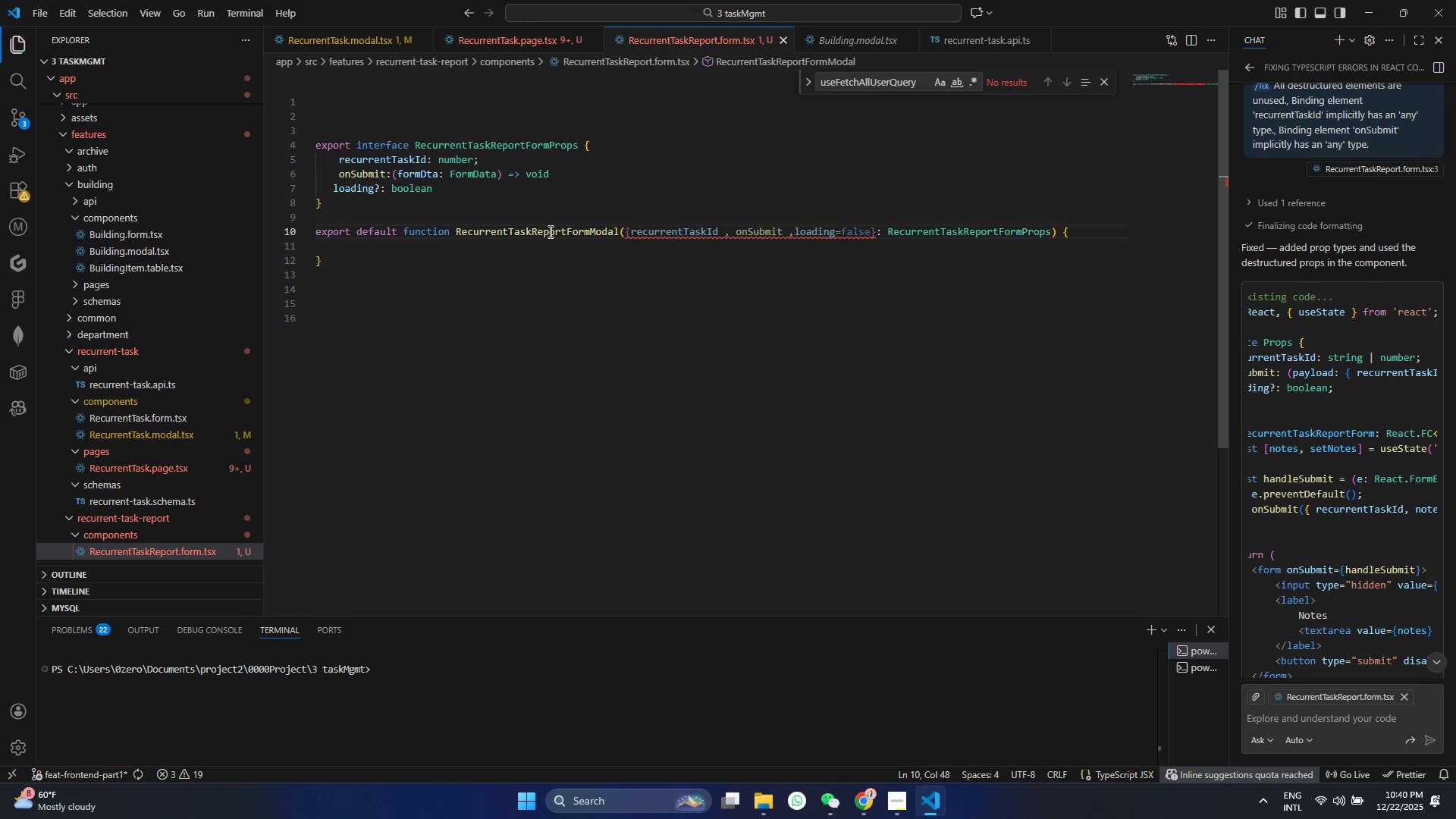 
key(Control+S)
 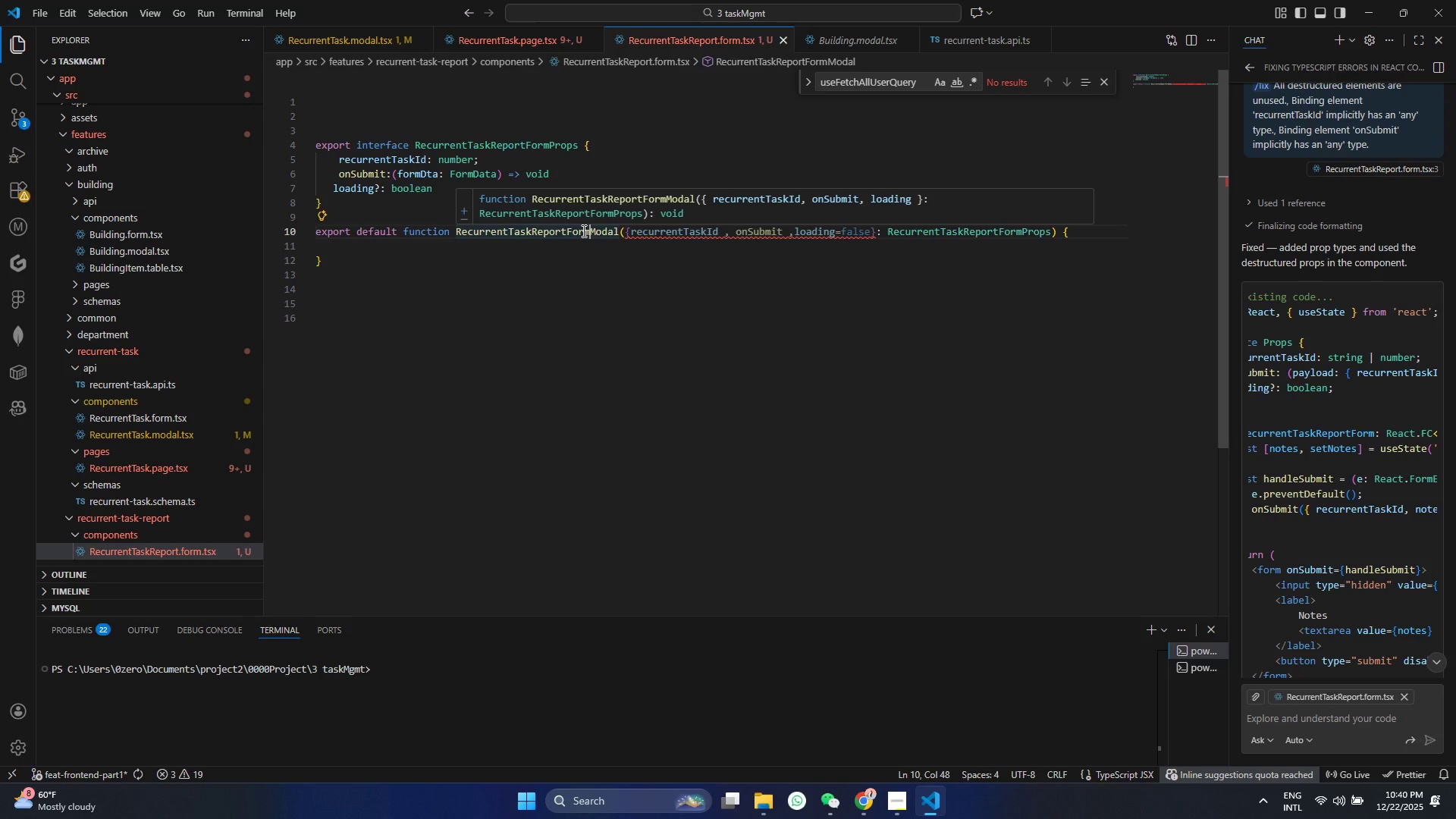 
wait(11.52)
 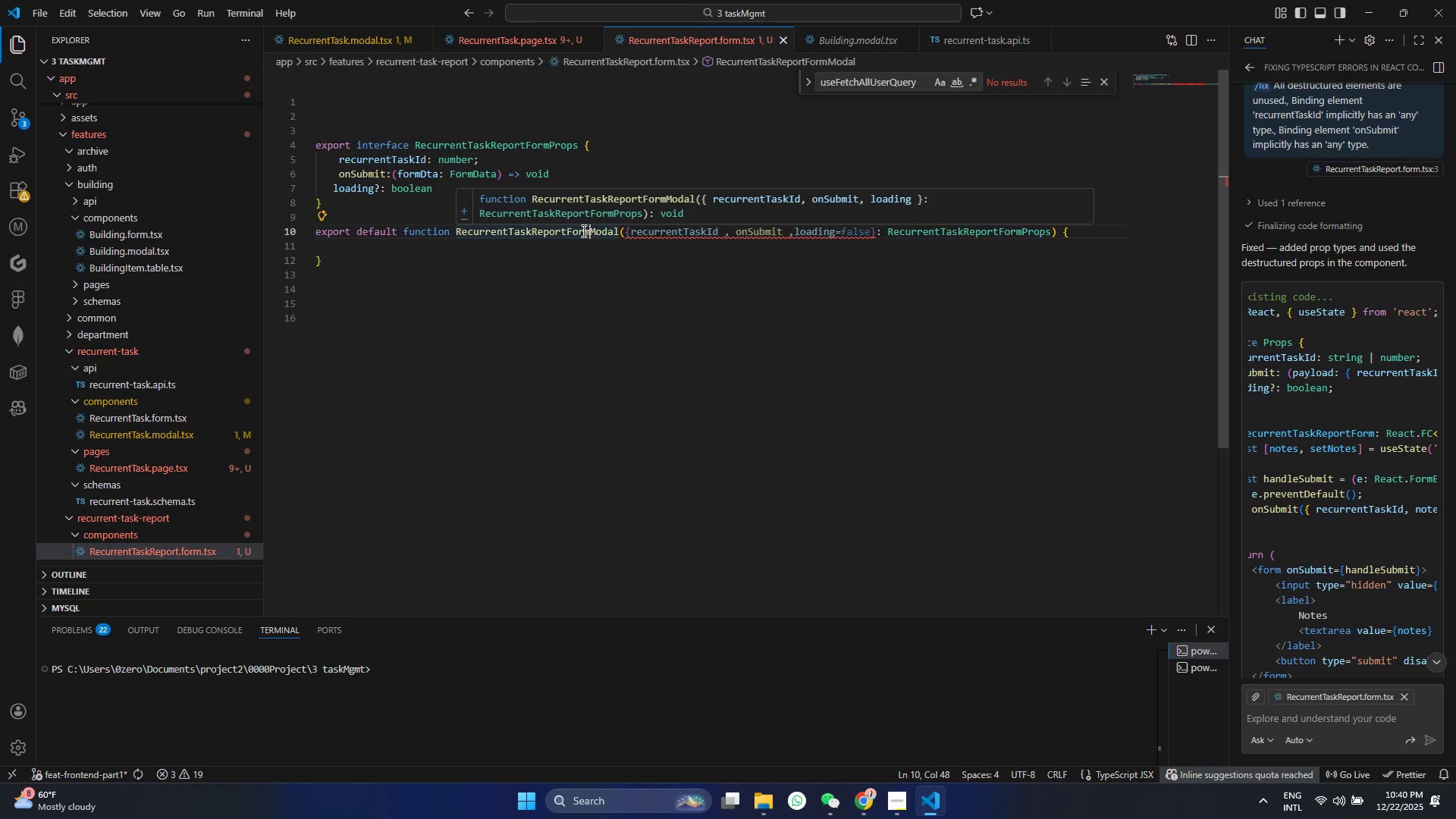 
left_click([583, 267])
 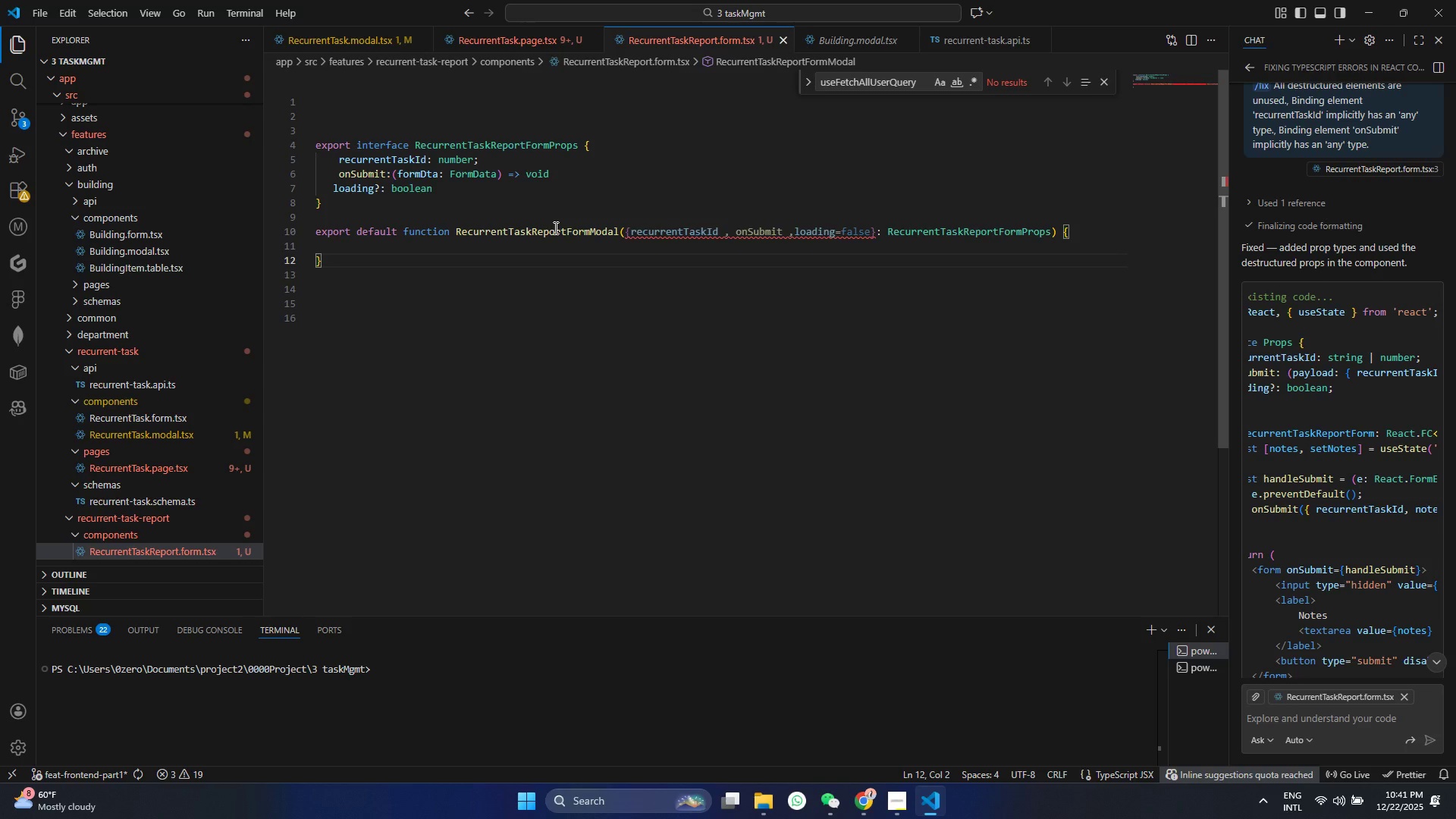 
double_click([554, 228])
 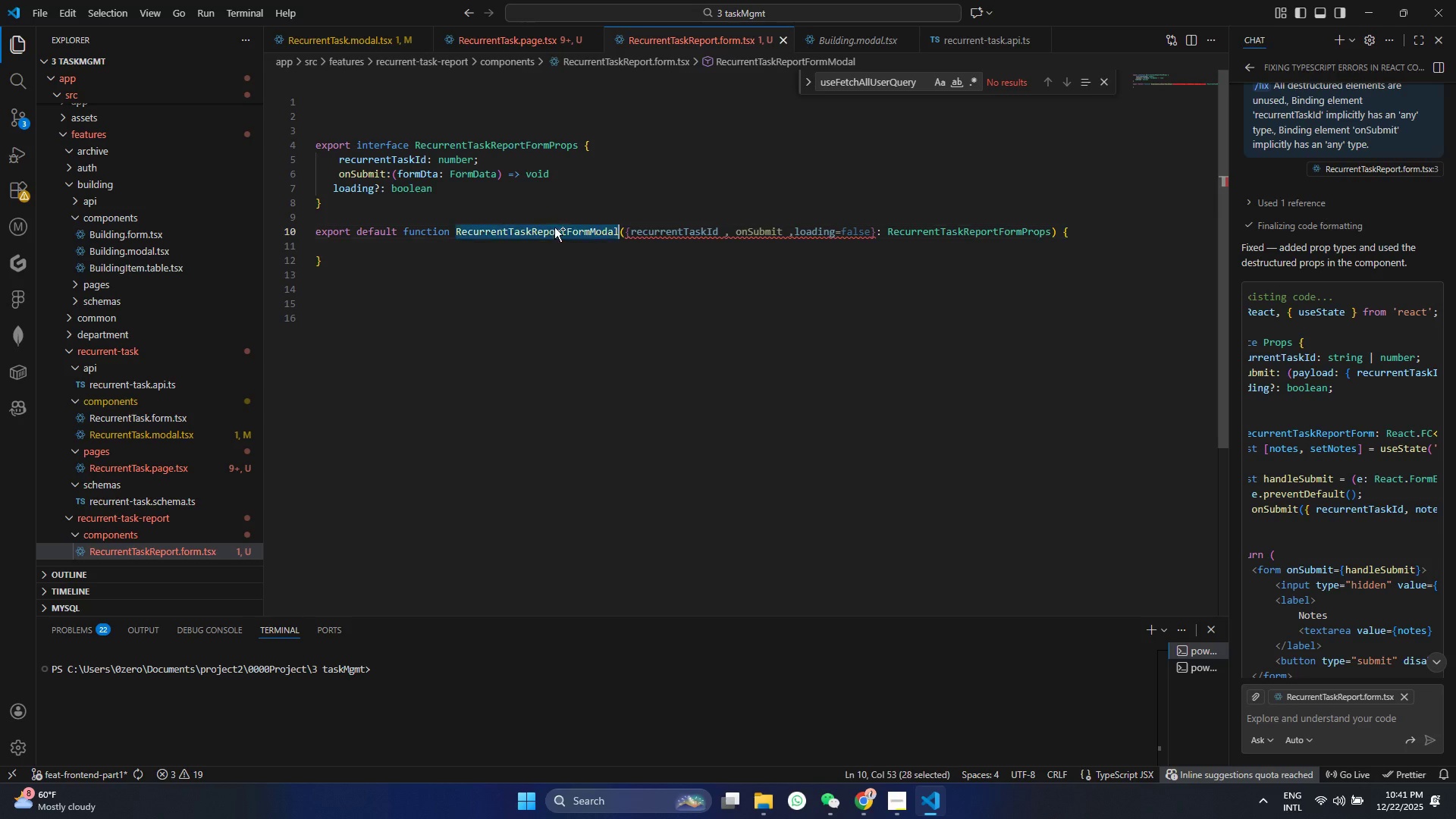 
key(Control+ControlLeft)
 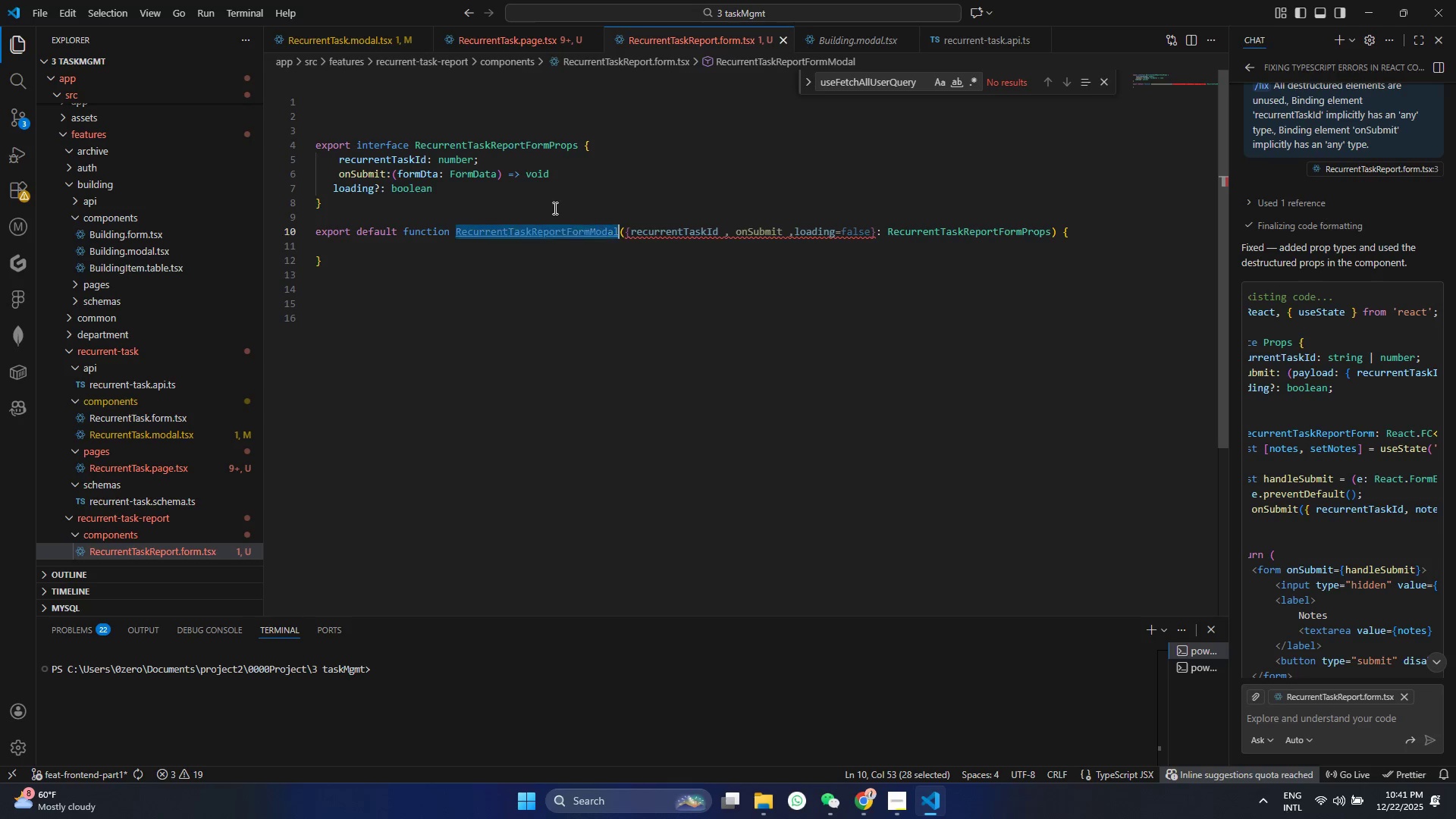 
key(Control+C)
 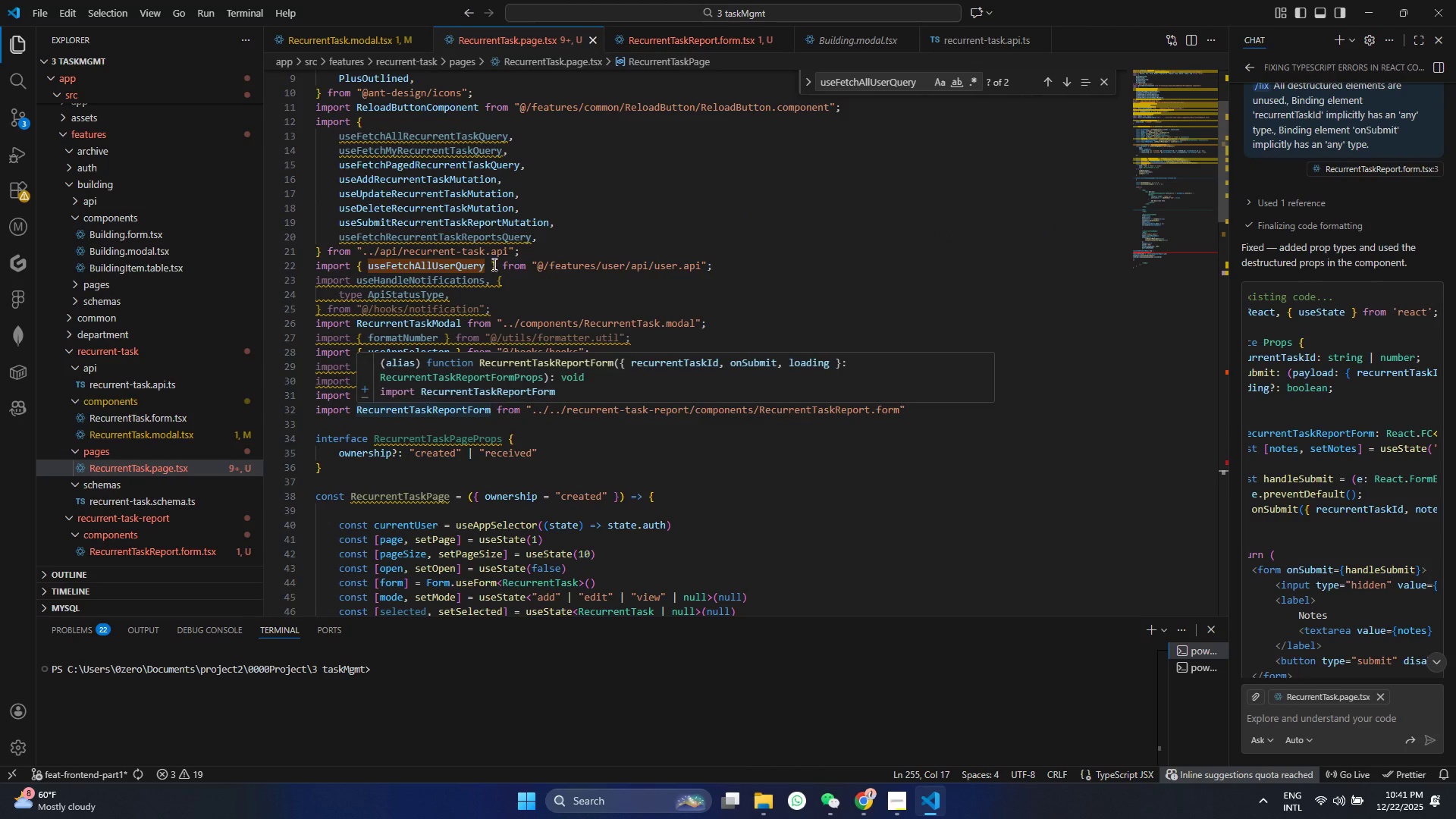 
left_click([678, 32])
 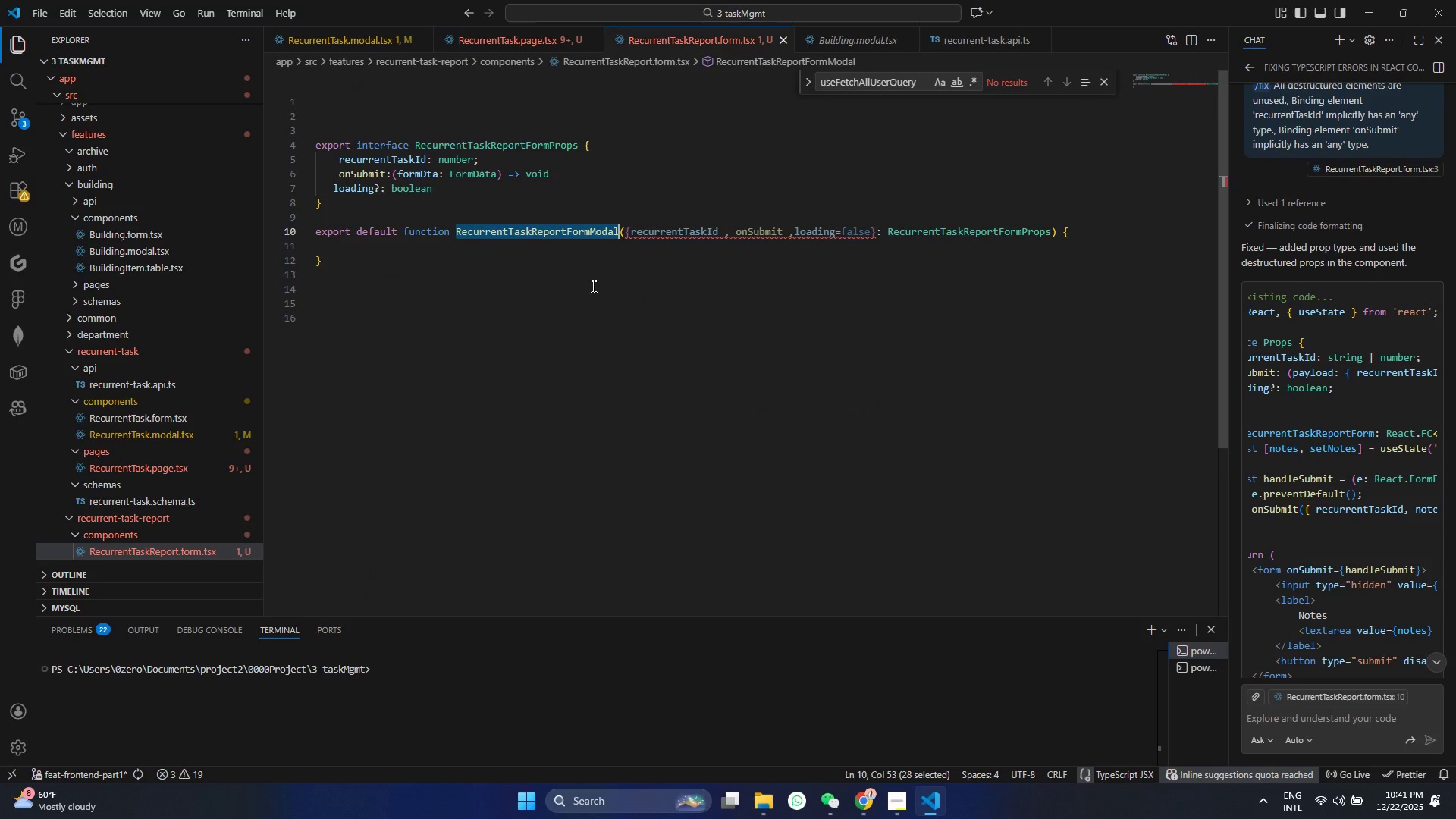 
left_click_drag(start_coordinate=[593, 288], to_coordinate=[597, 290])
 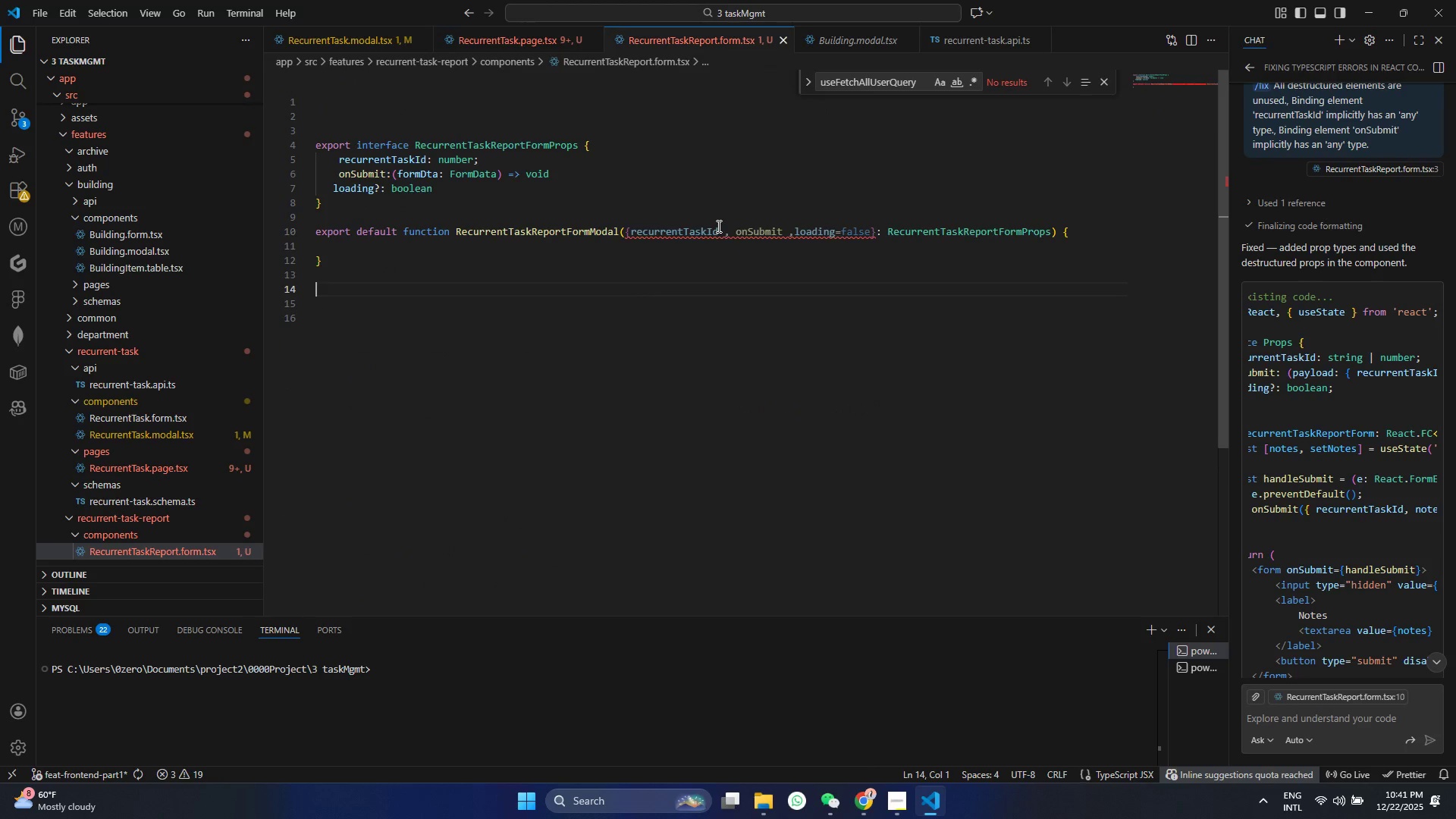 
double_click([717, 226])
 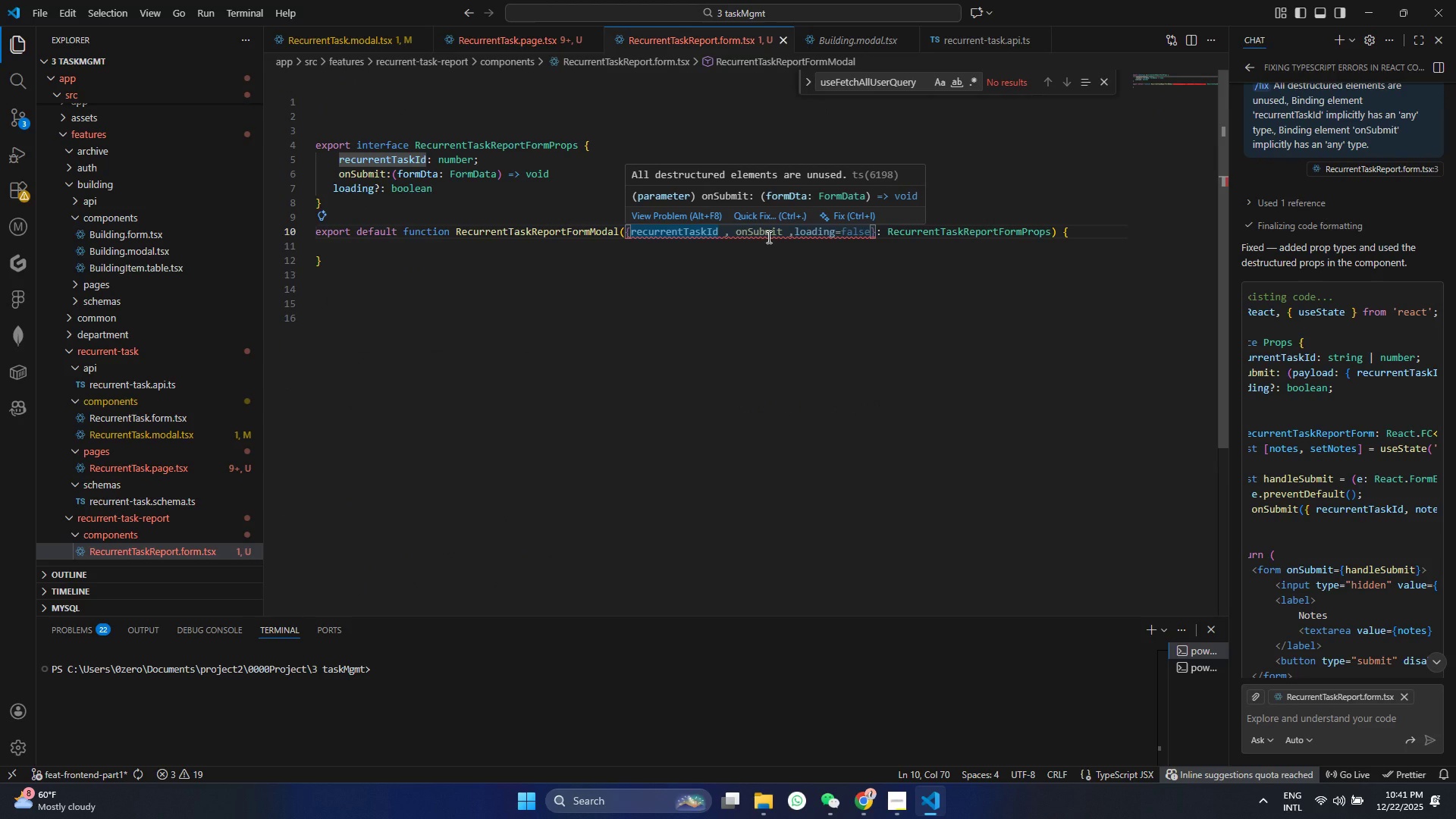 
left_click([769, 221])
 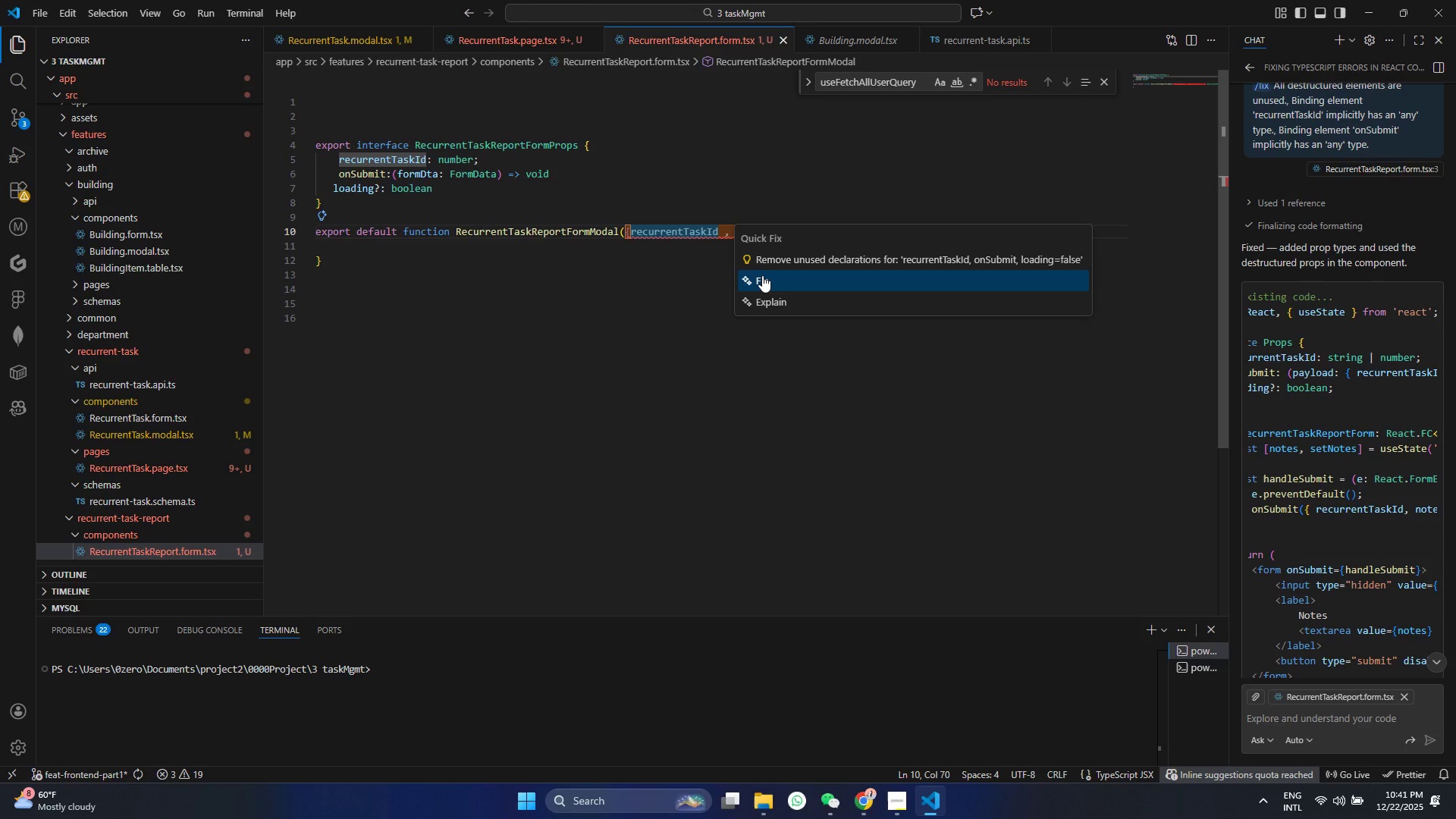 
left_click([764, 280])
 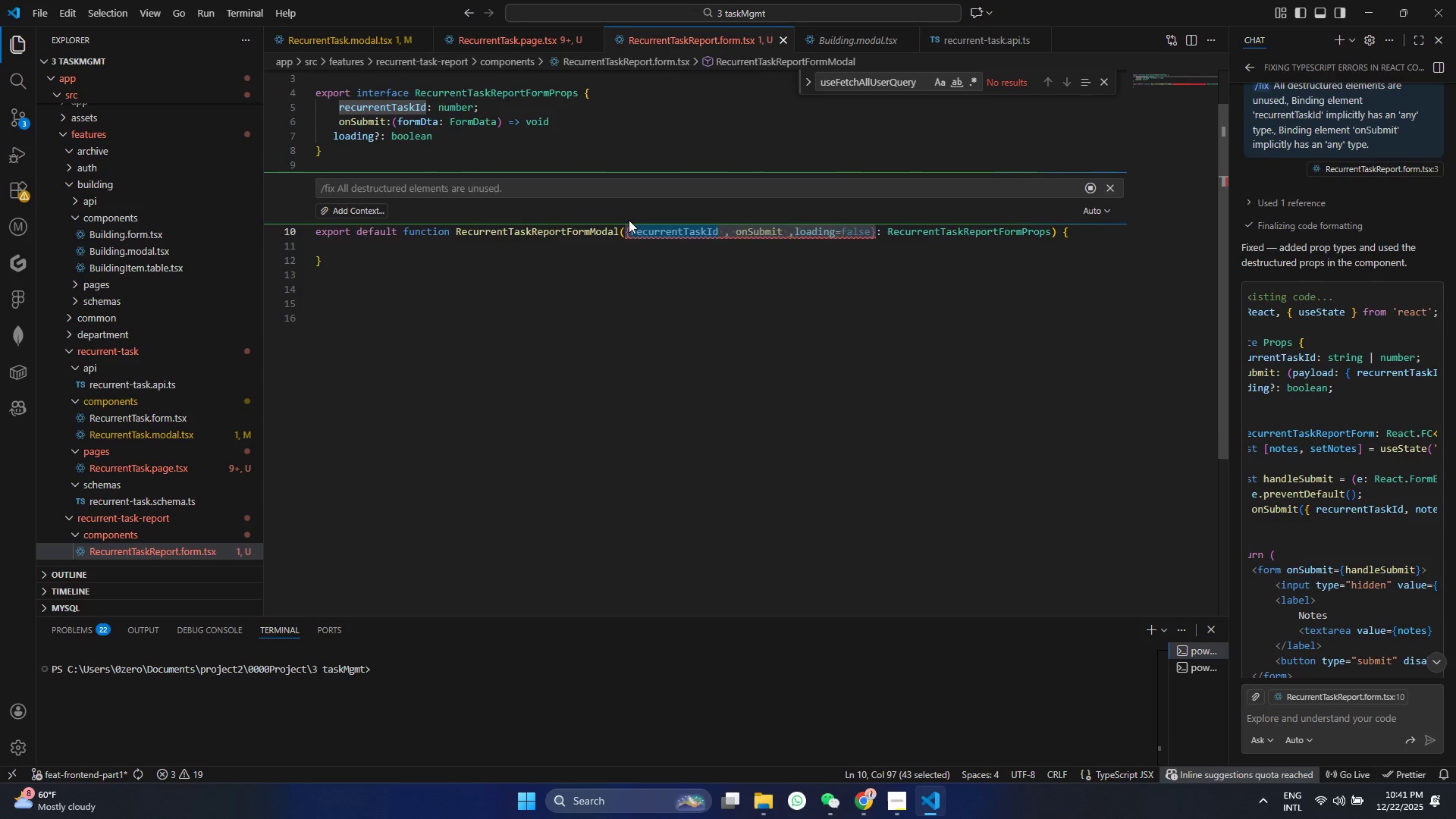 
scroll: coordinate [563, 216], scroll_direction: up, amount: 15.0
 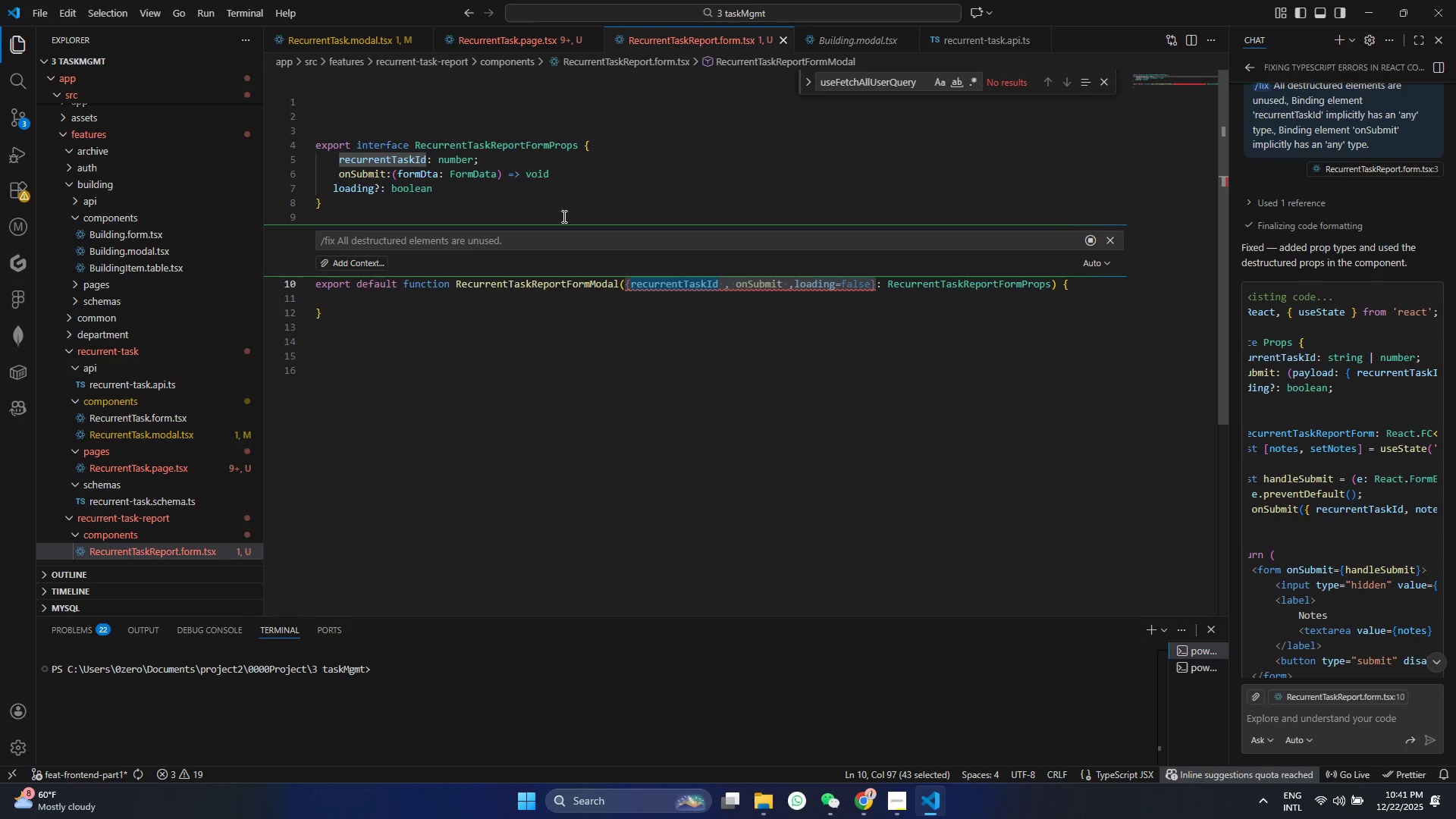 
wait(20.98)
 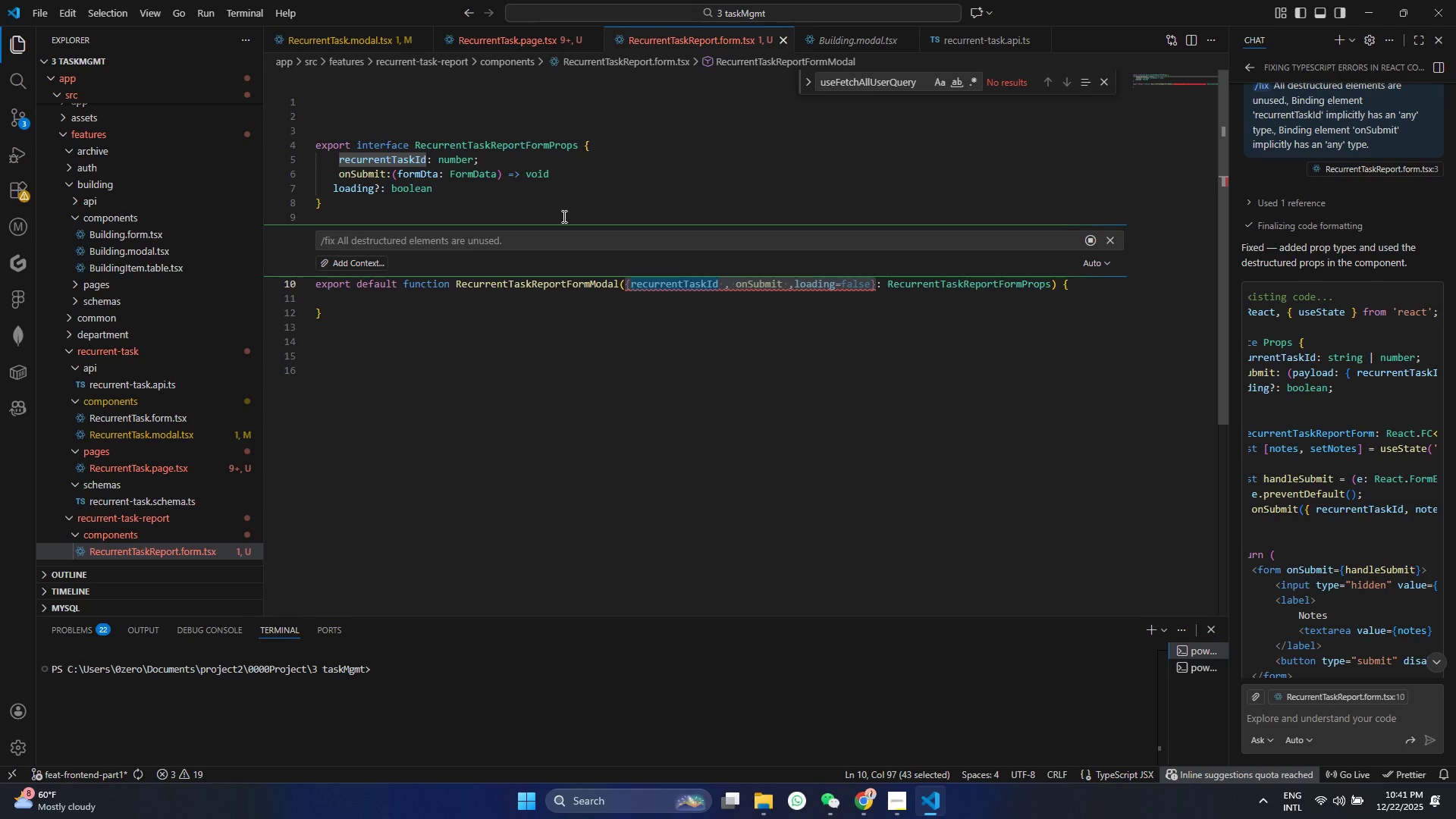 
mouse_move([121, 275])
 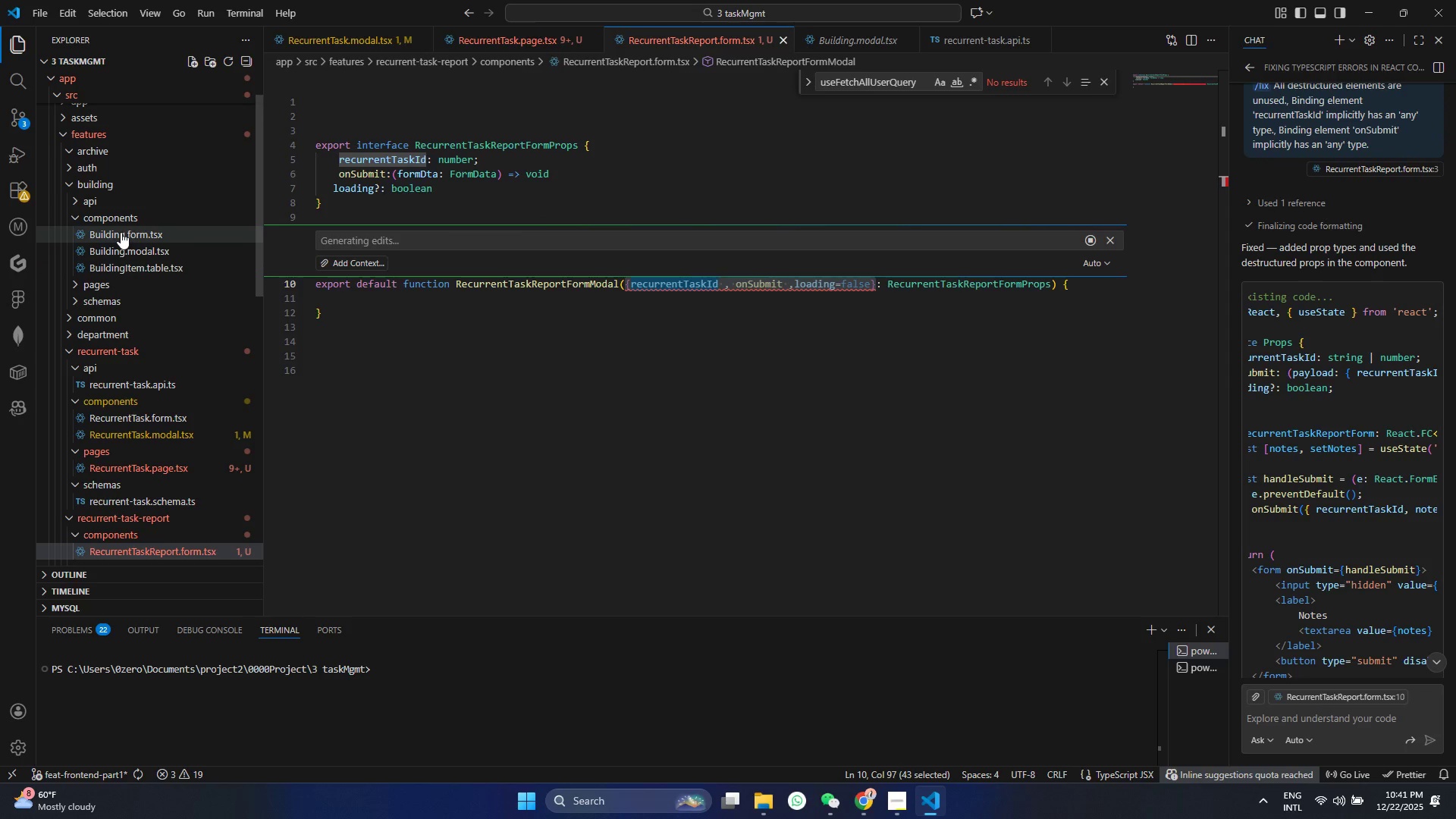 
left_click([121, 228])
 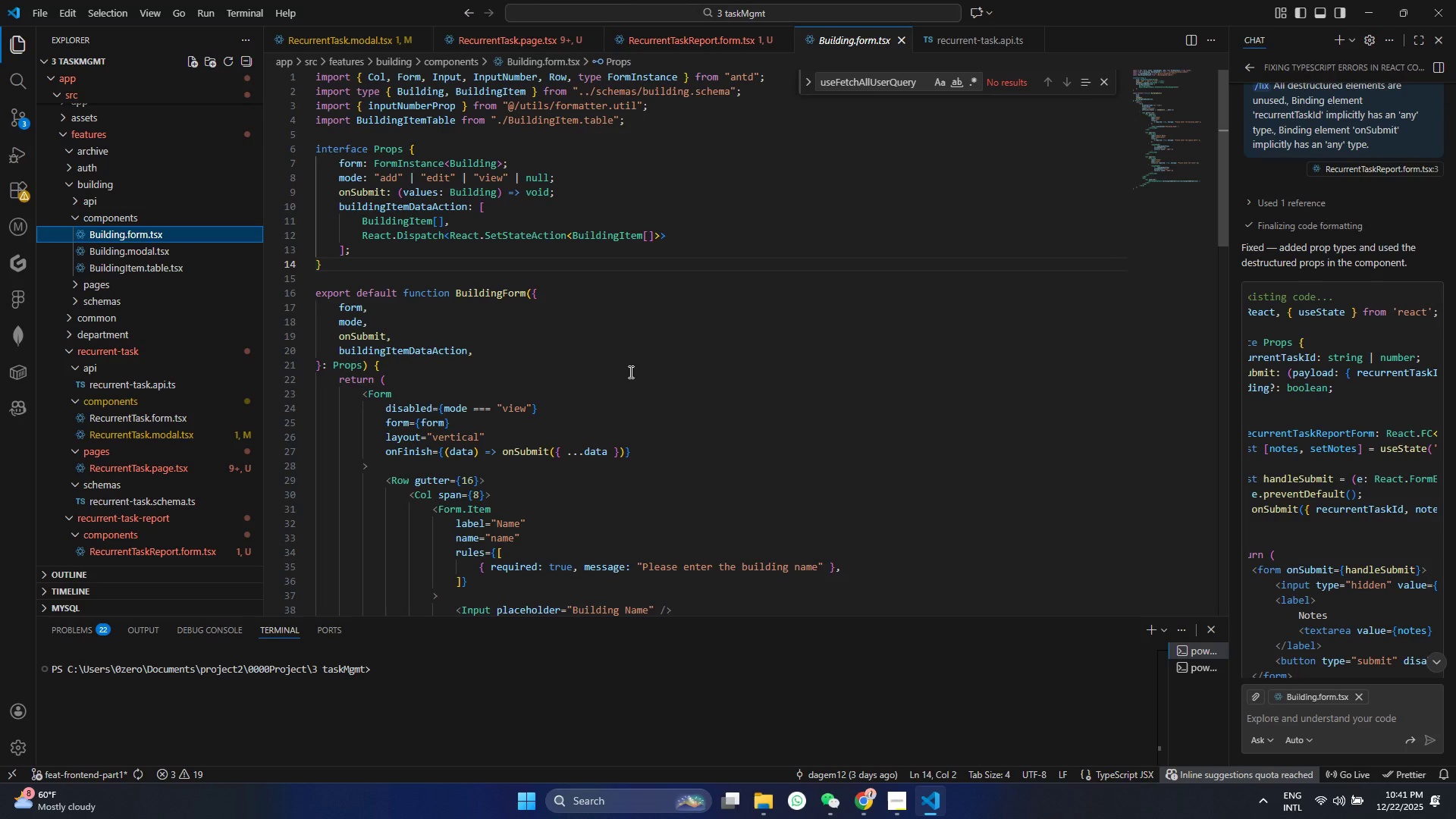 
wait(18.02)
 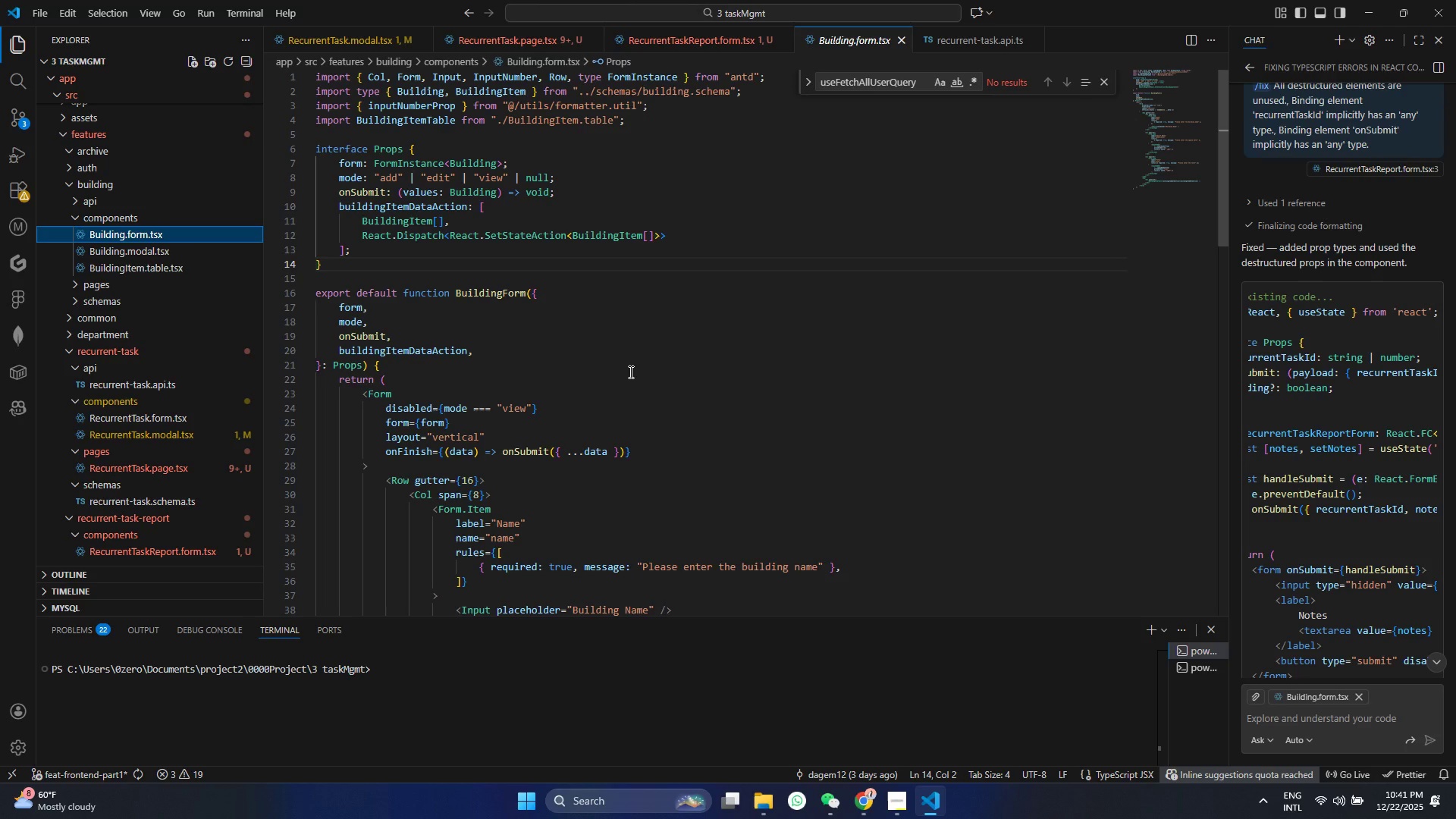 
left_click([681, 44])
 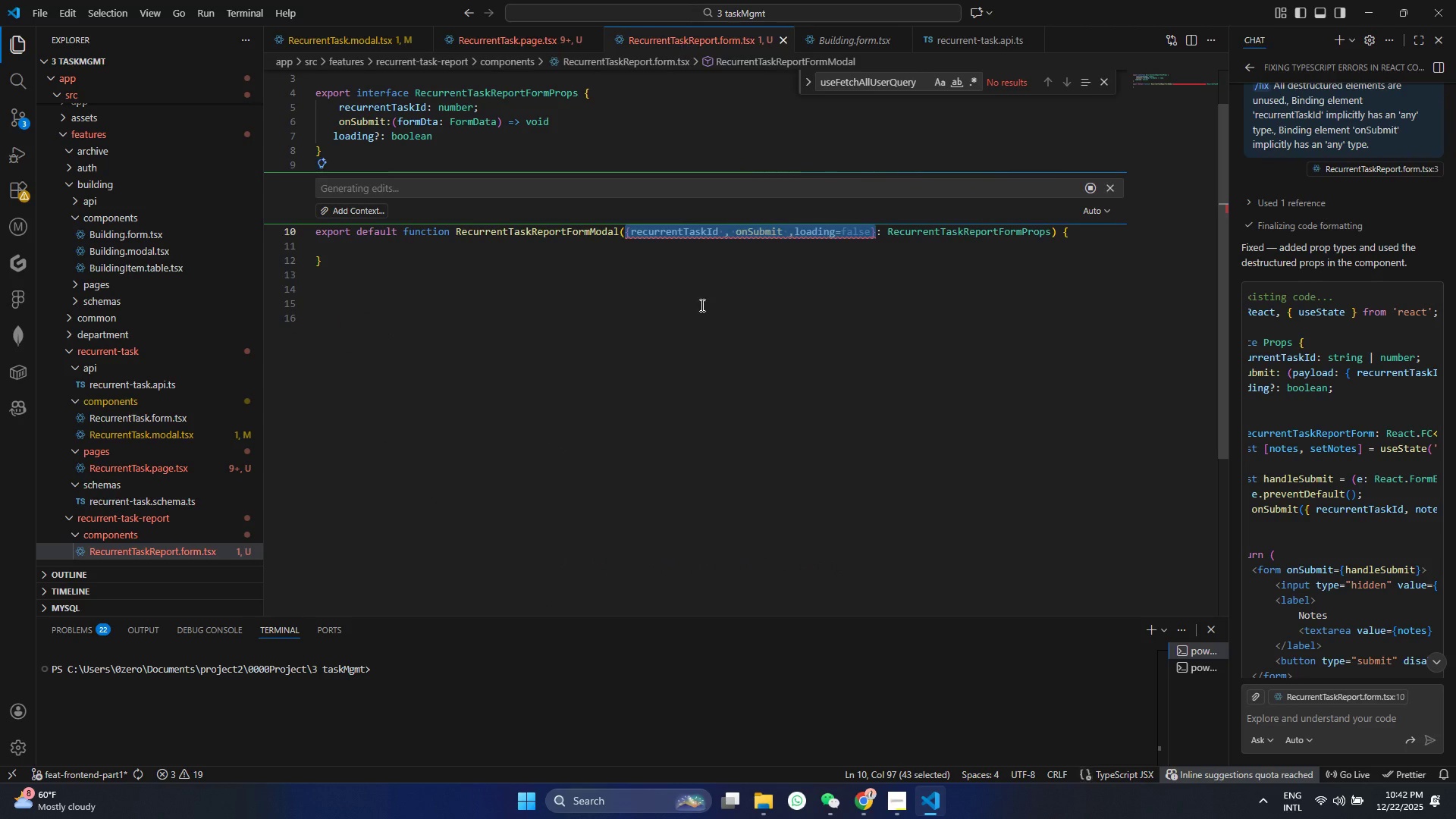 
left_click([702, 314])
 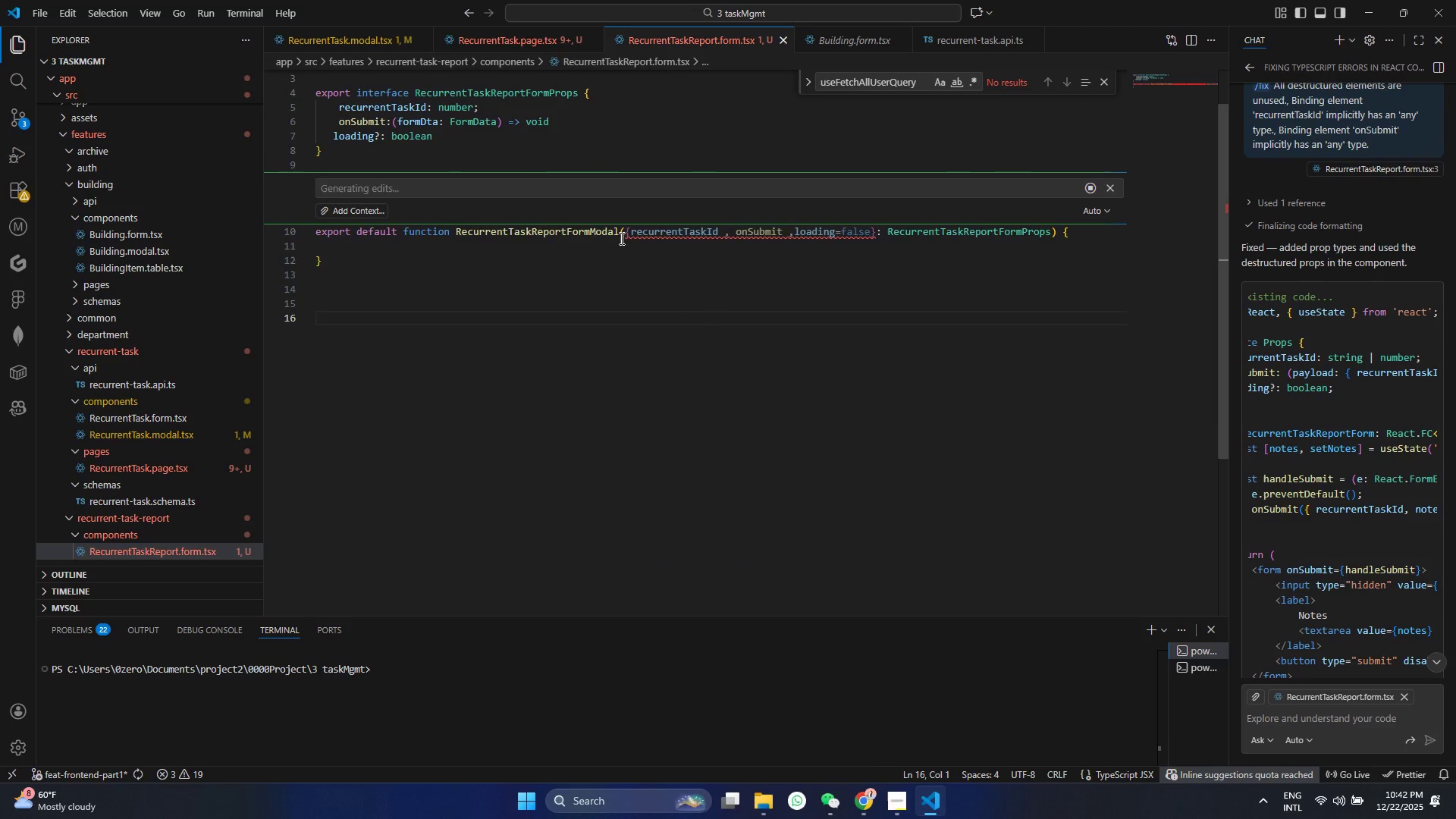 
left_click([620, 235])
 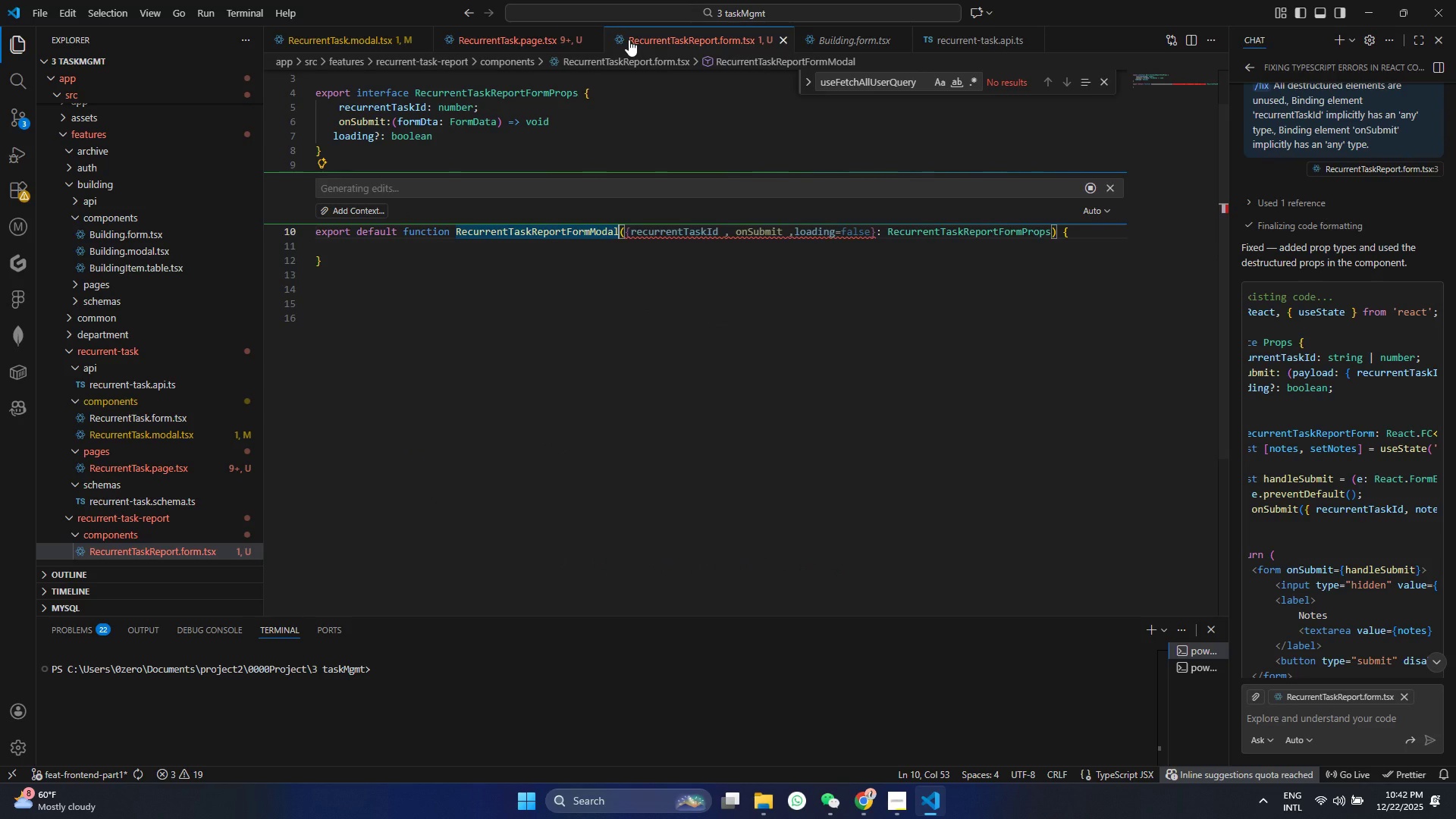 
left_click([831, 41])
 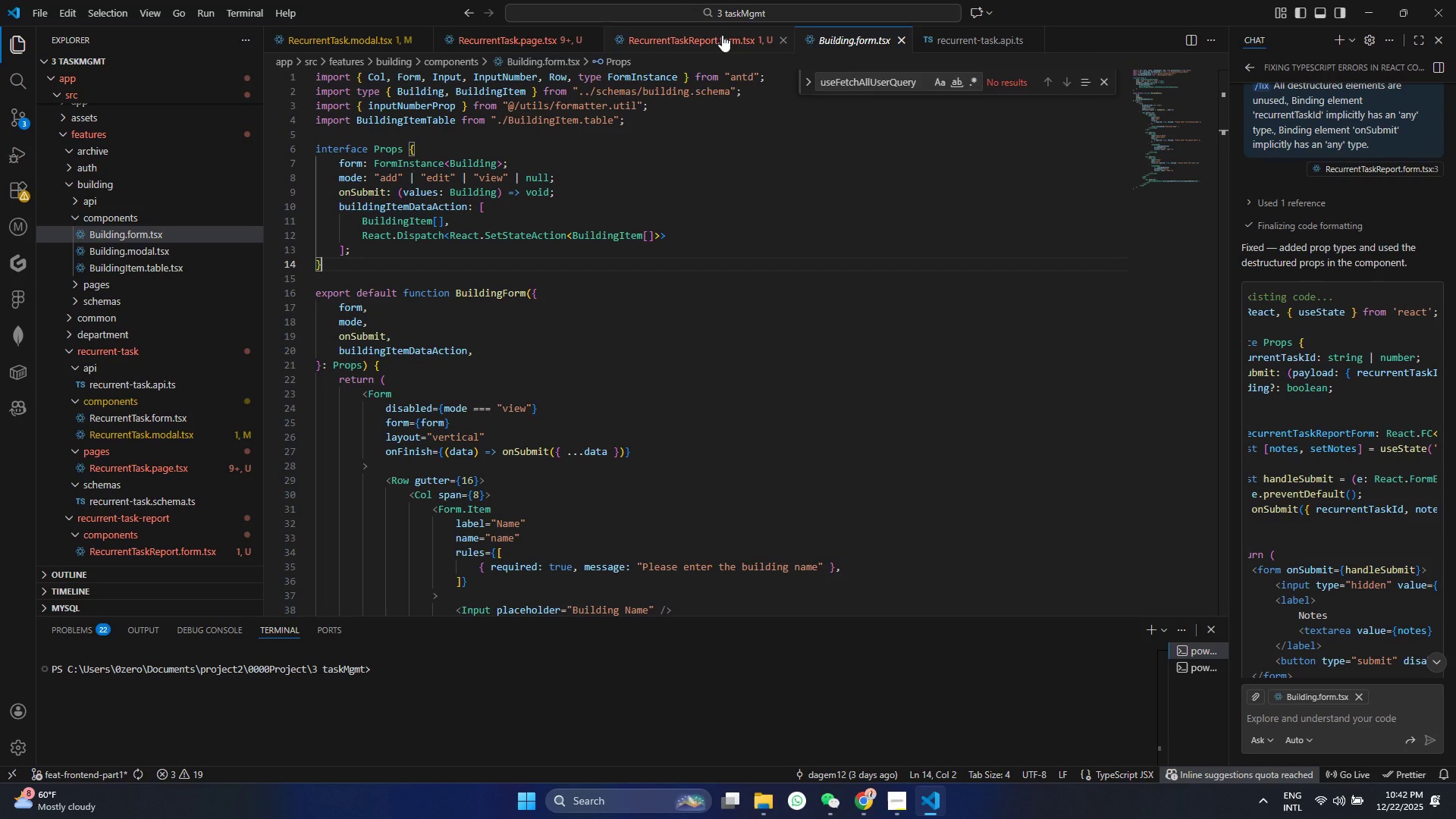 
wait(5.64)
 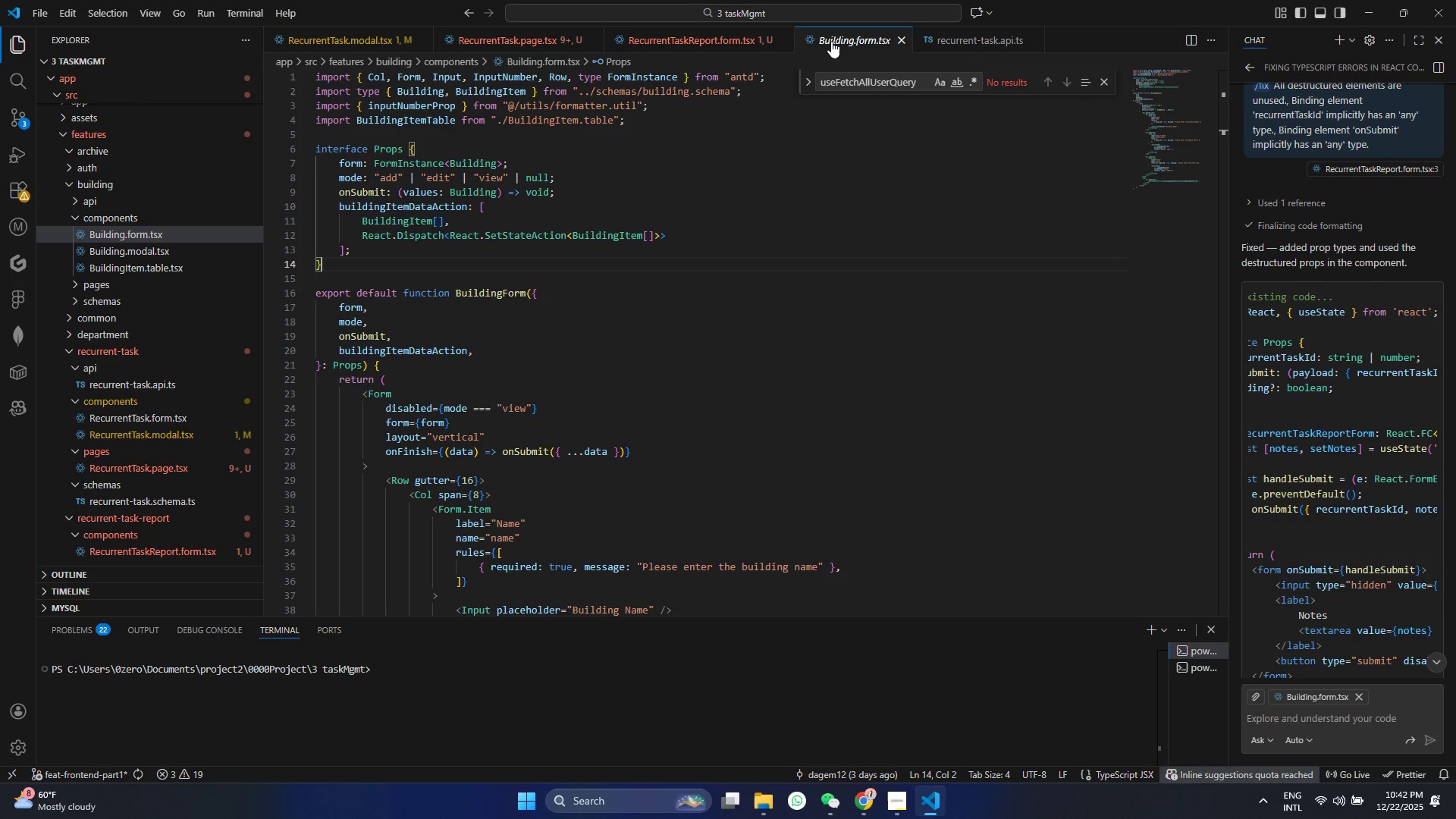 
left_click([722, 35])
 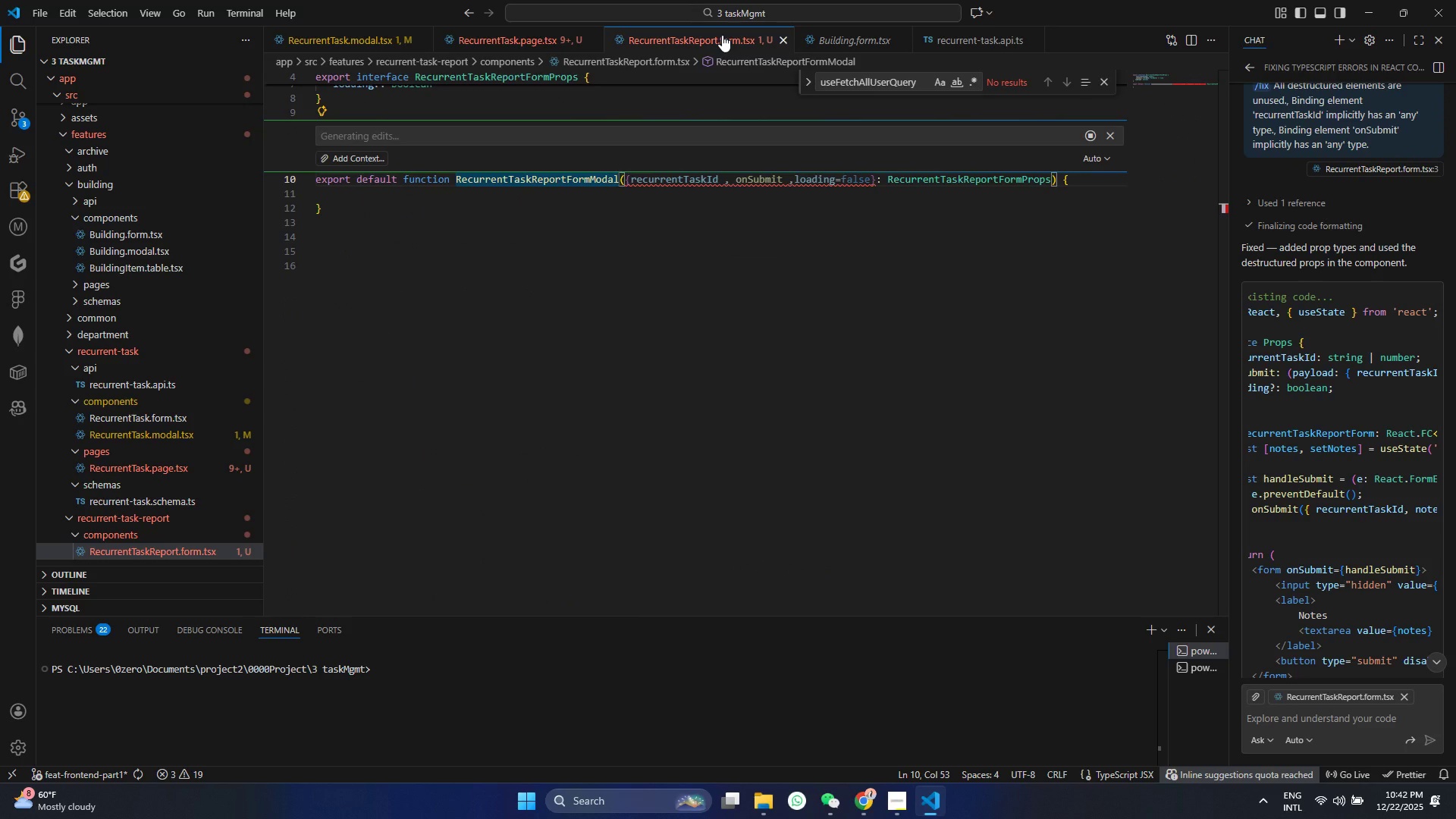 
key(Backspace)
 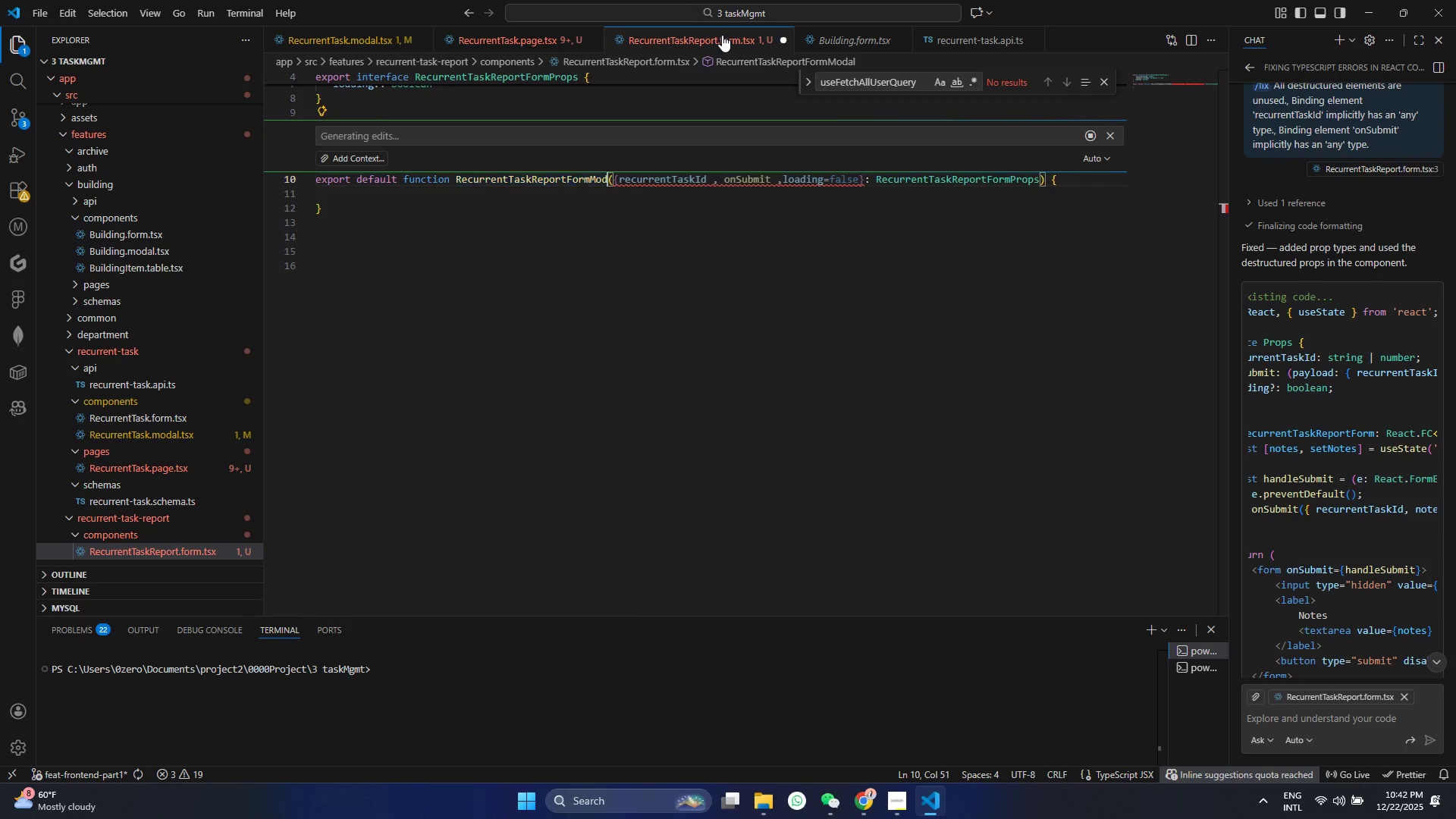 
key(Backspace)
 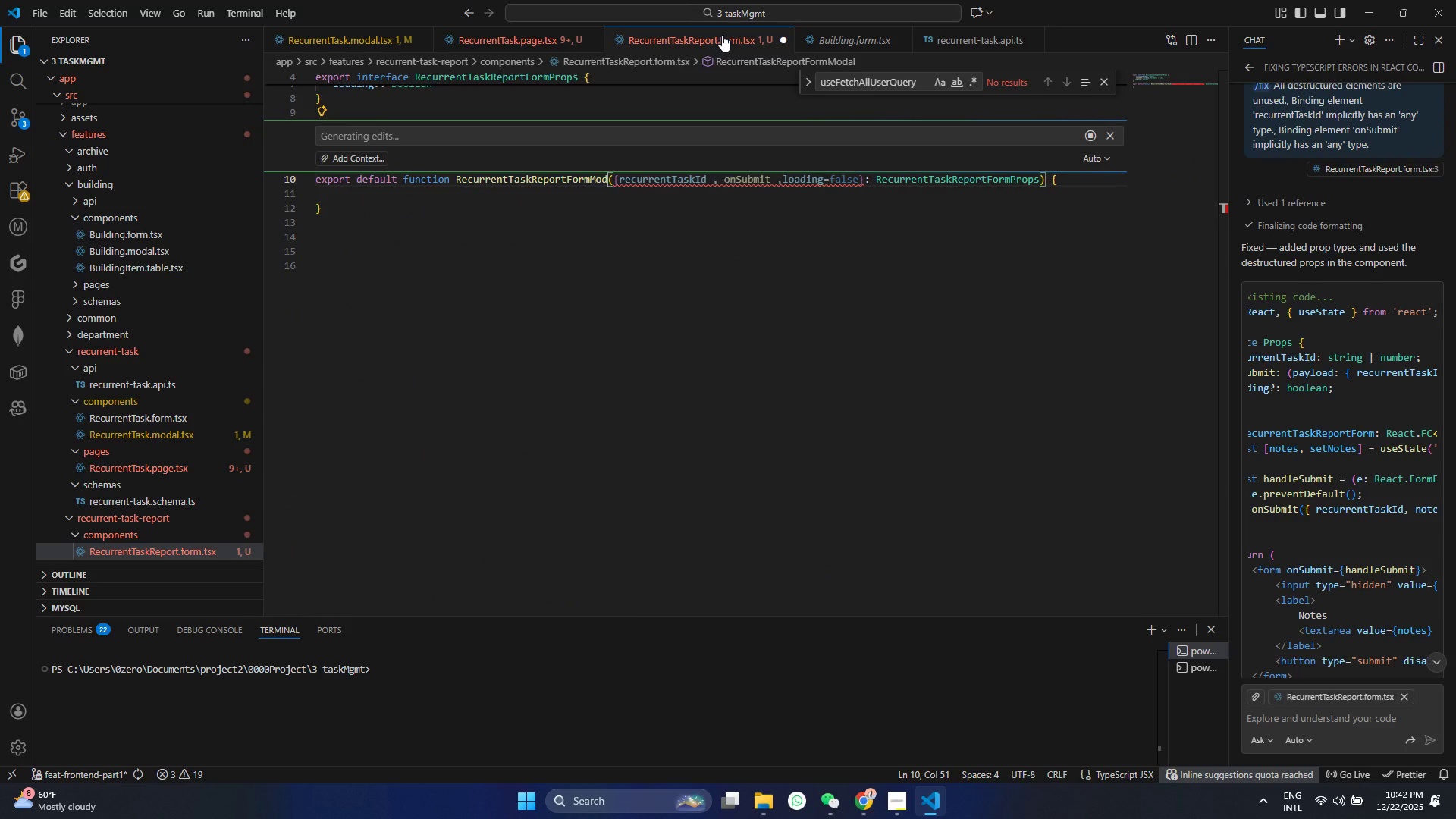 
key(Backspace)
 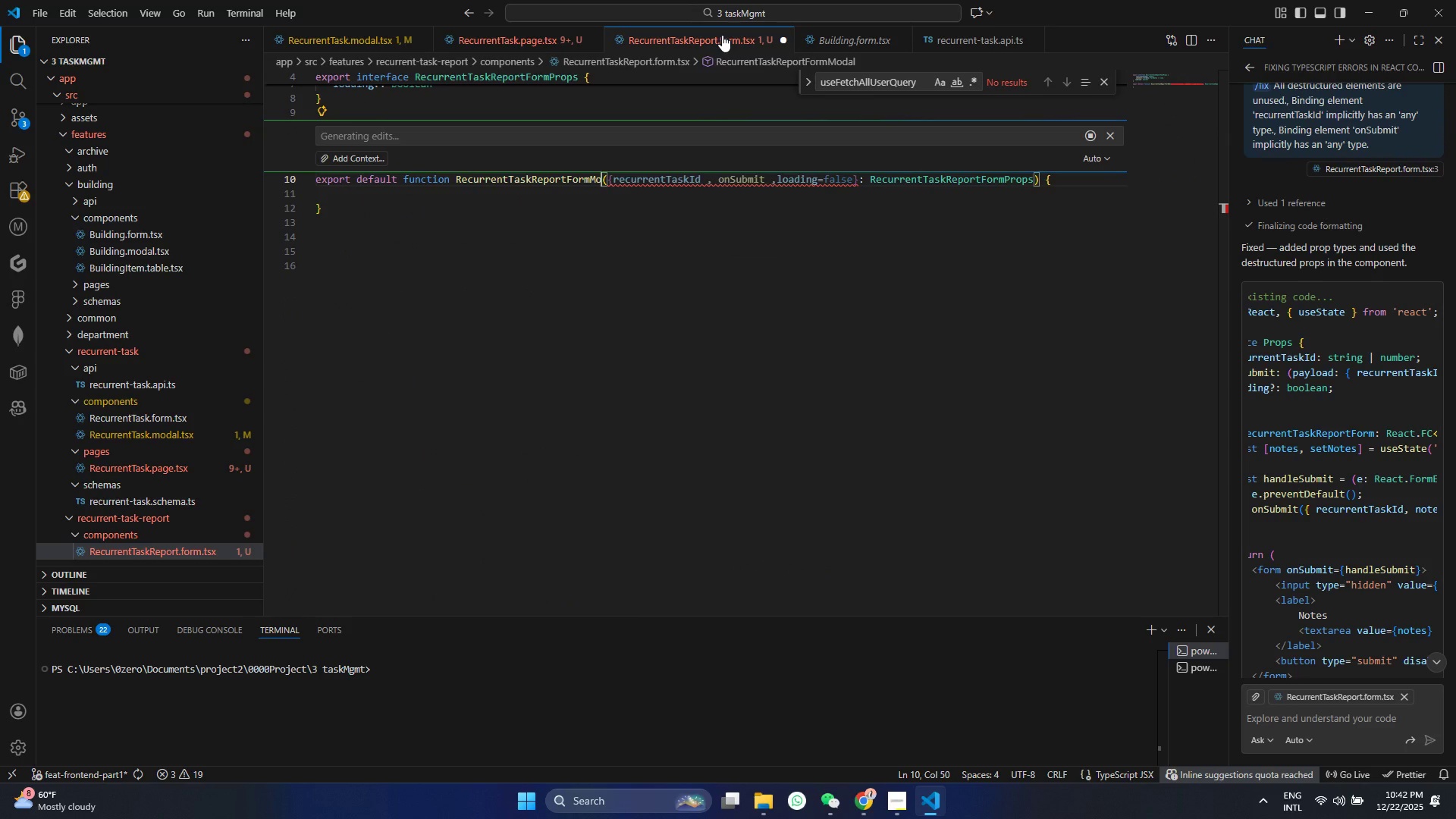 
key(Backspace)
 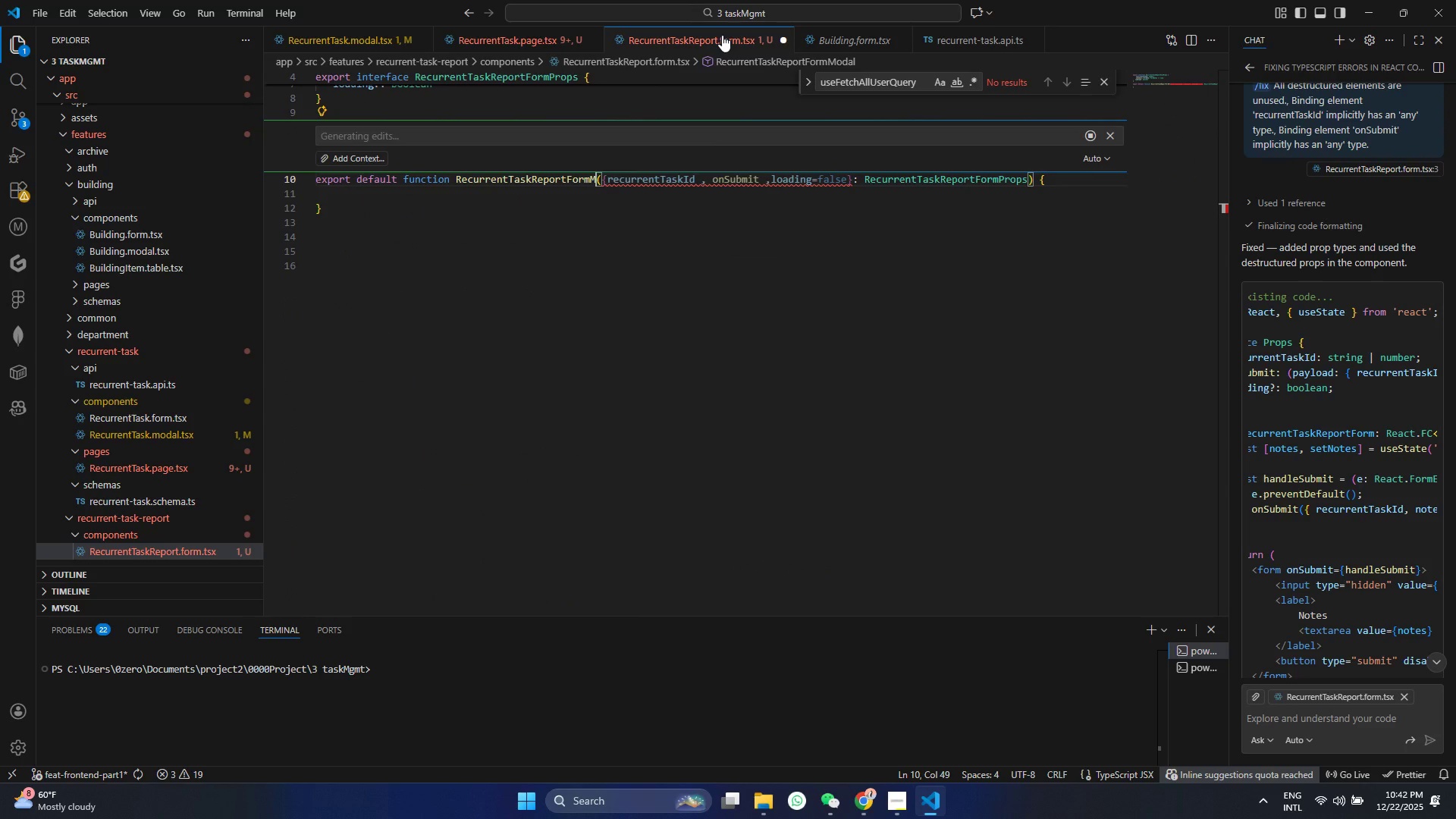 
key(Backspace)
 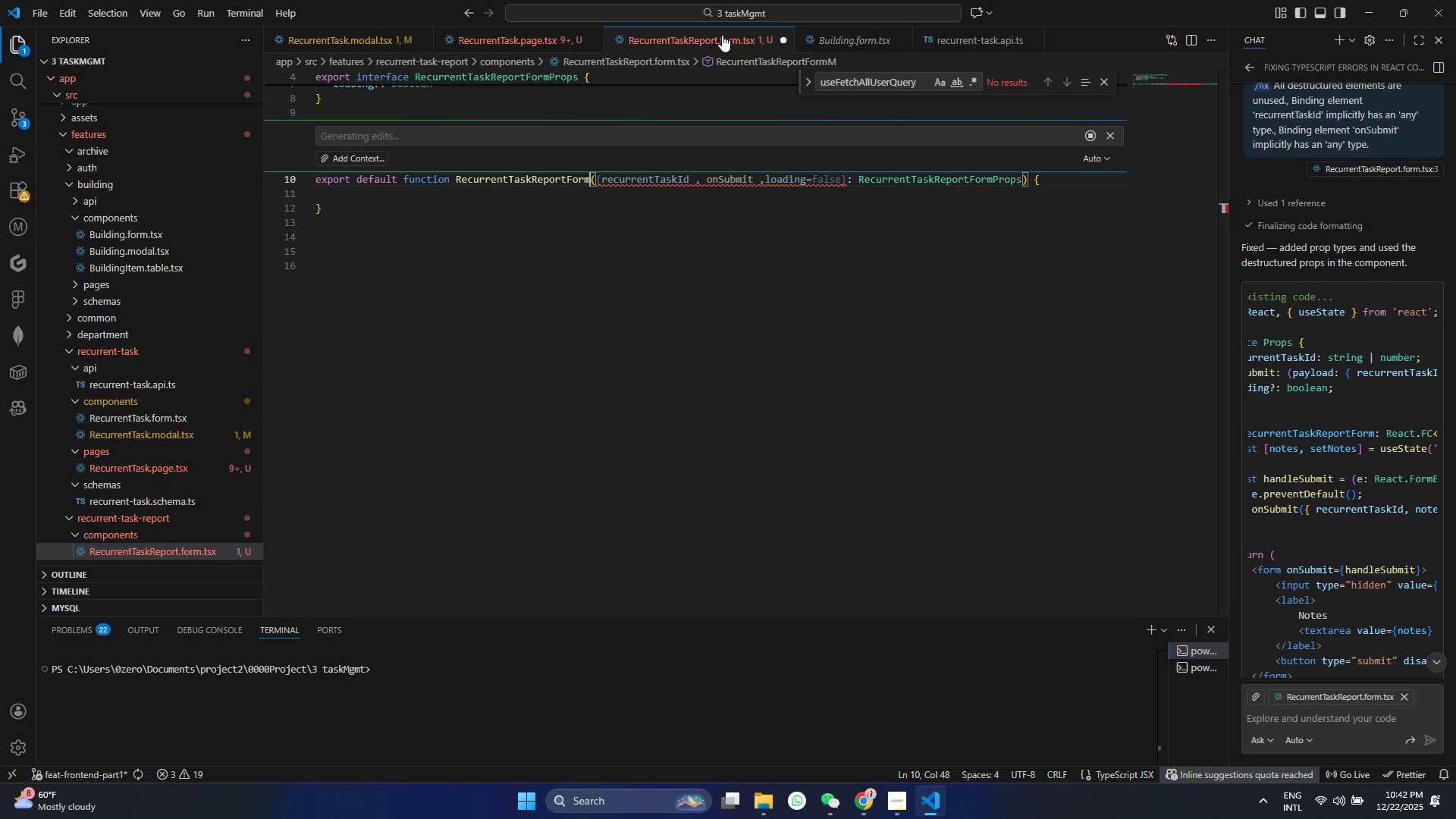 
key(Control+S)
 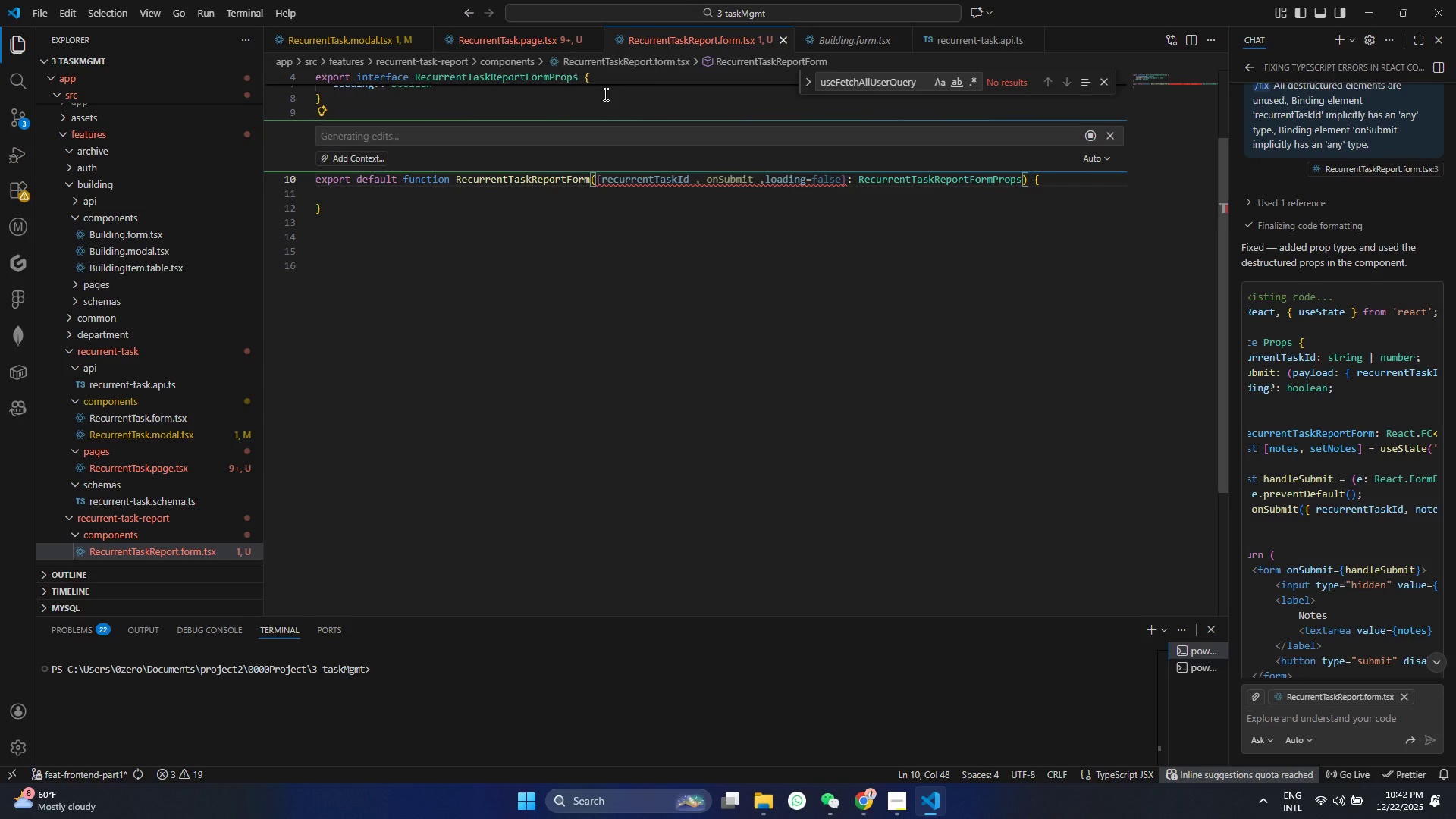 
left_click([500, 32])
 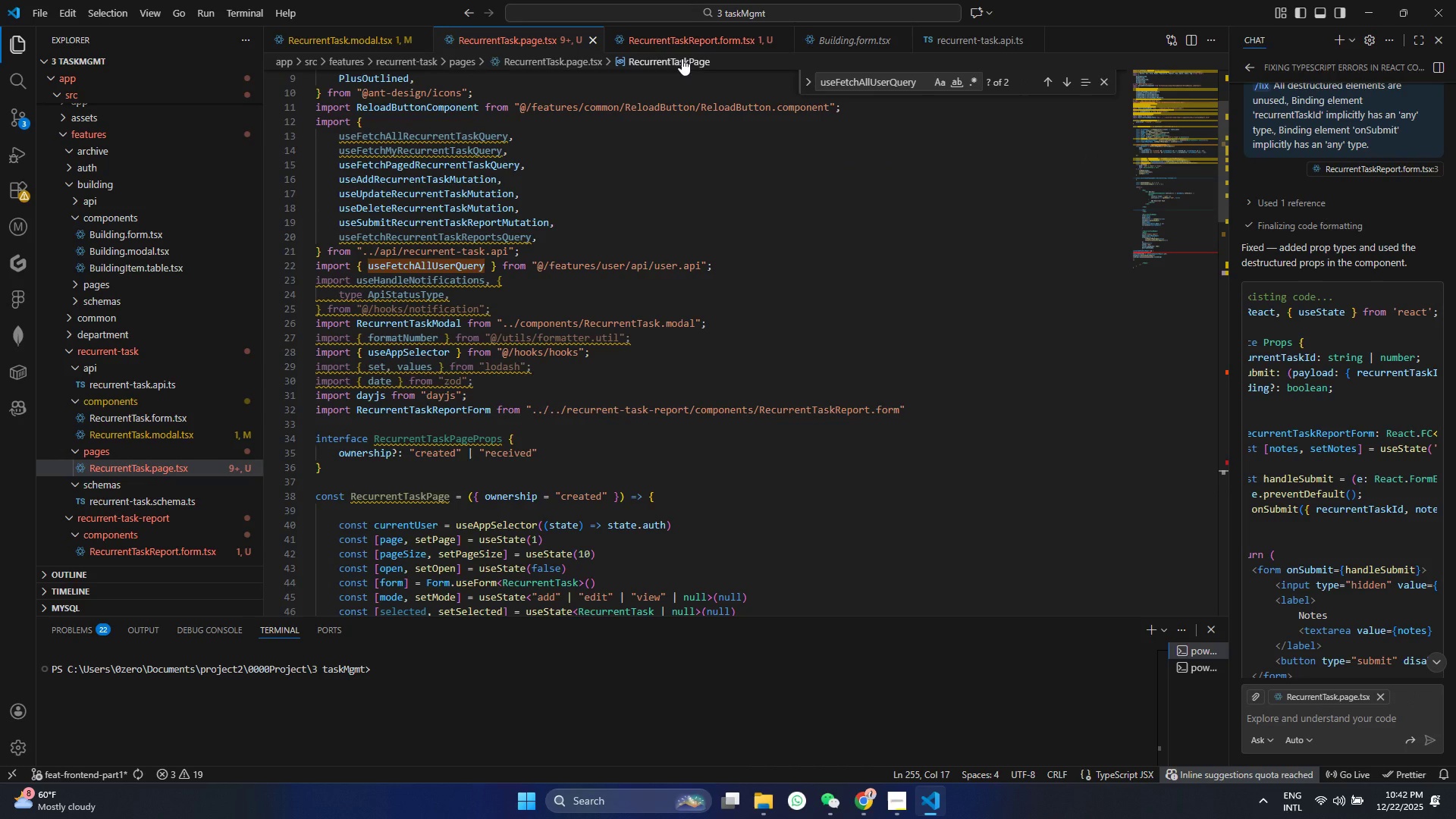 
left_click([701, 39])
 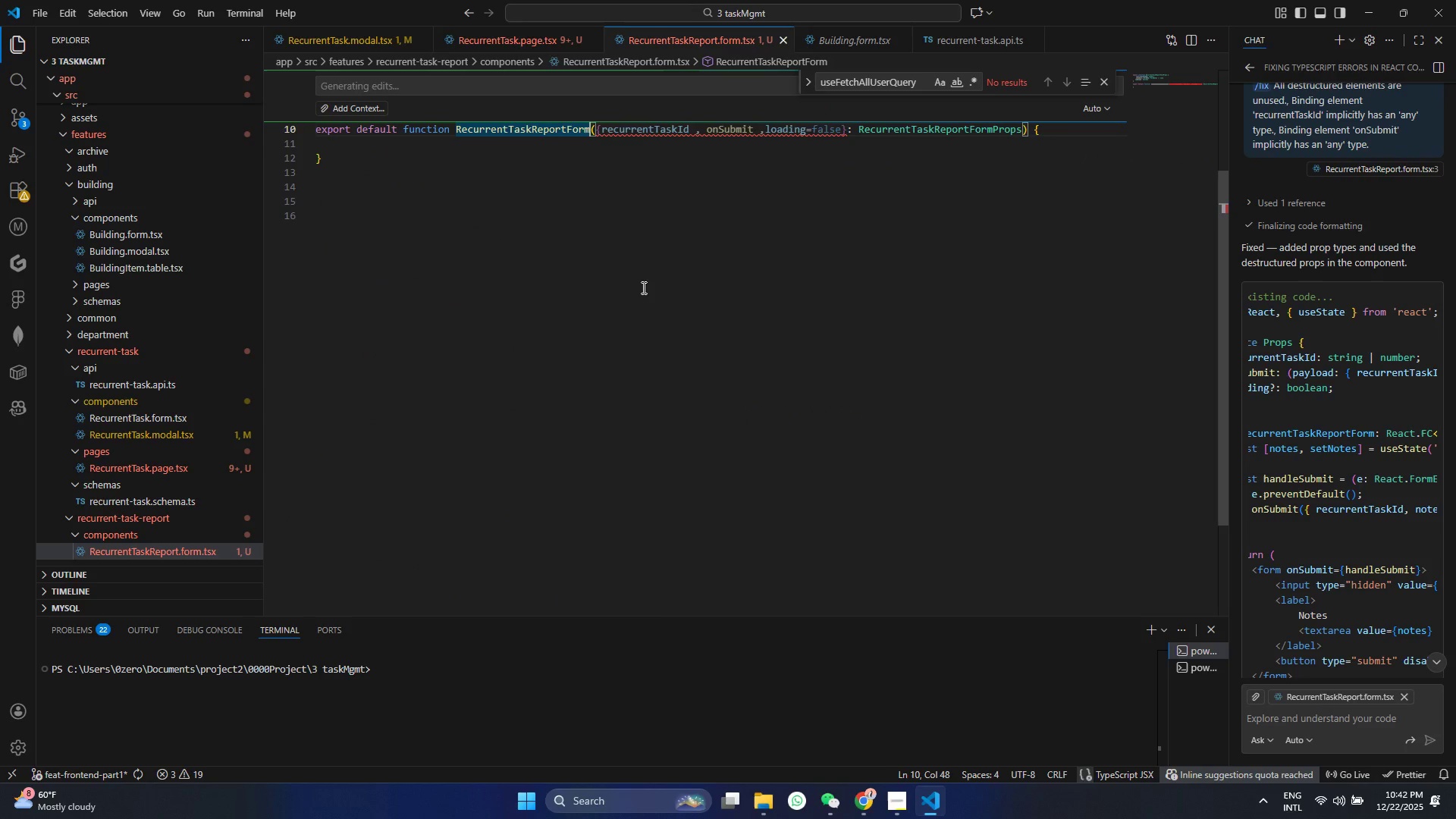 
left_click([642, 287])
 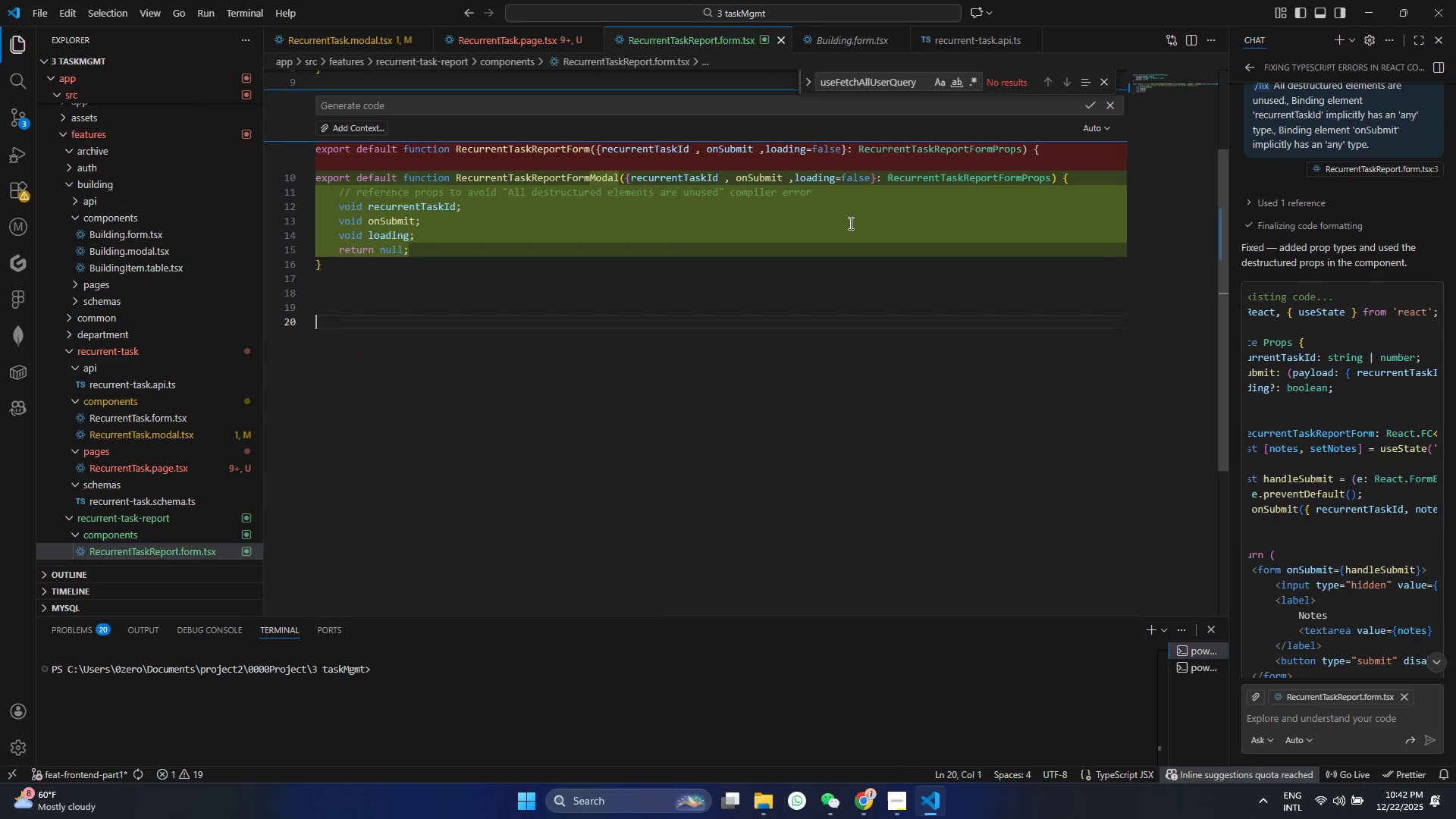 
wait(8.16)
 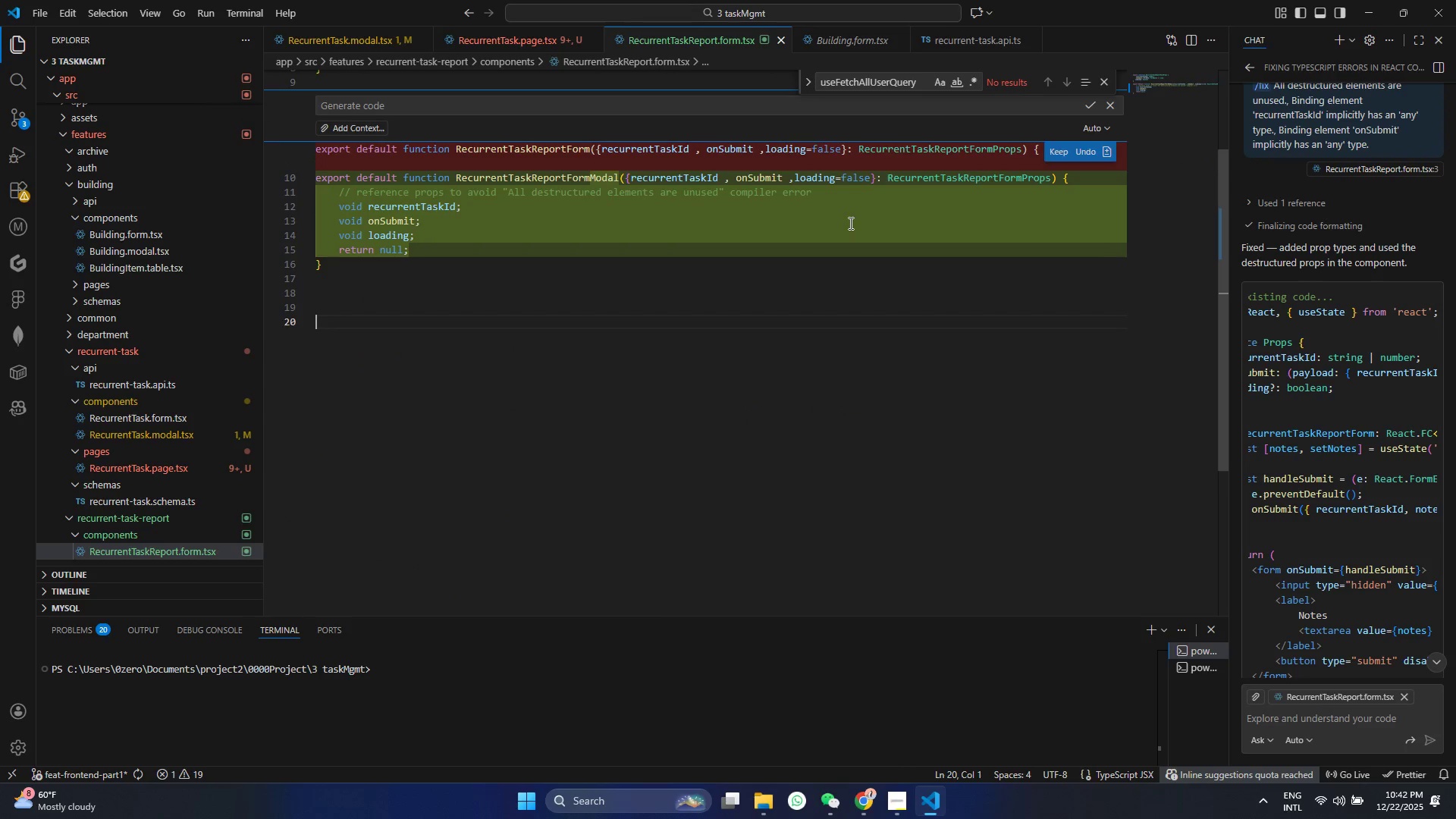 
key(Control+Z)
 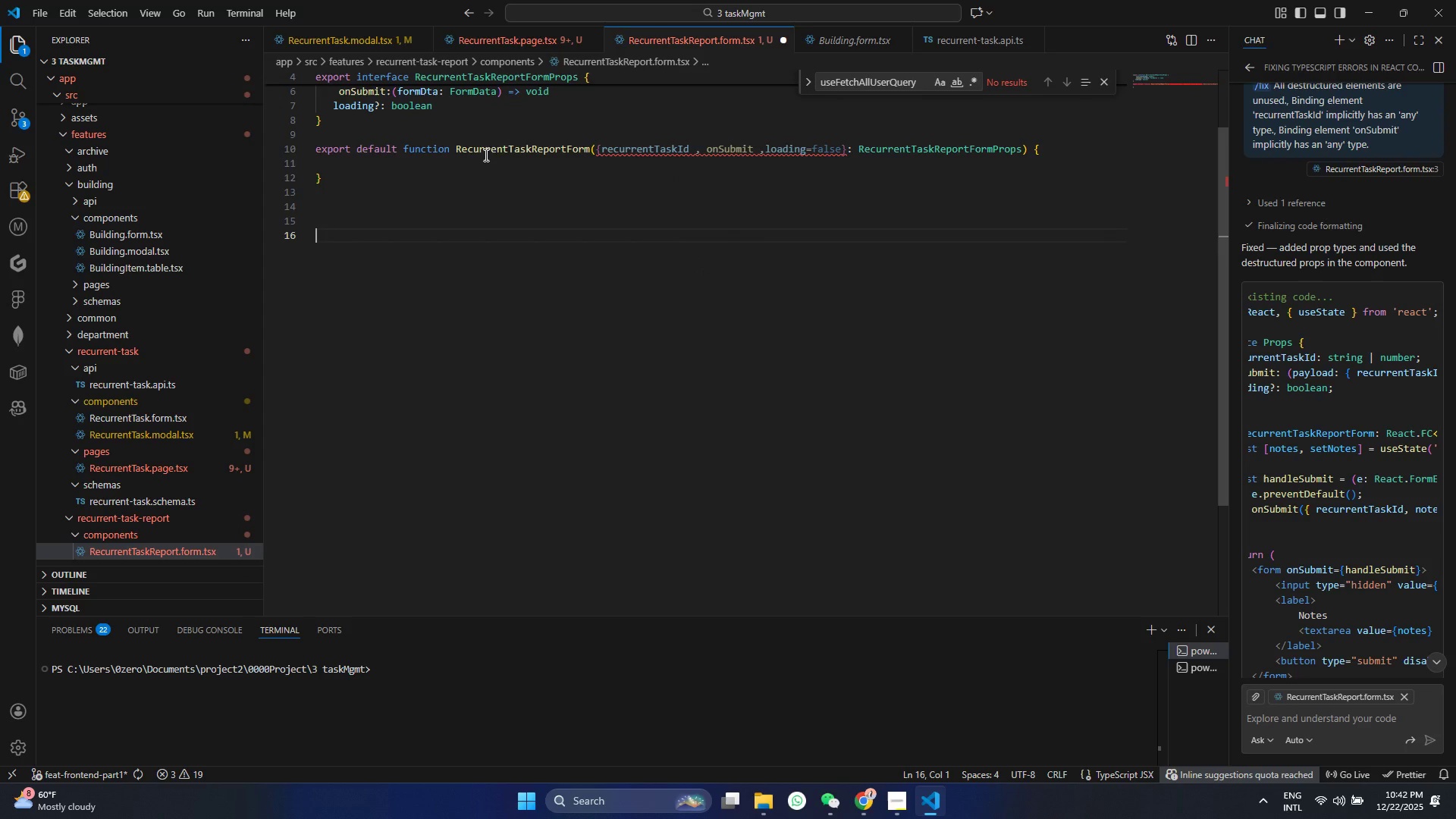 
left_click([469, 162])
 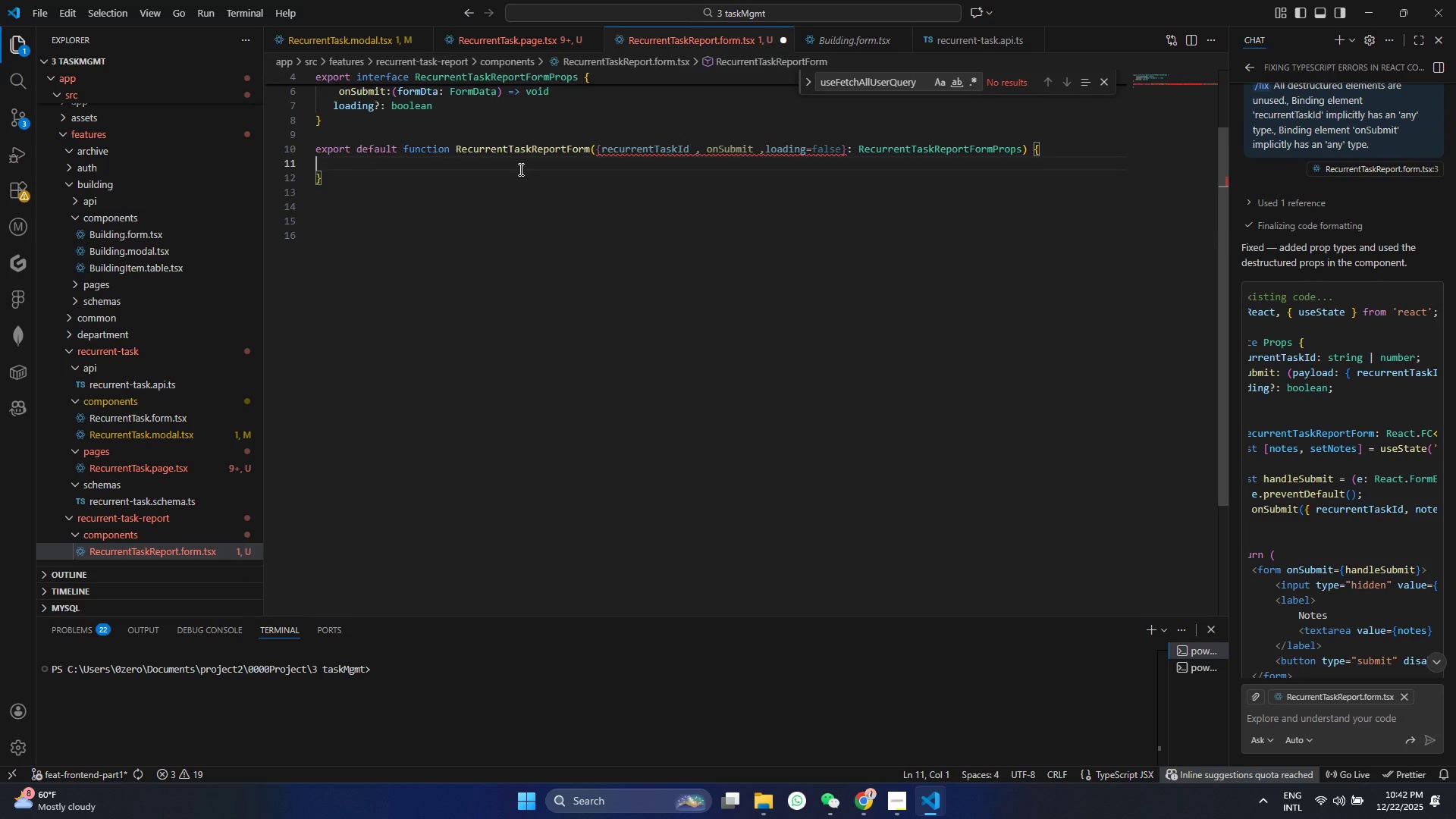 
key(Enter)
 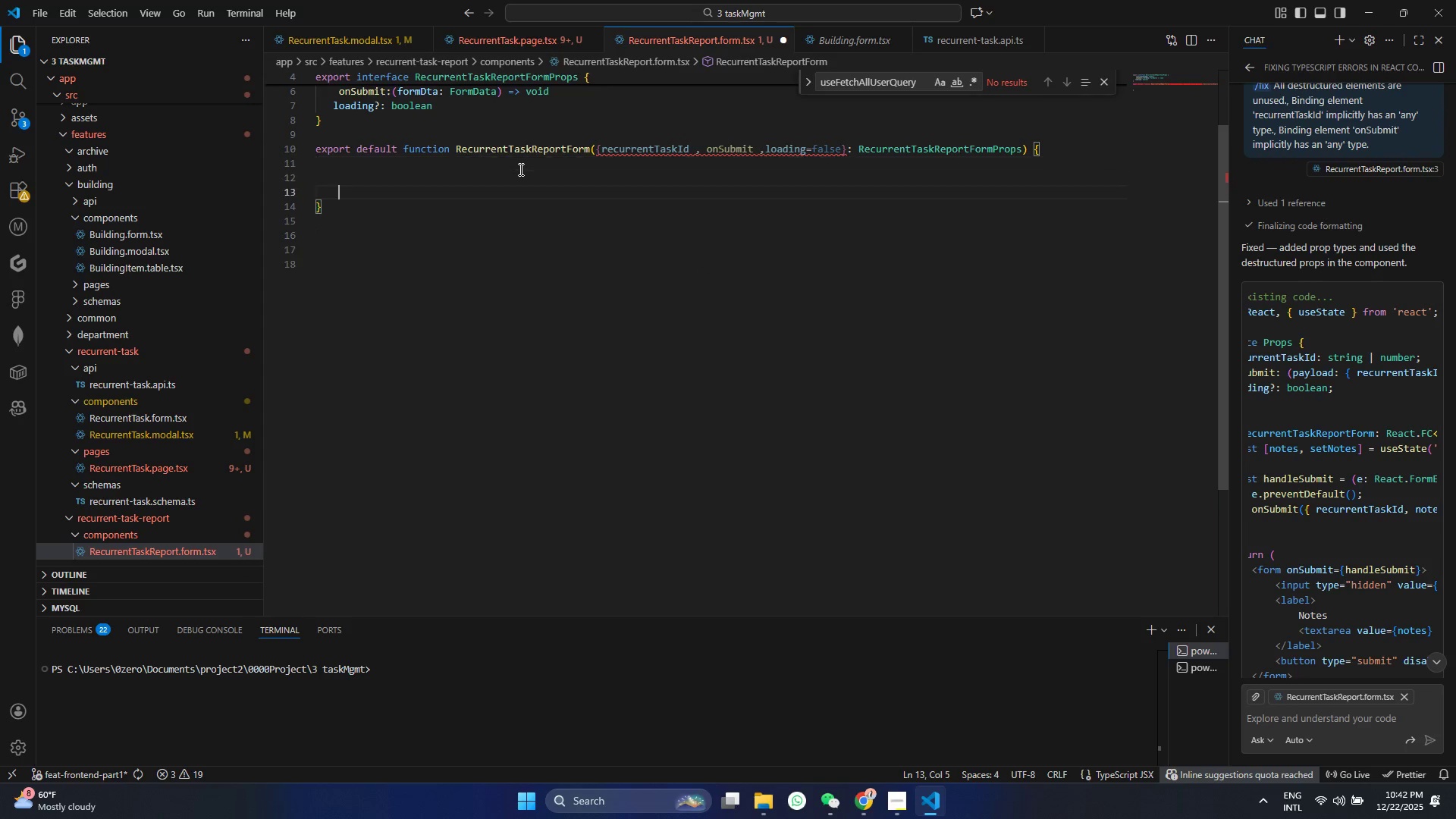 
key(Enter)
 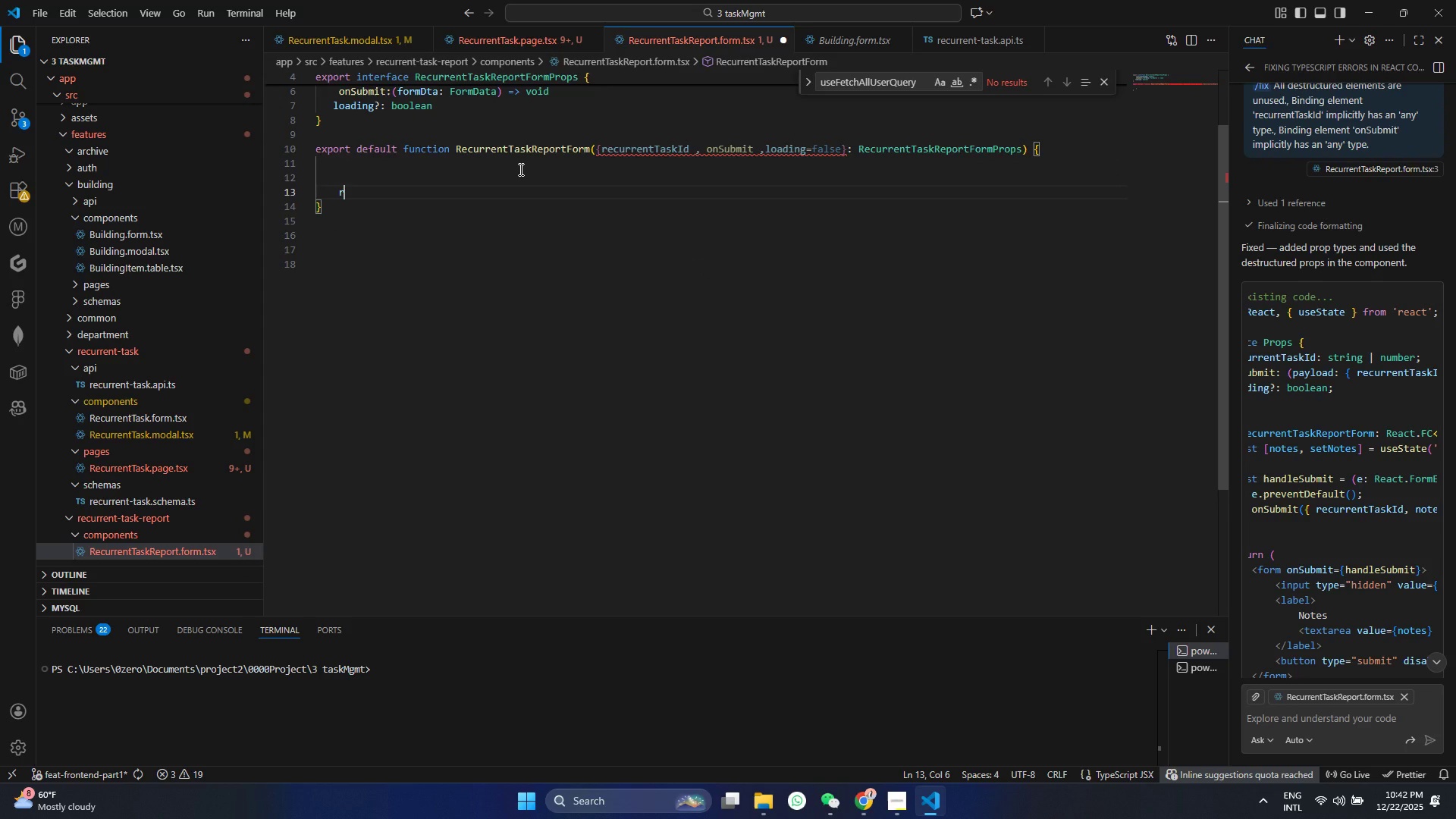 
type(return(<>)
 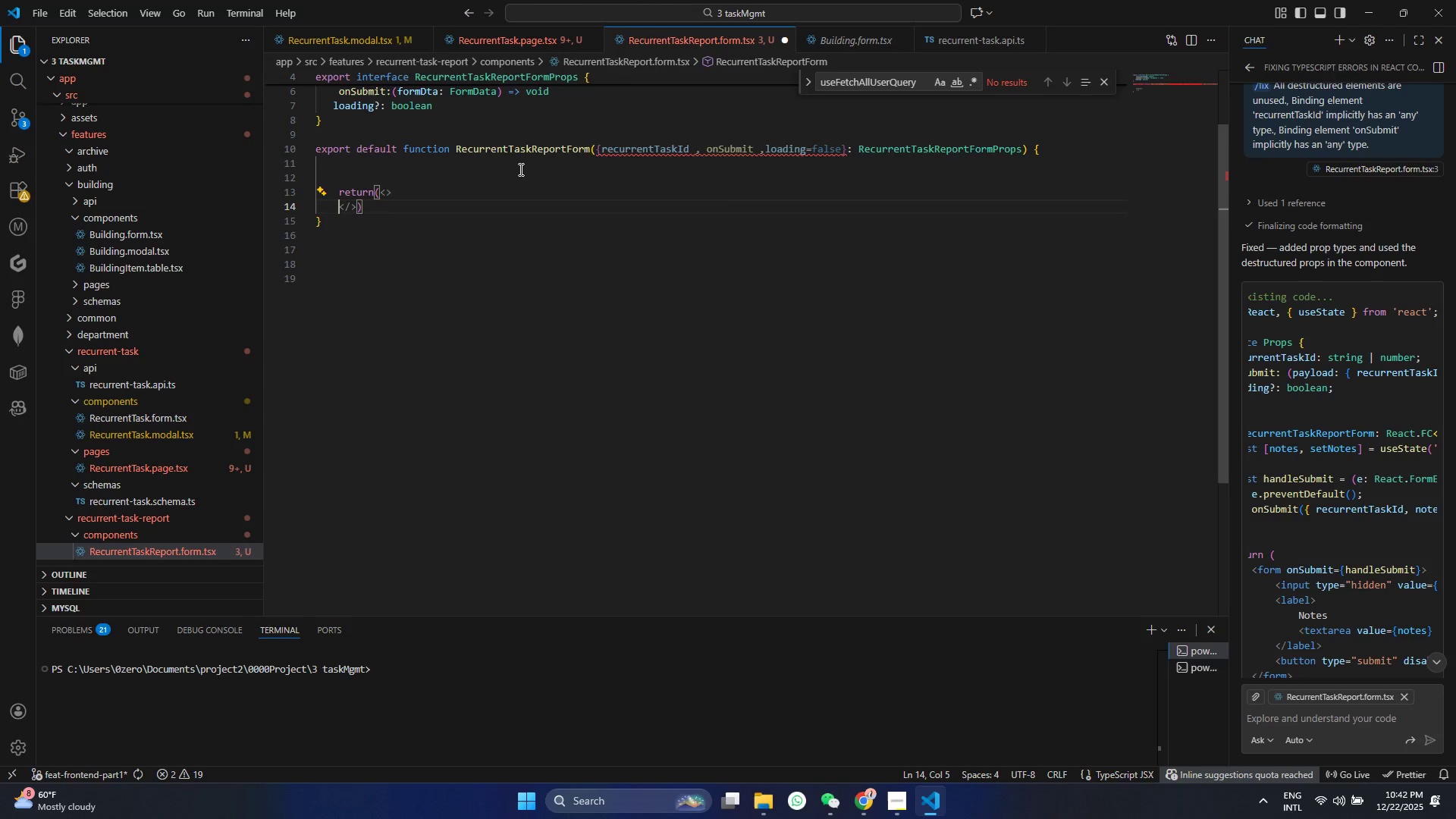 
 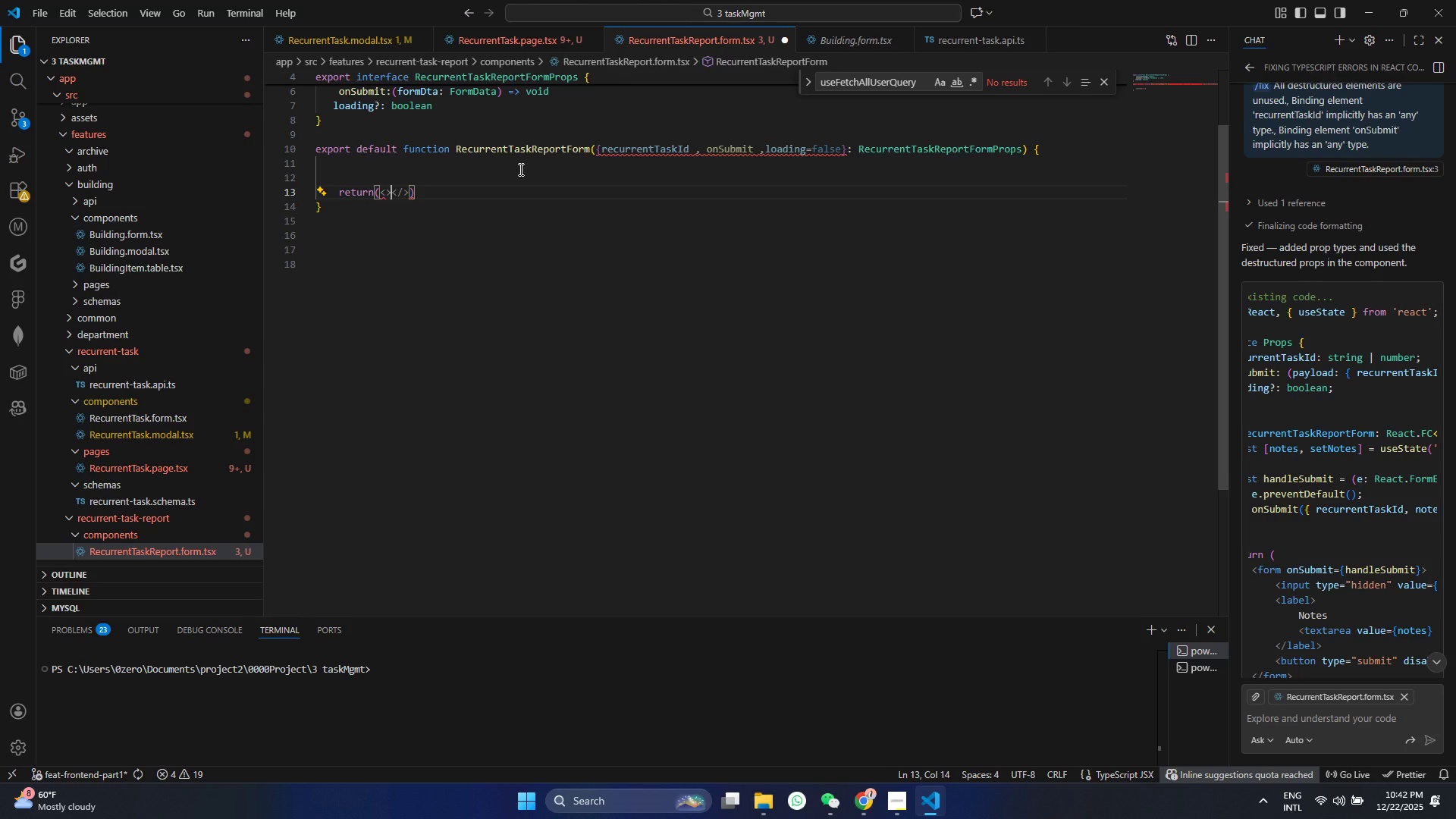 
key(Shift+Enter)
 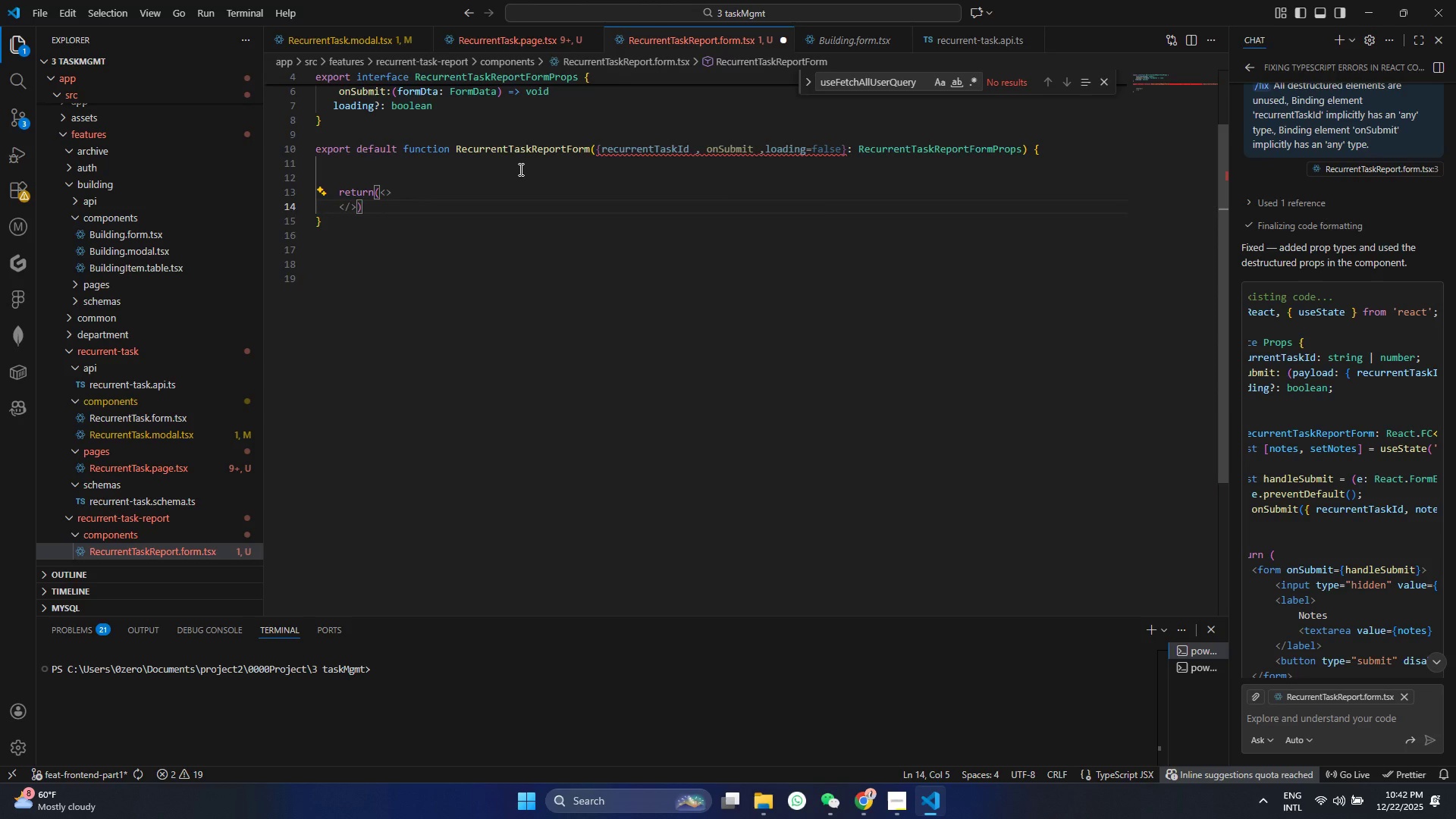 
key(Enter)
 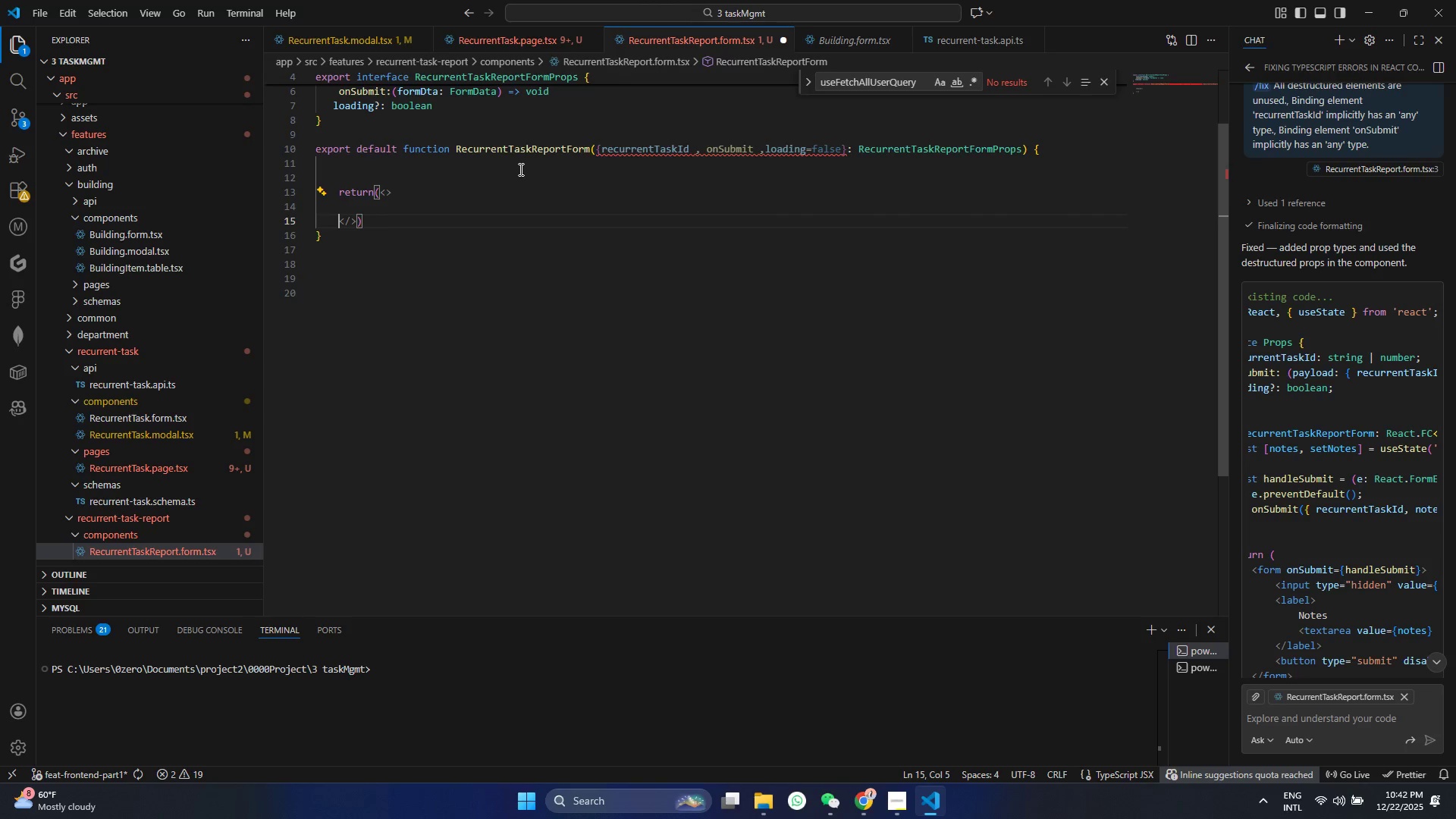 
key(Control+ControlLeft)
 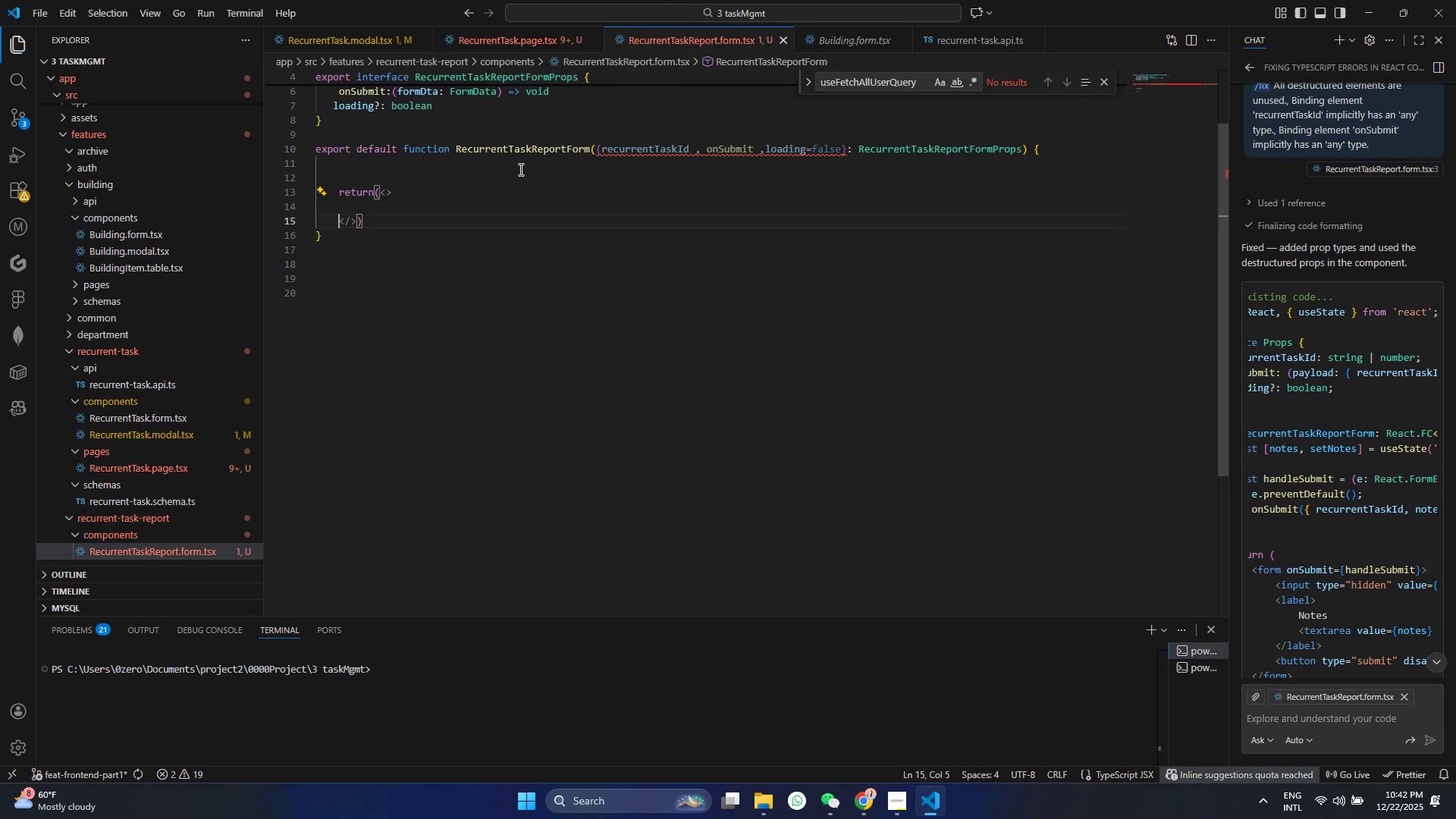 
key(Control+S)
 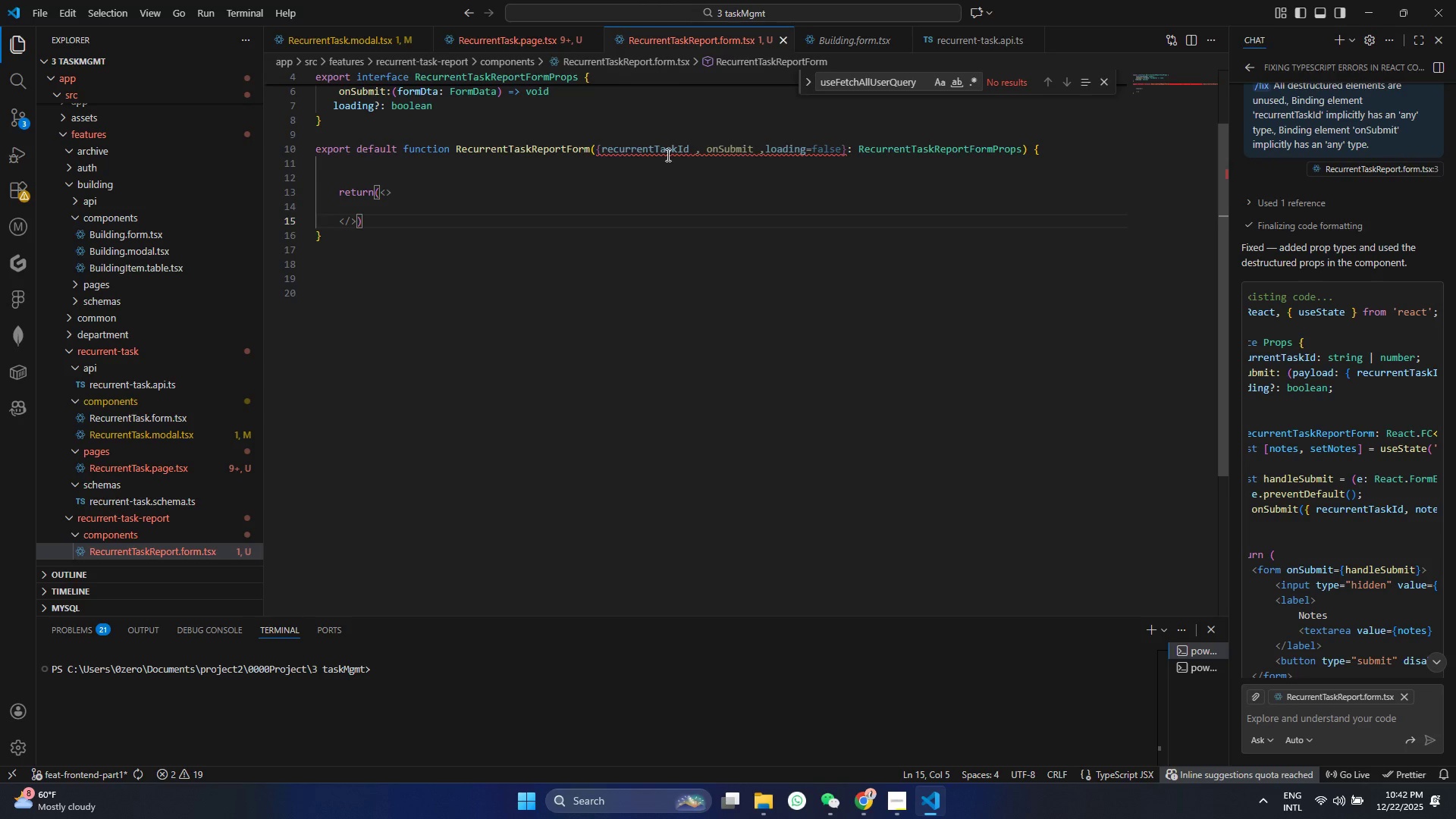 
double_click([667, 155])
 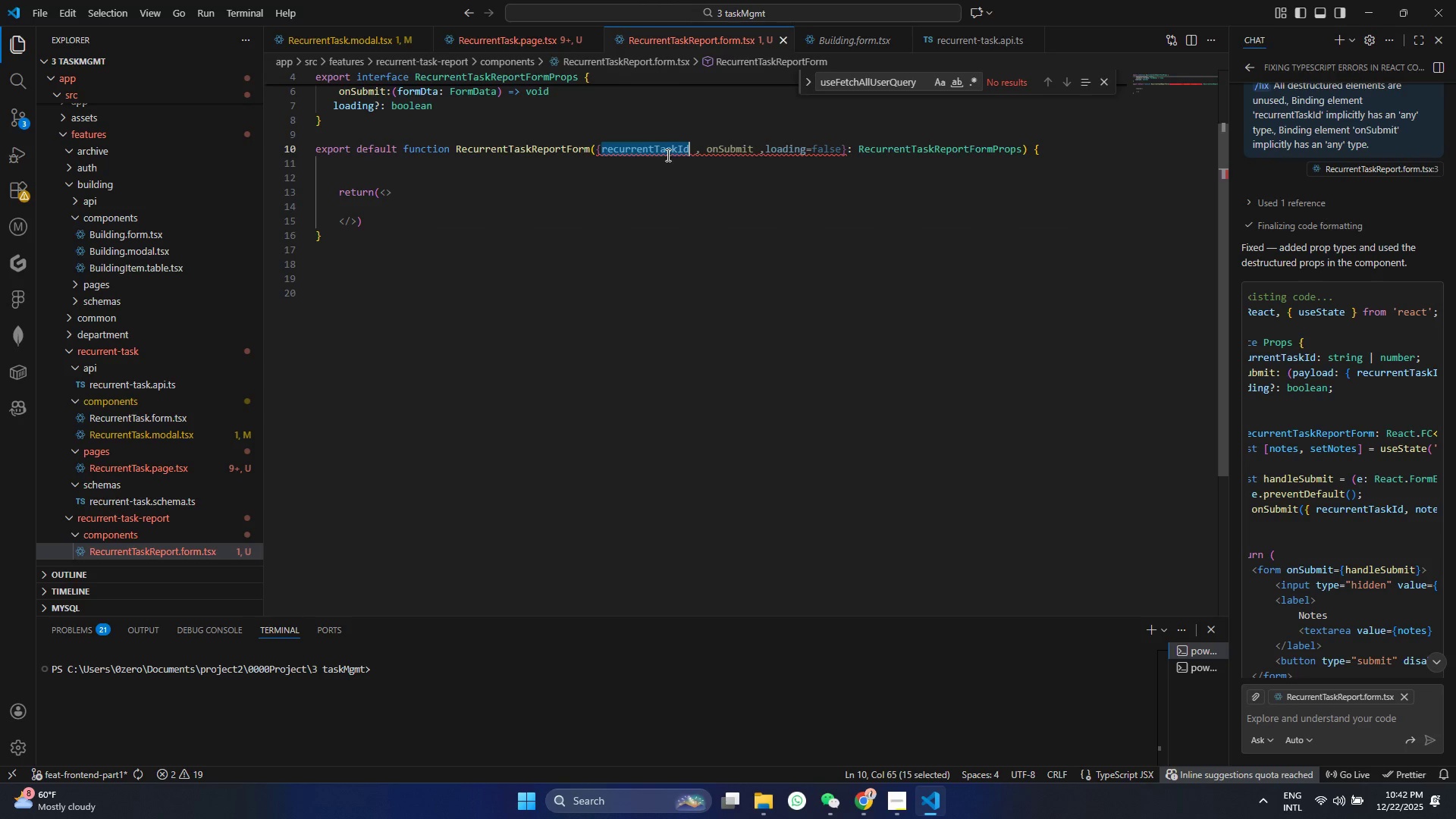 
key(Control+ControlLeft)
 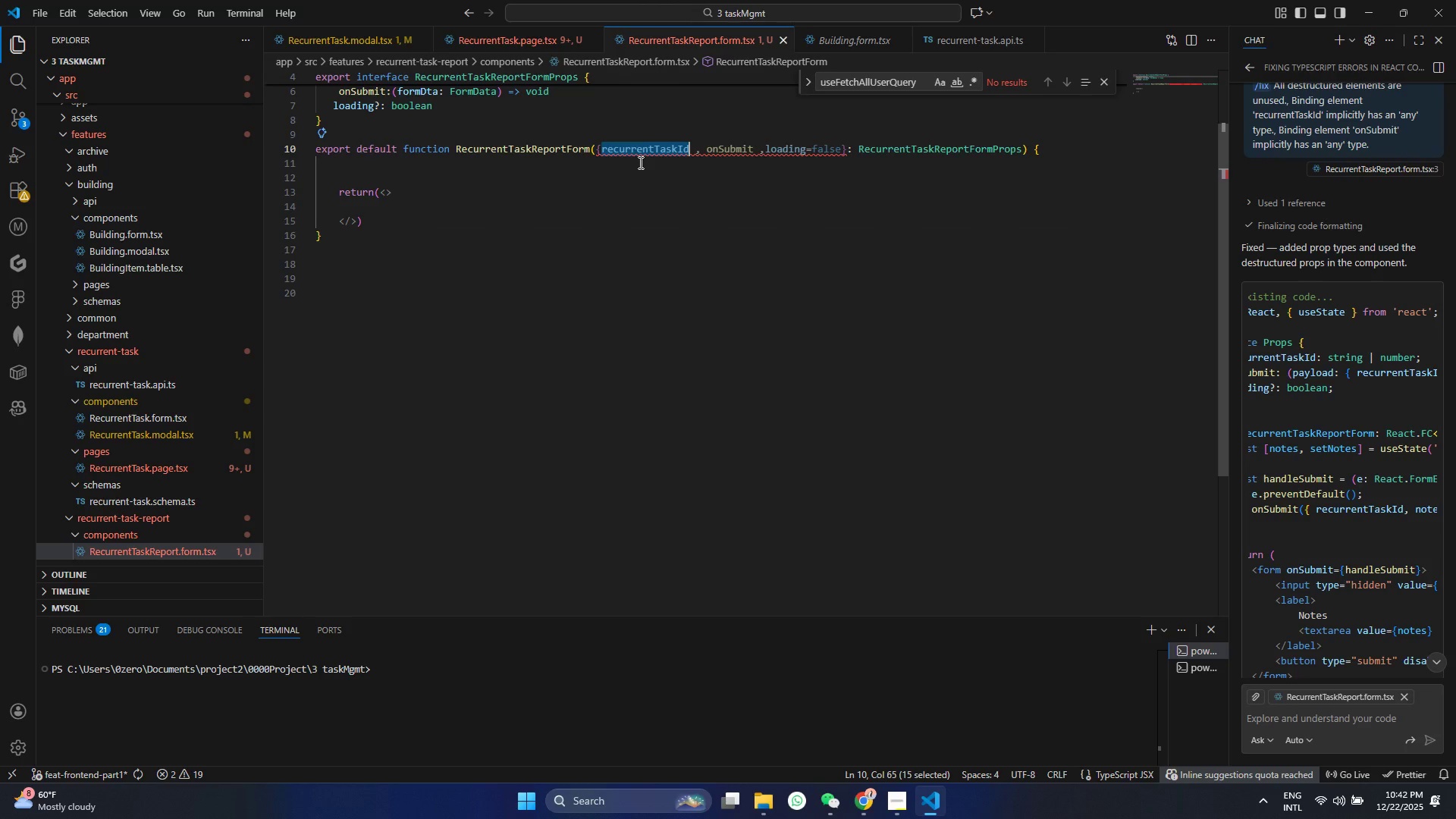 
key(Control+C)
 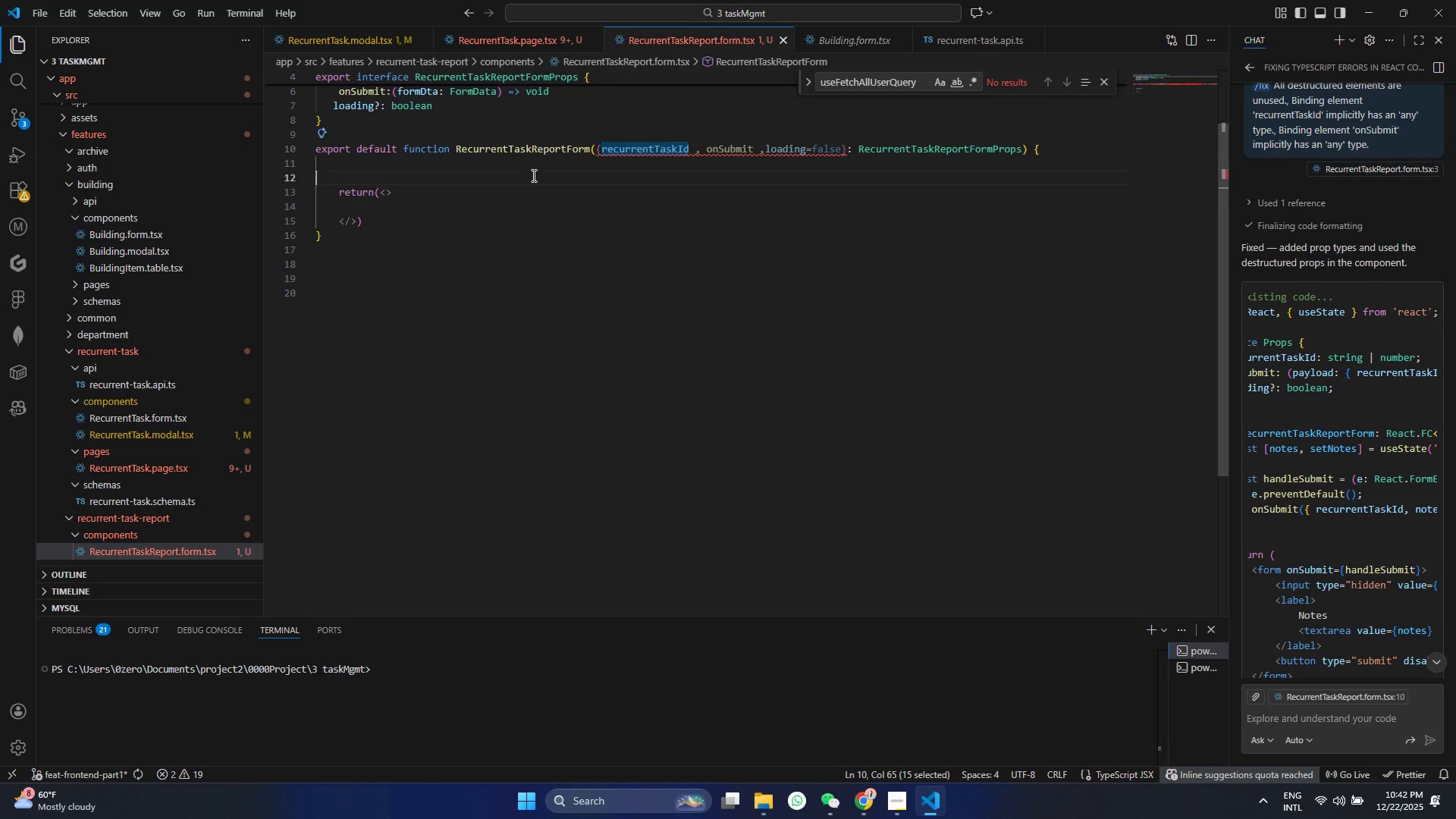 
left_click([532, 175])
 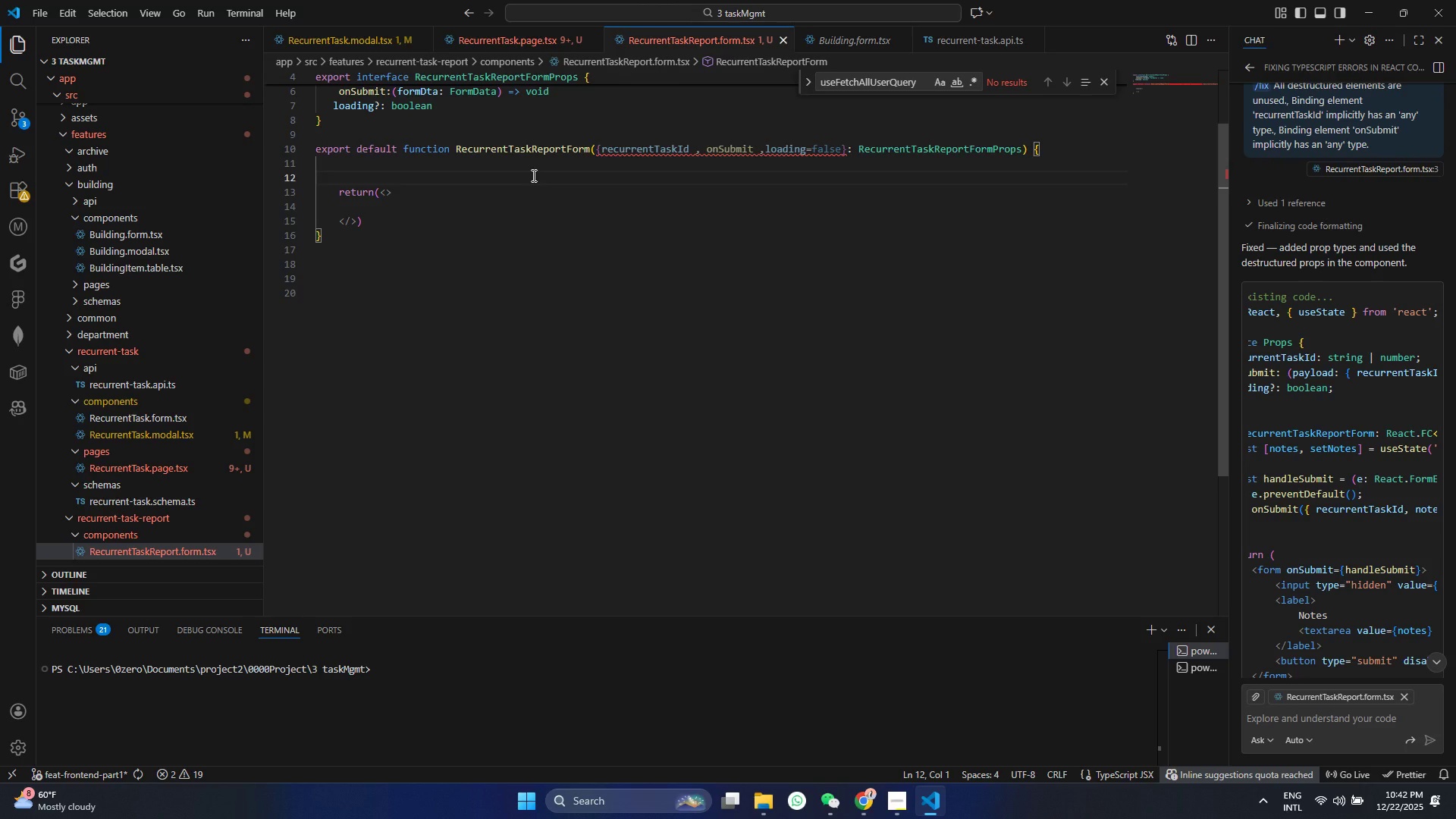 
key(Control+C)
 